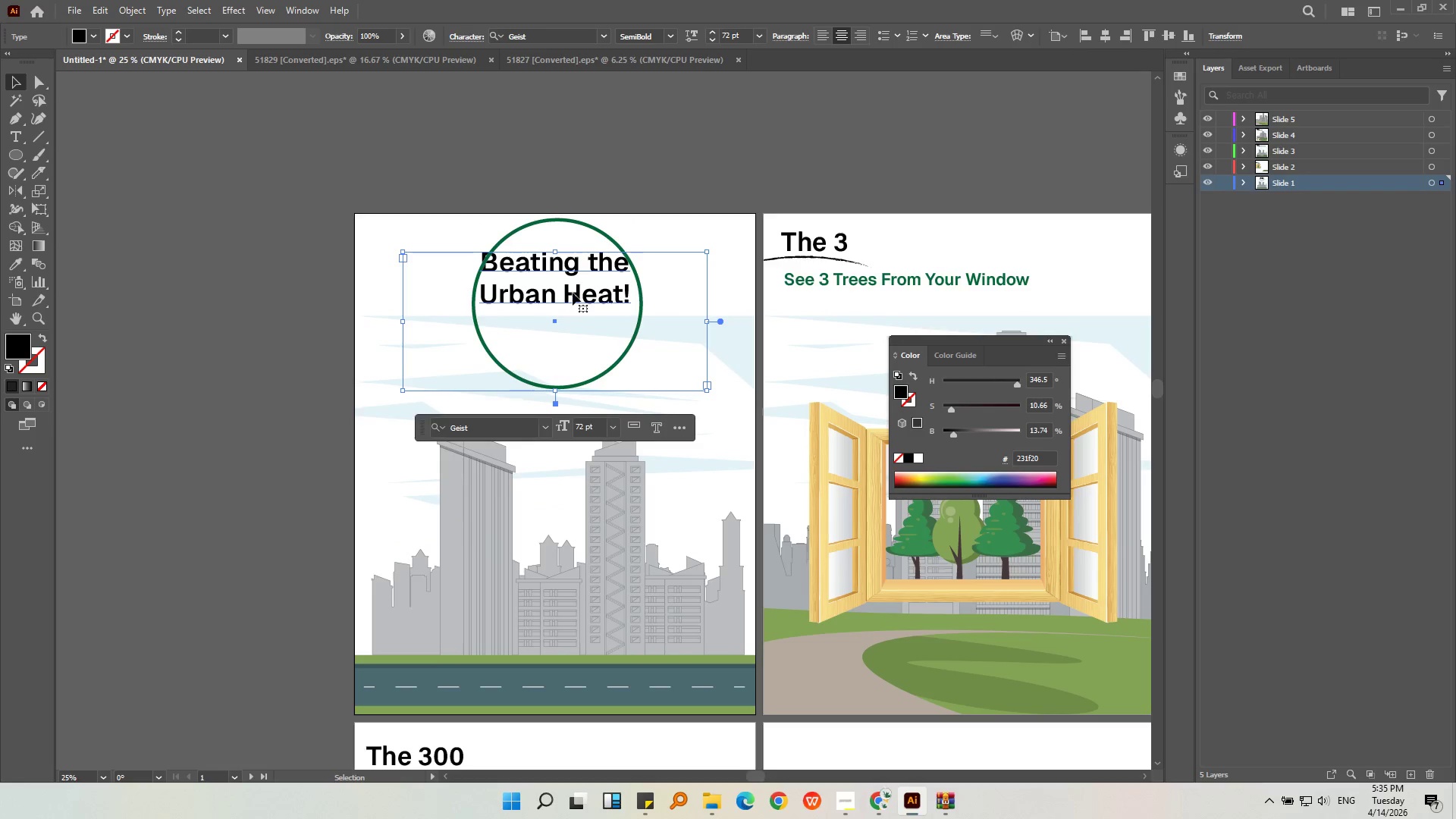 
left_click_drag(start_coordinate=[573, 294], to_coordinate=[576, 320])
 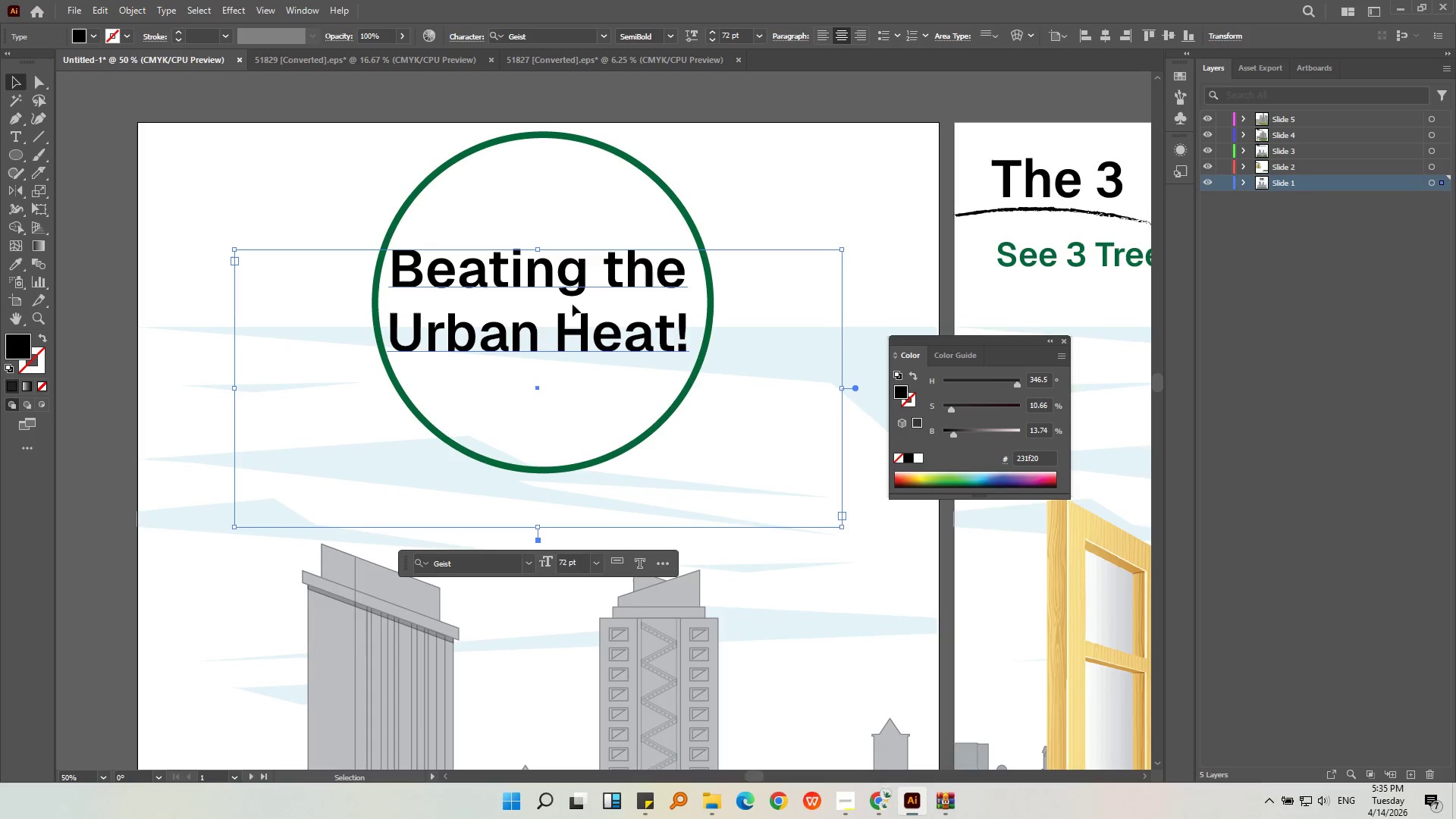 
hold_key(key=ShiftLeft, duration=0.88)
 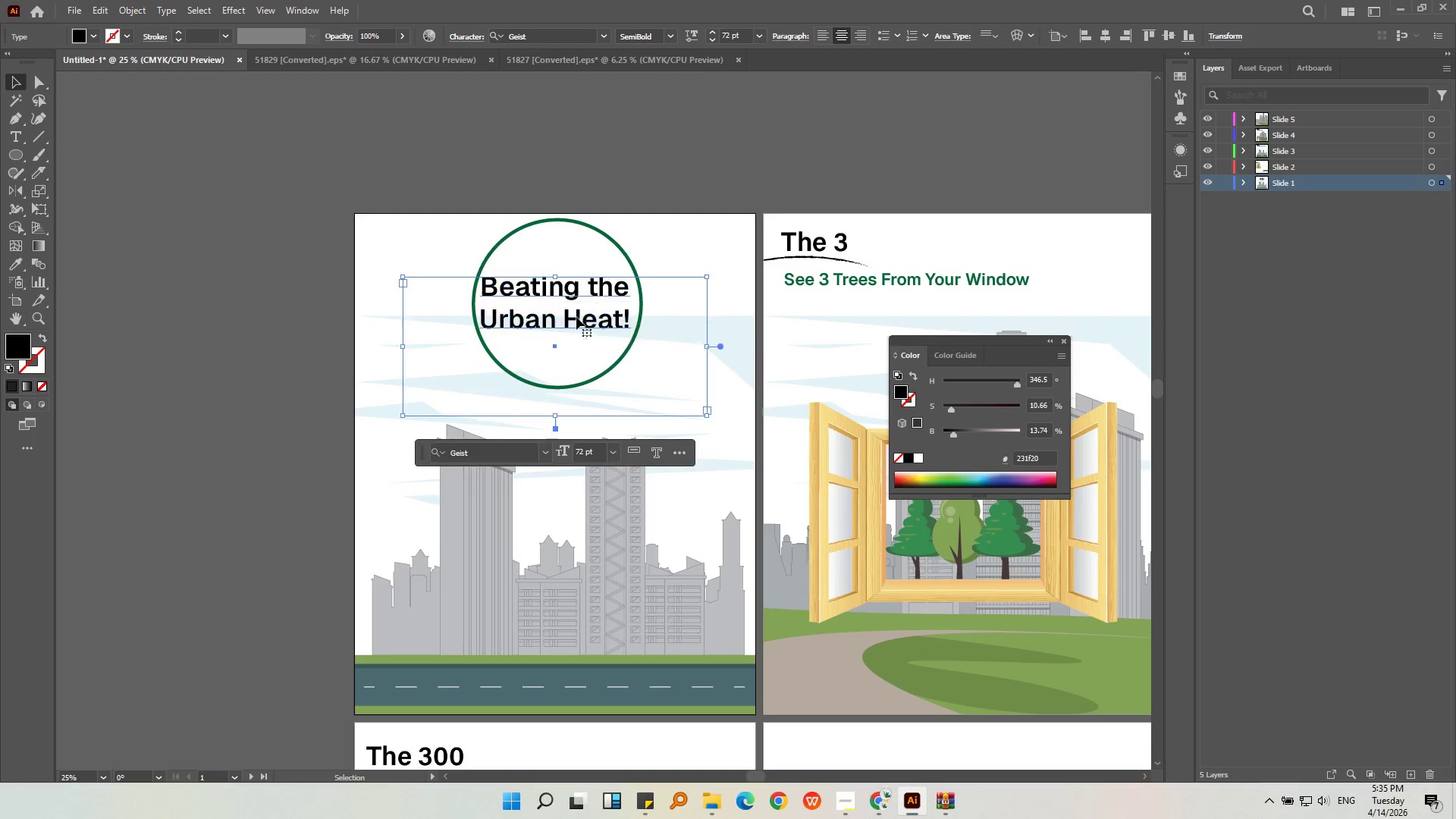 
key(Alt+AltLeft)
 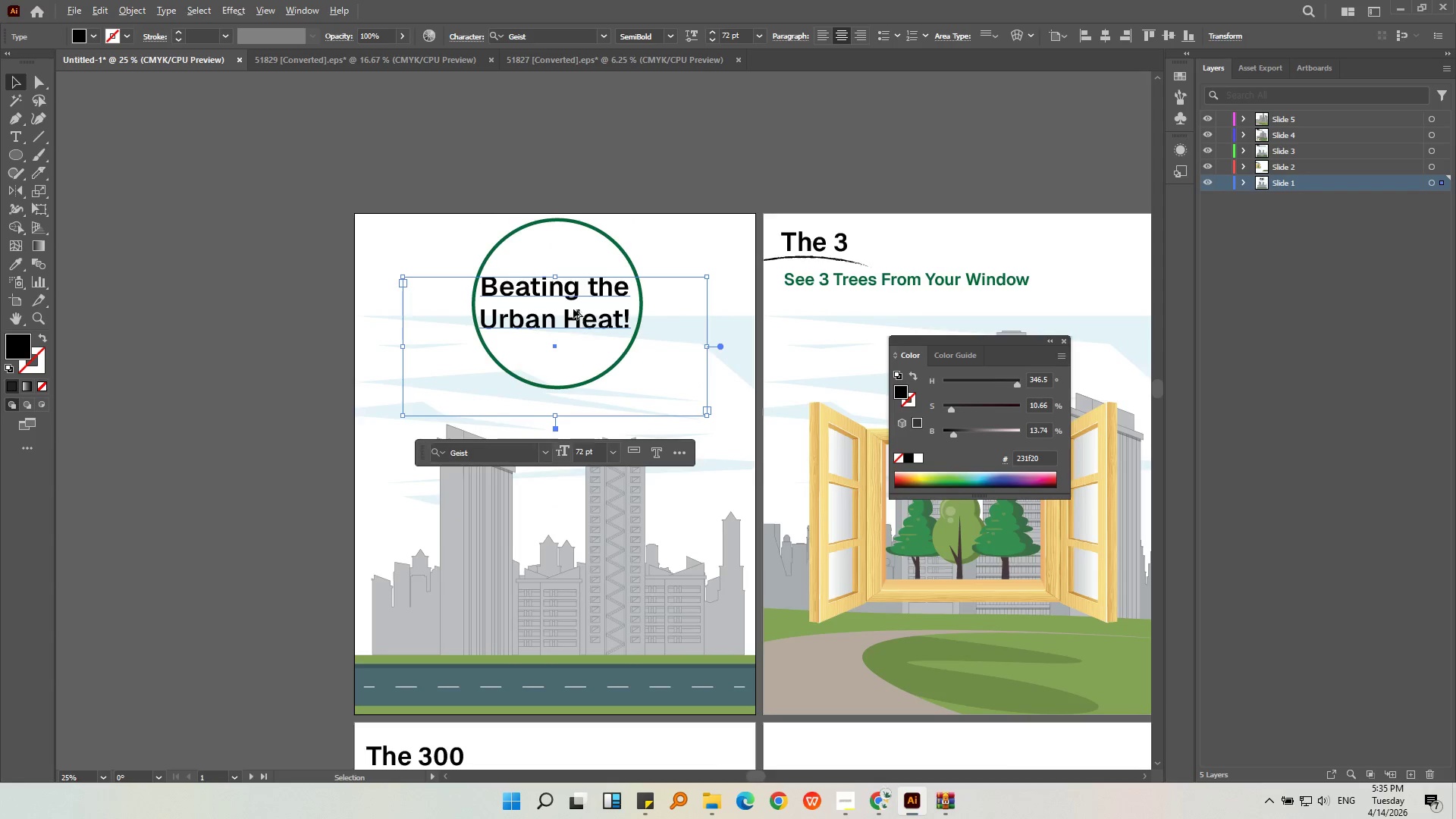 
scroll: coordinate [573, 305], scroll_direction: up, amount: 2.0
 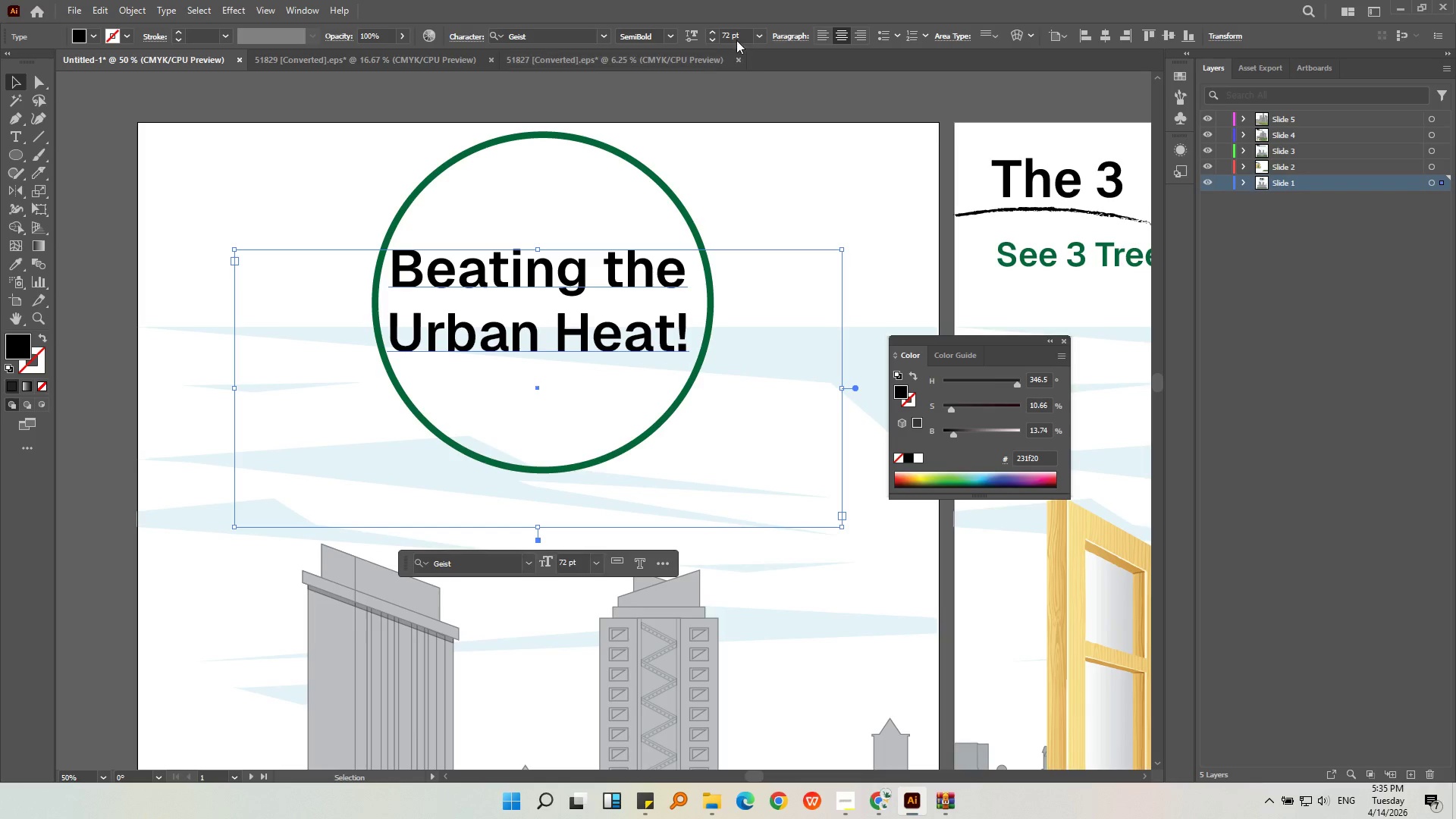 
scroll: coordinate [742, 35], scroll_direction: down, amount: 3.0
 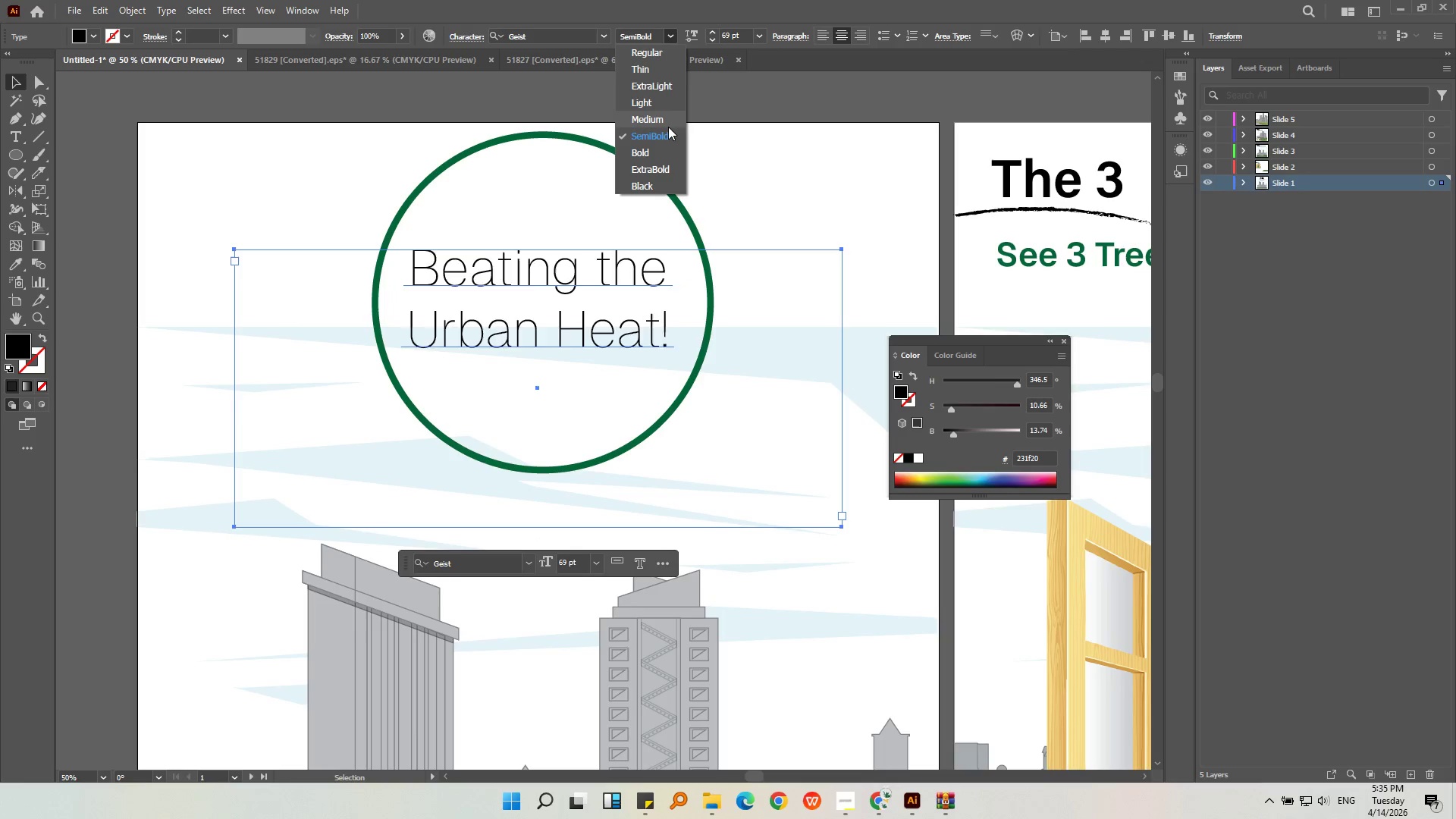 
left_click([661, 152])
 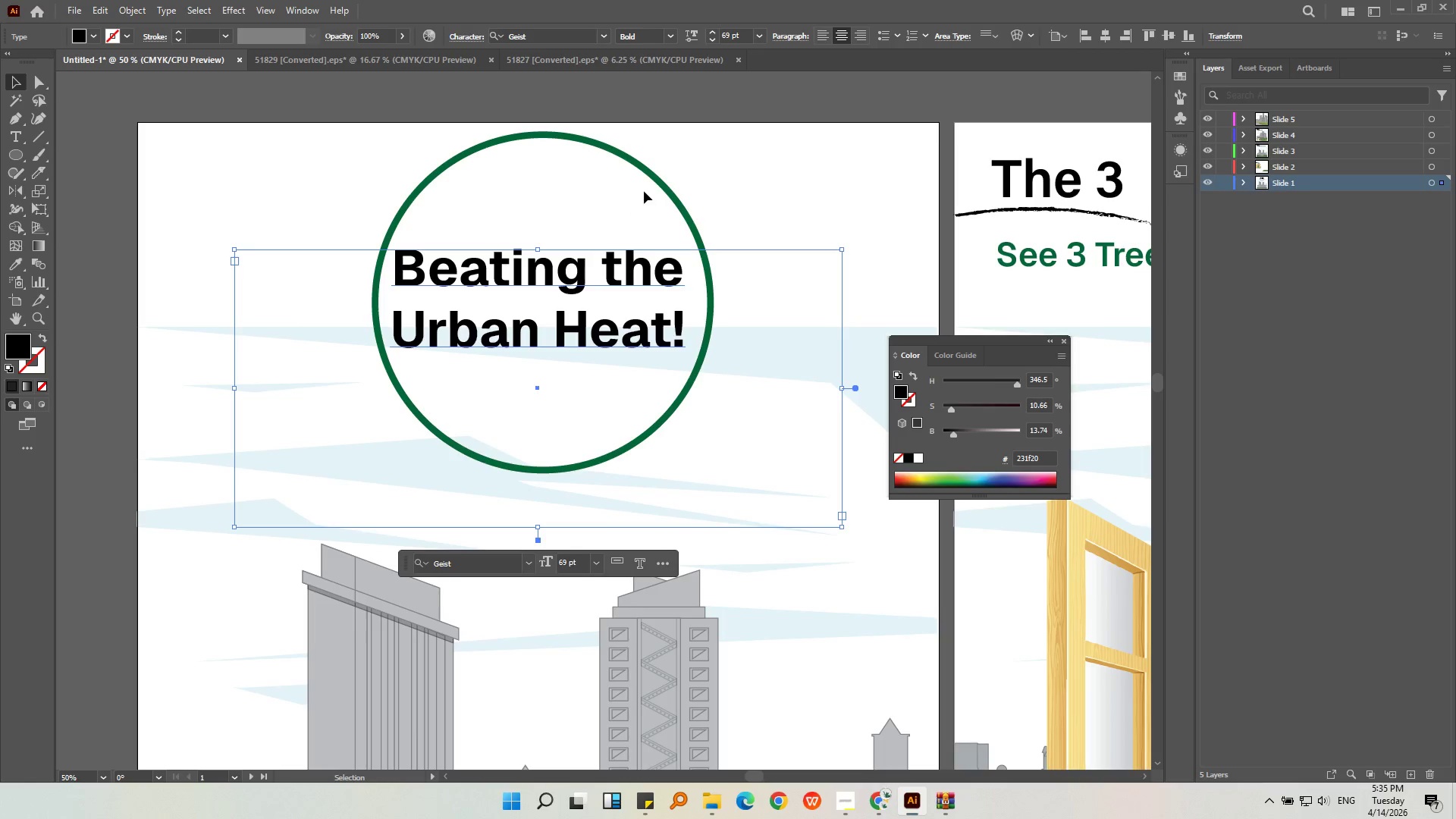 
left_click([649, 174])
 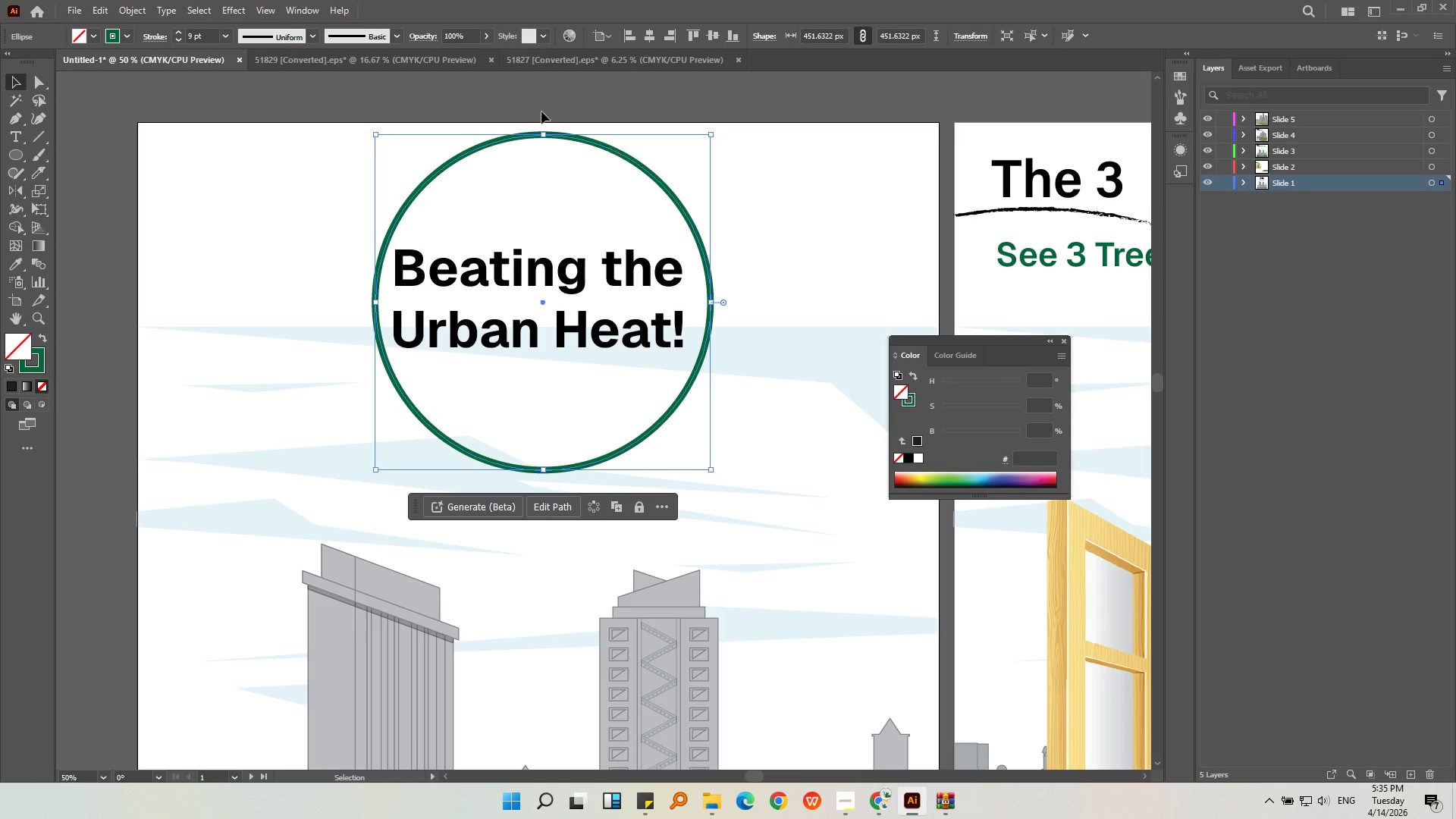 
left_click([649, 36])
 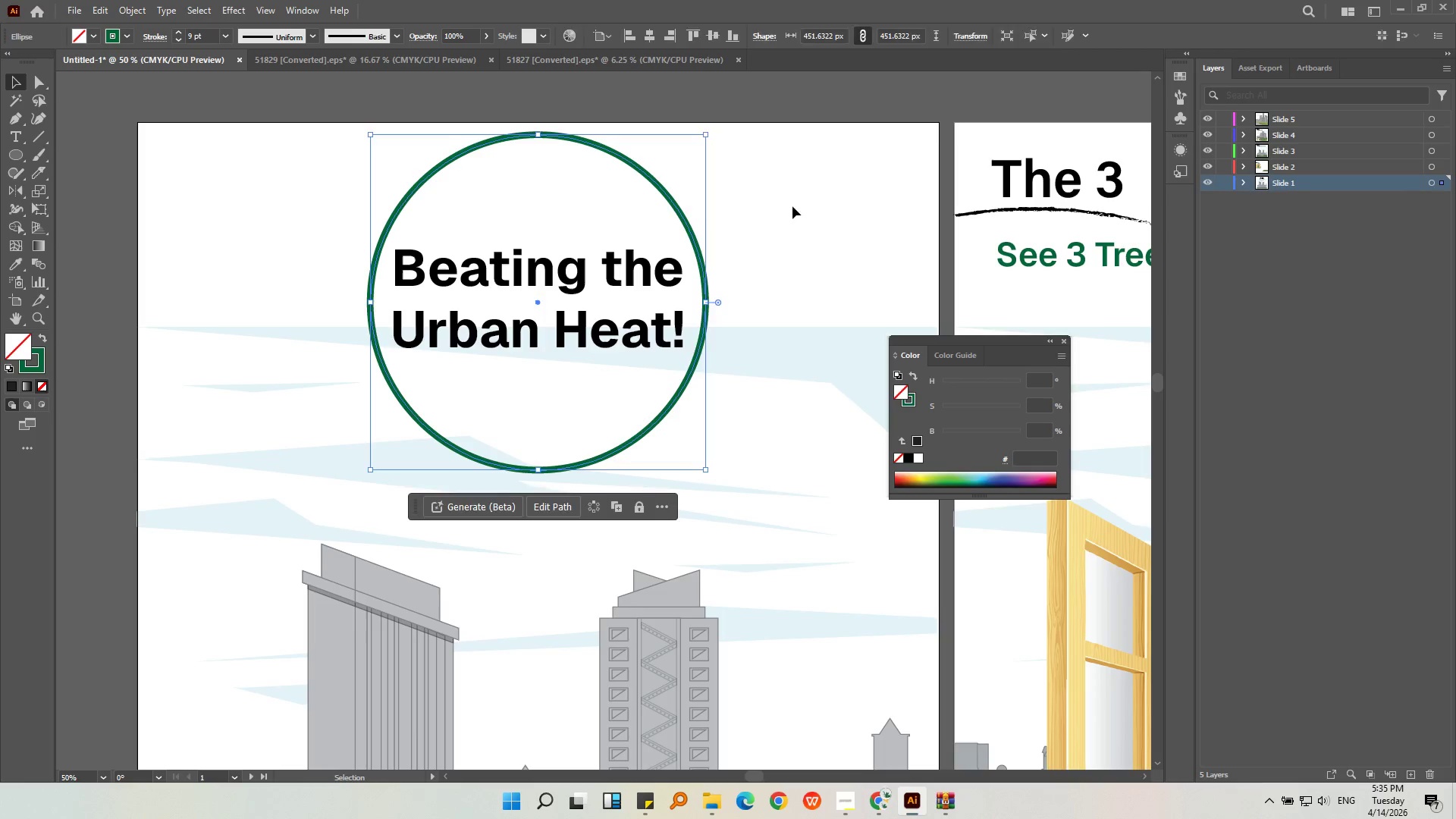 
double_click([678, 271])
 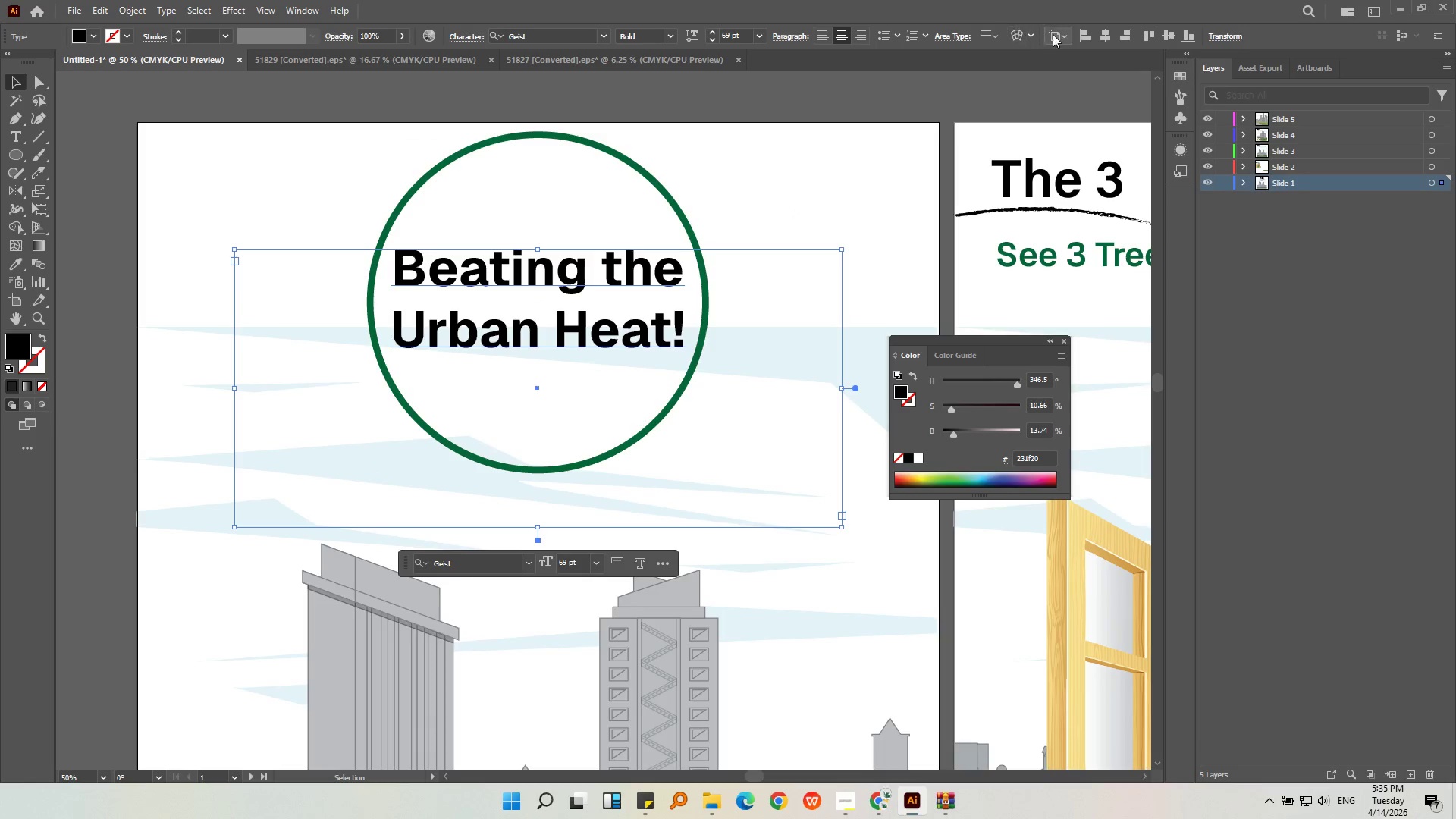 
left_click([1100, 39])
 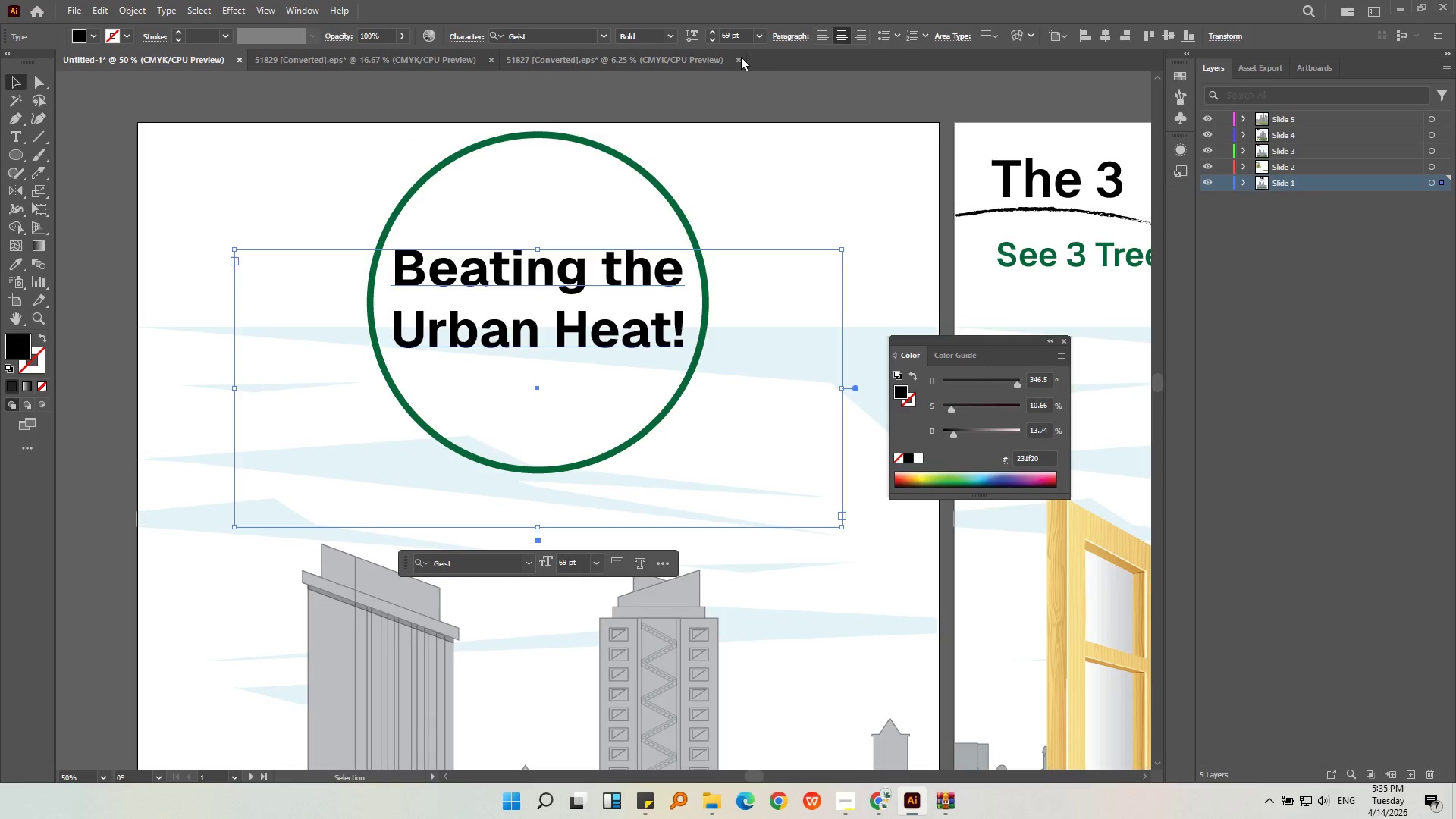 
scroll: coordinate [735, 33], scroll_direction: down, amount: 1.0
 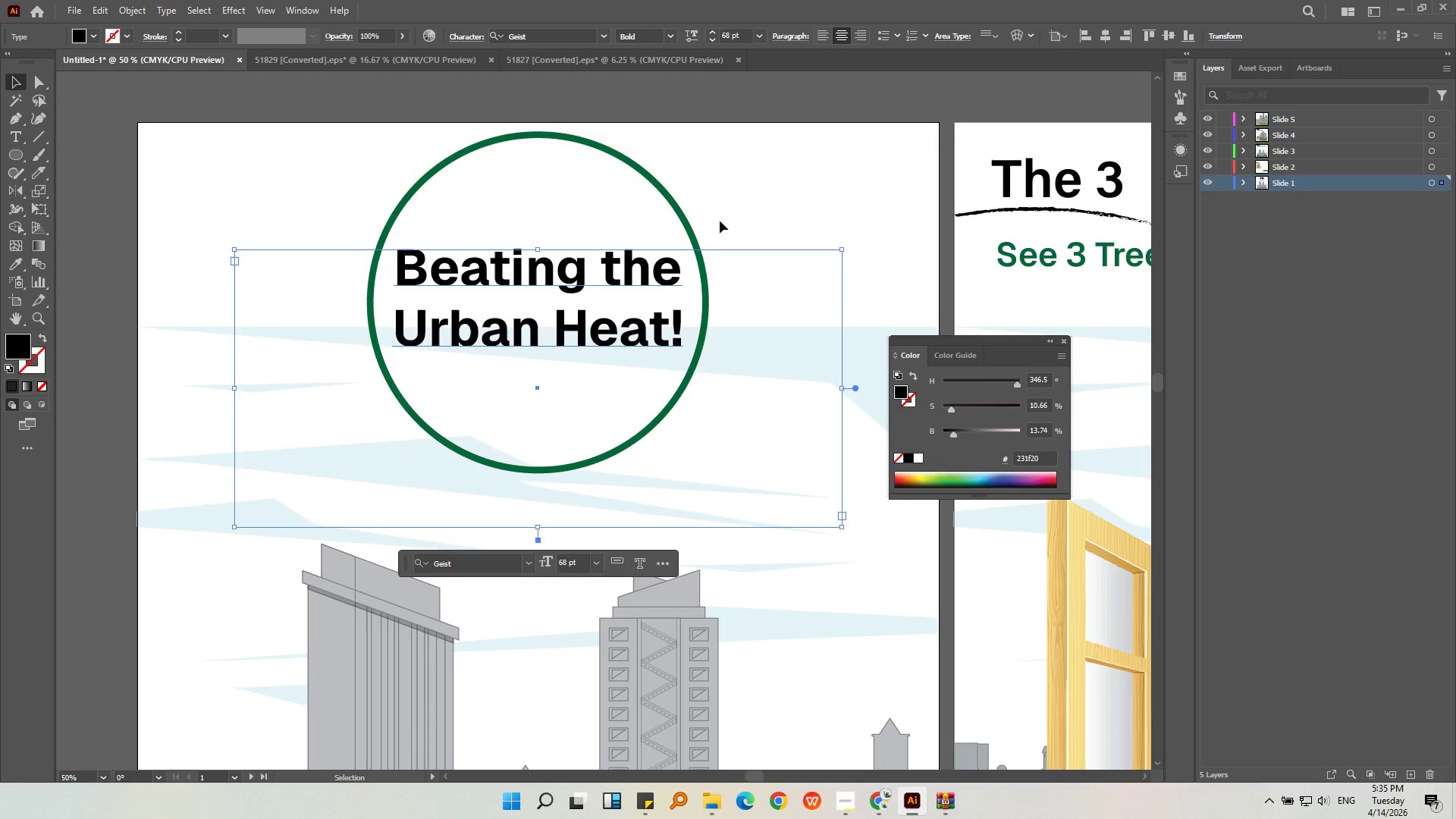 
left_click([723, 214])
 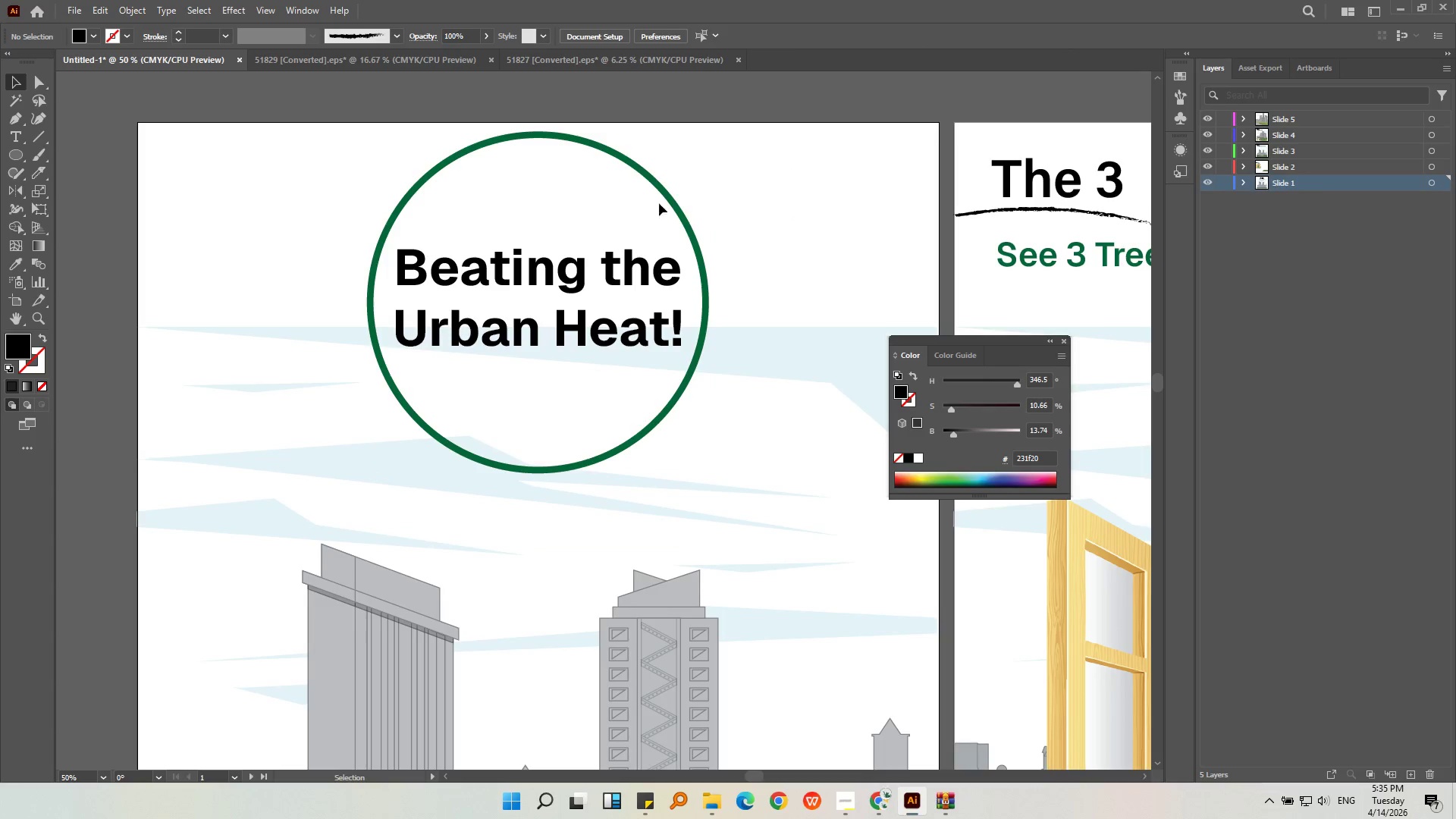 
hold_key(key=AltLeft, duration=0.31)
scroll: coordinate [566, 190], scroll_direction: down, amount: 3.0
 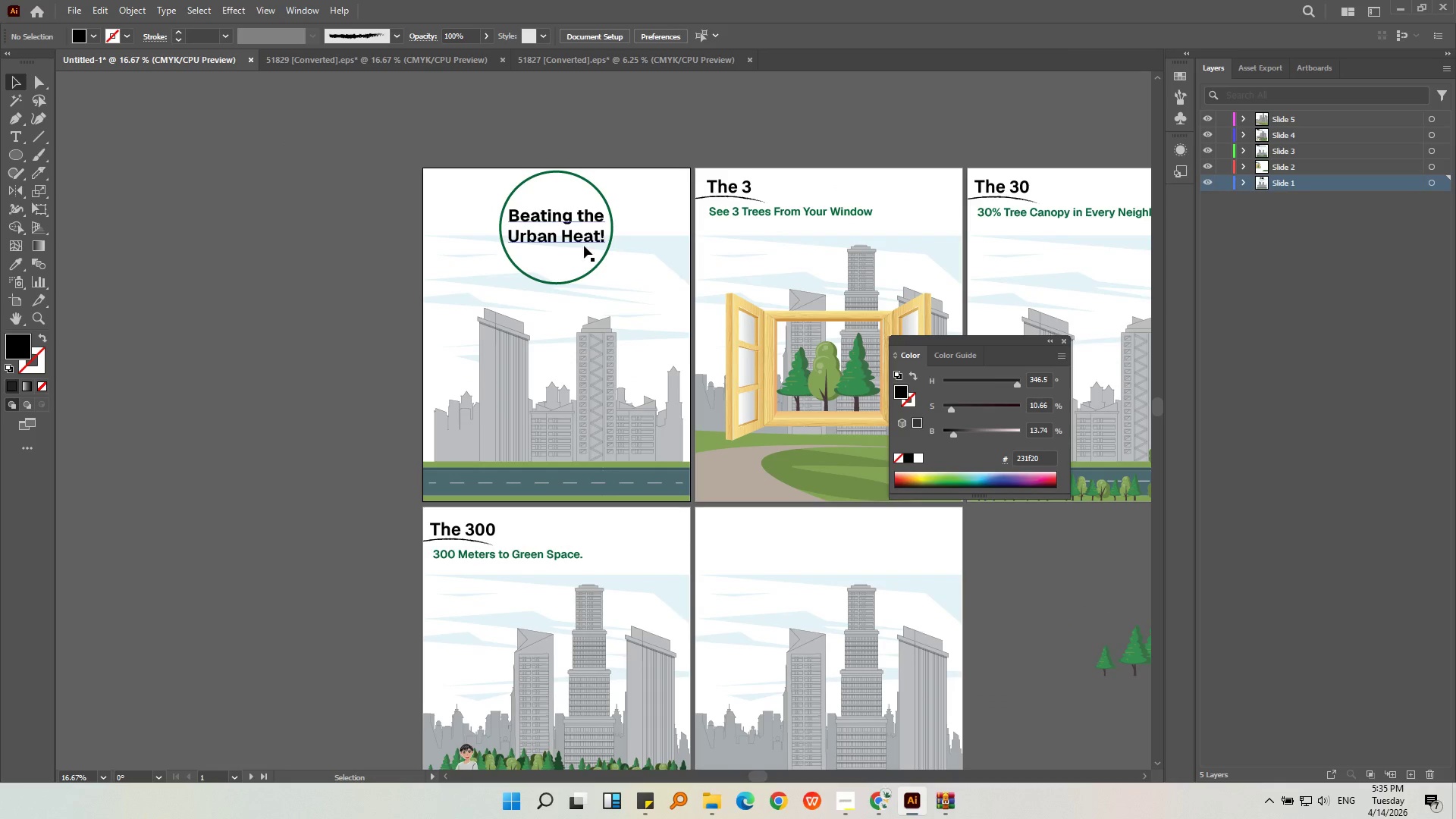 
left_click([584, 246])
 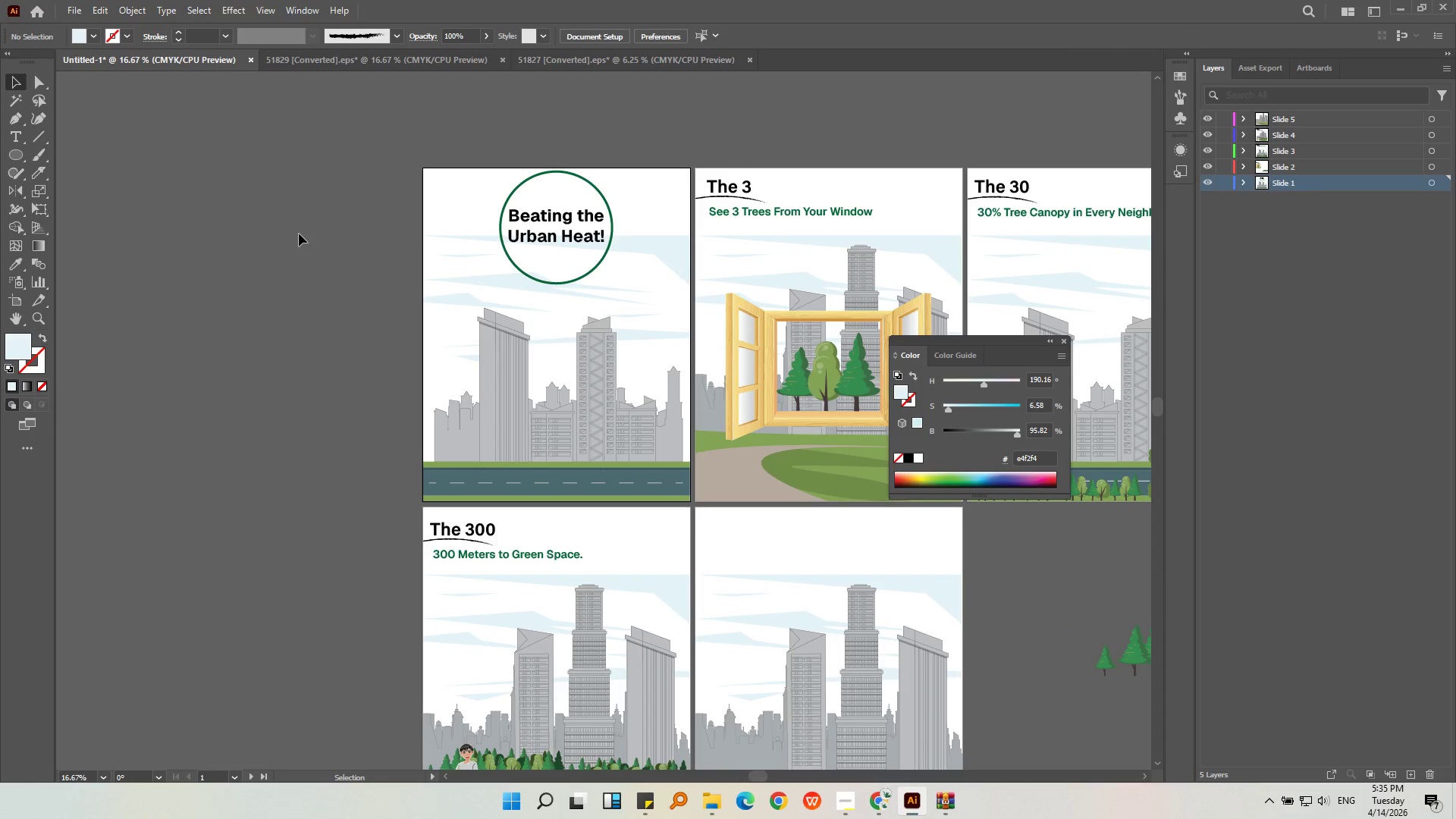 
wait(9.42)
 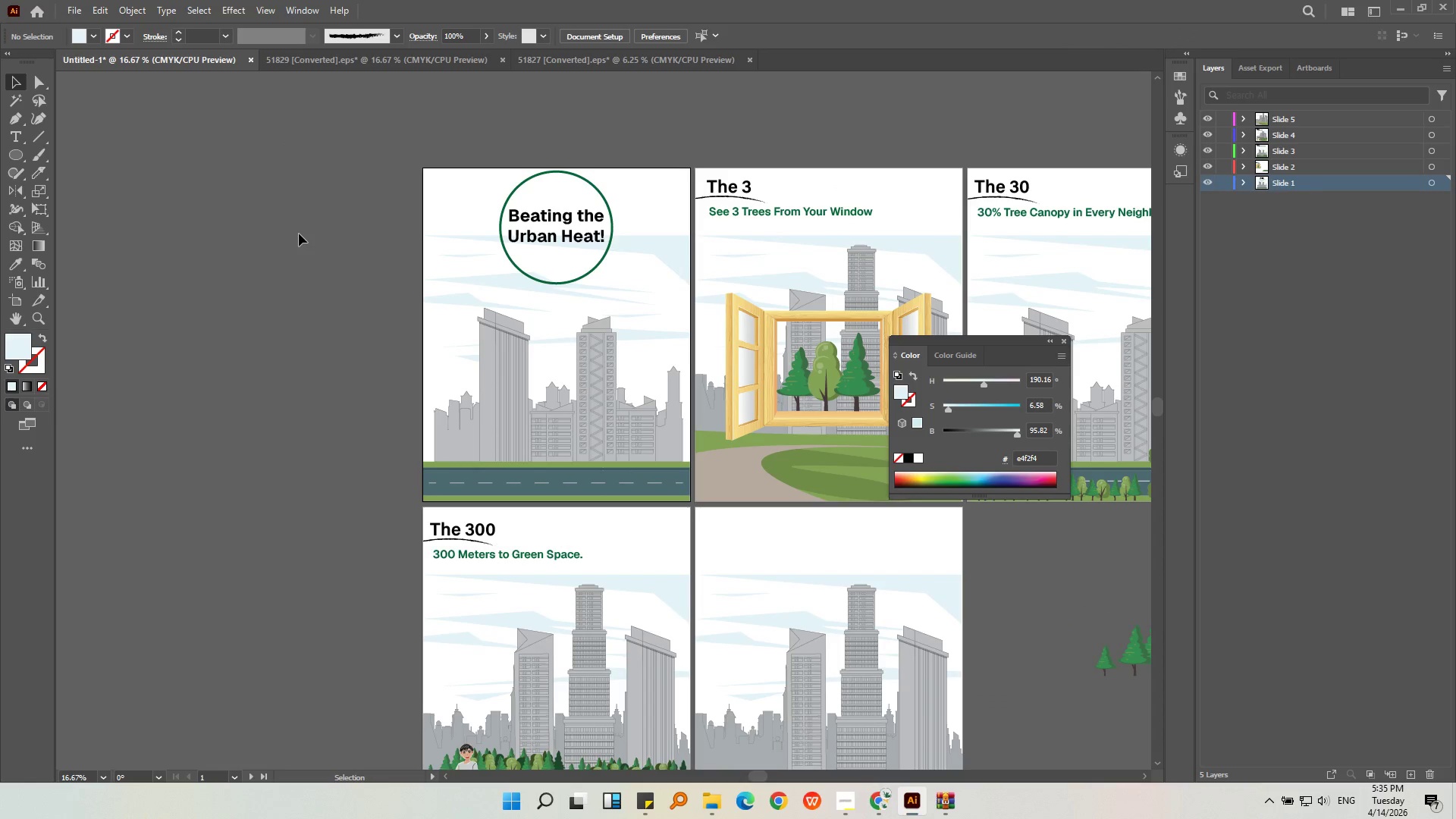 
left_click([581, 277])
 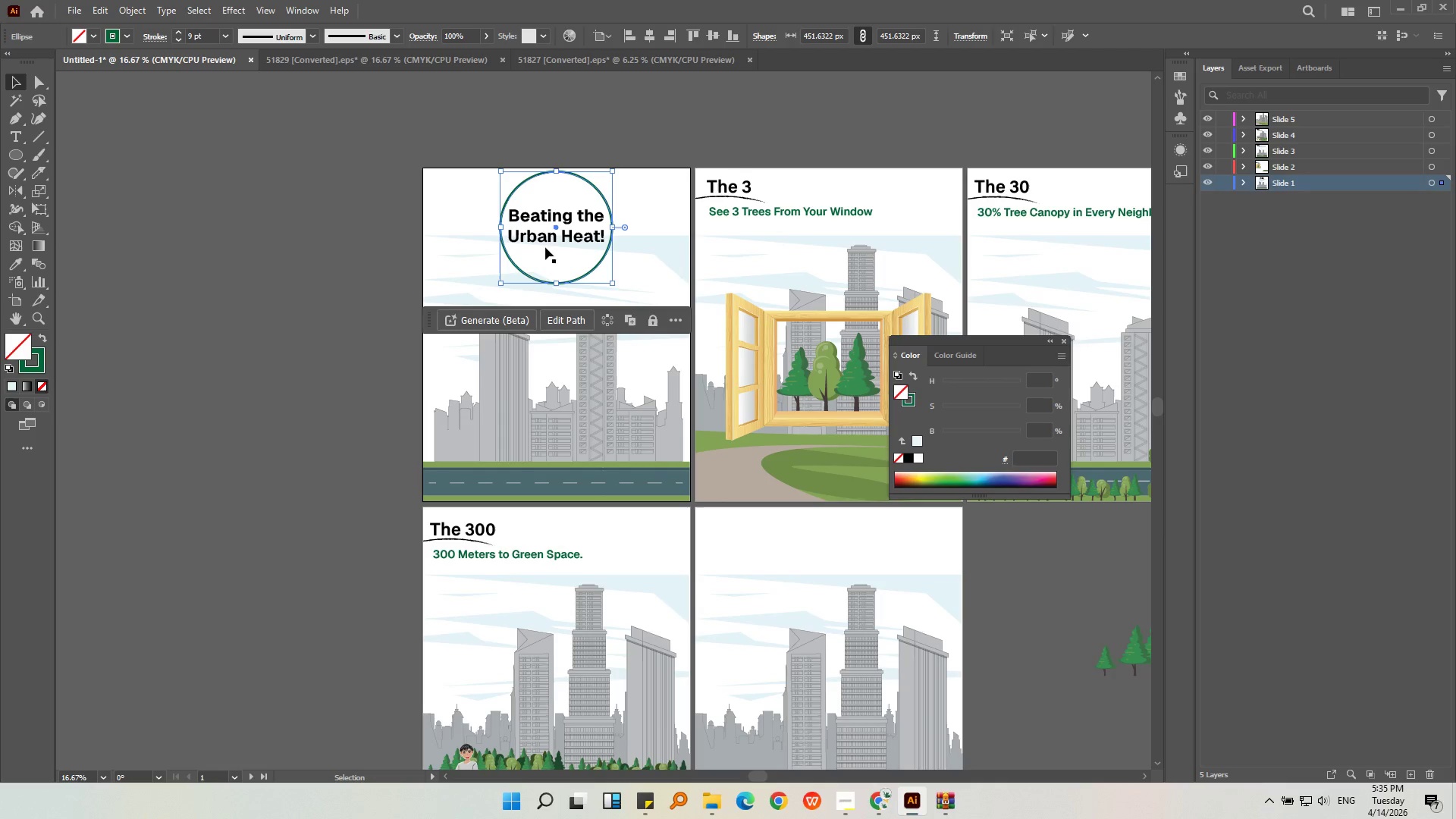 
left_click([488, 149])
 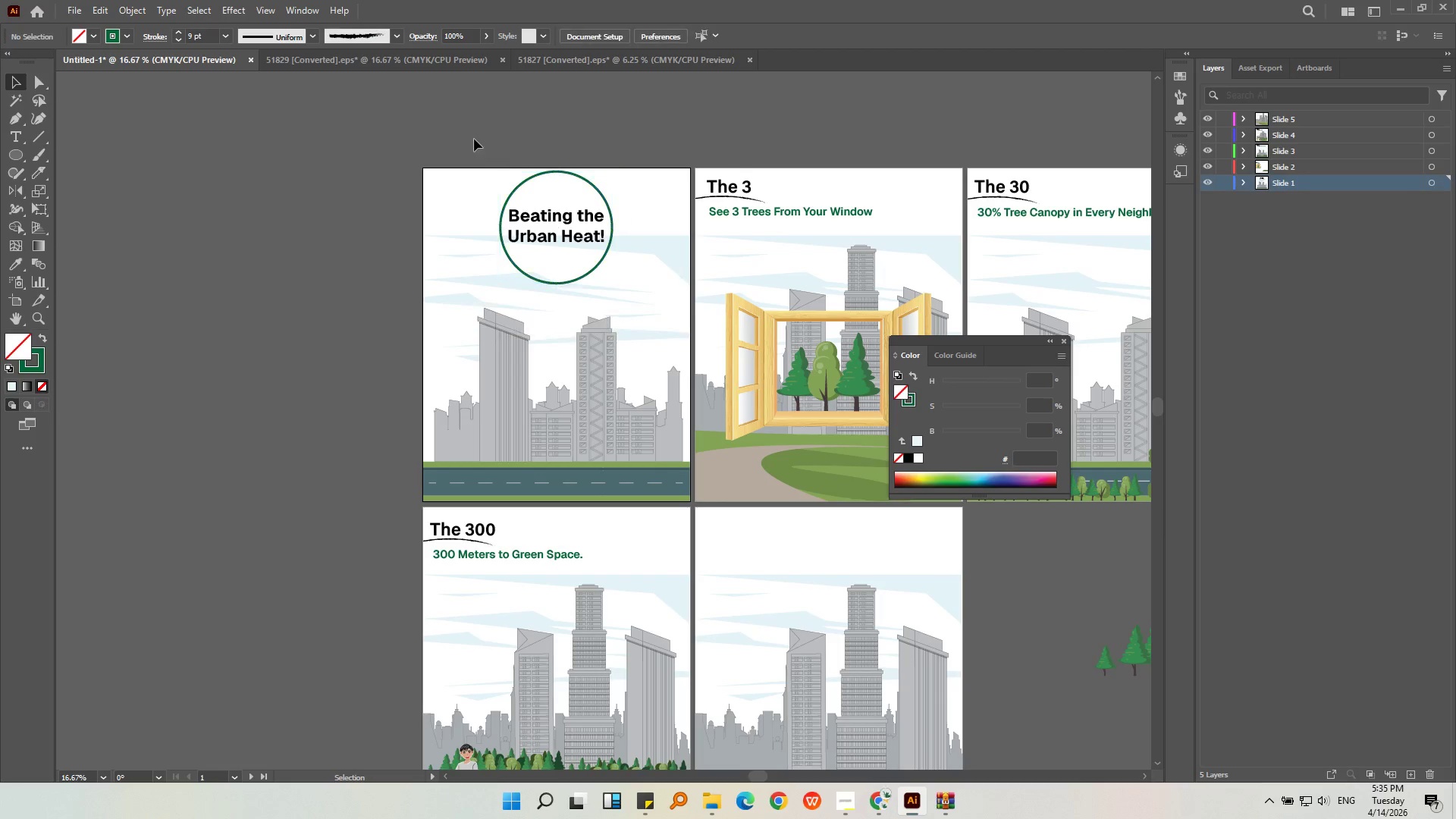 
left_click_drag(start_coordinate=[474, 139], to_coordinate=[610, 256])
 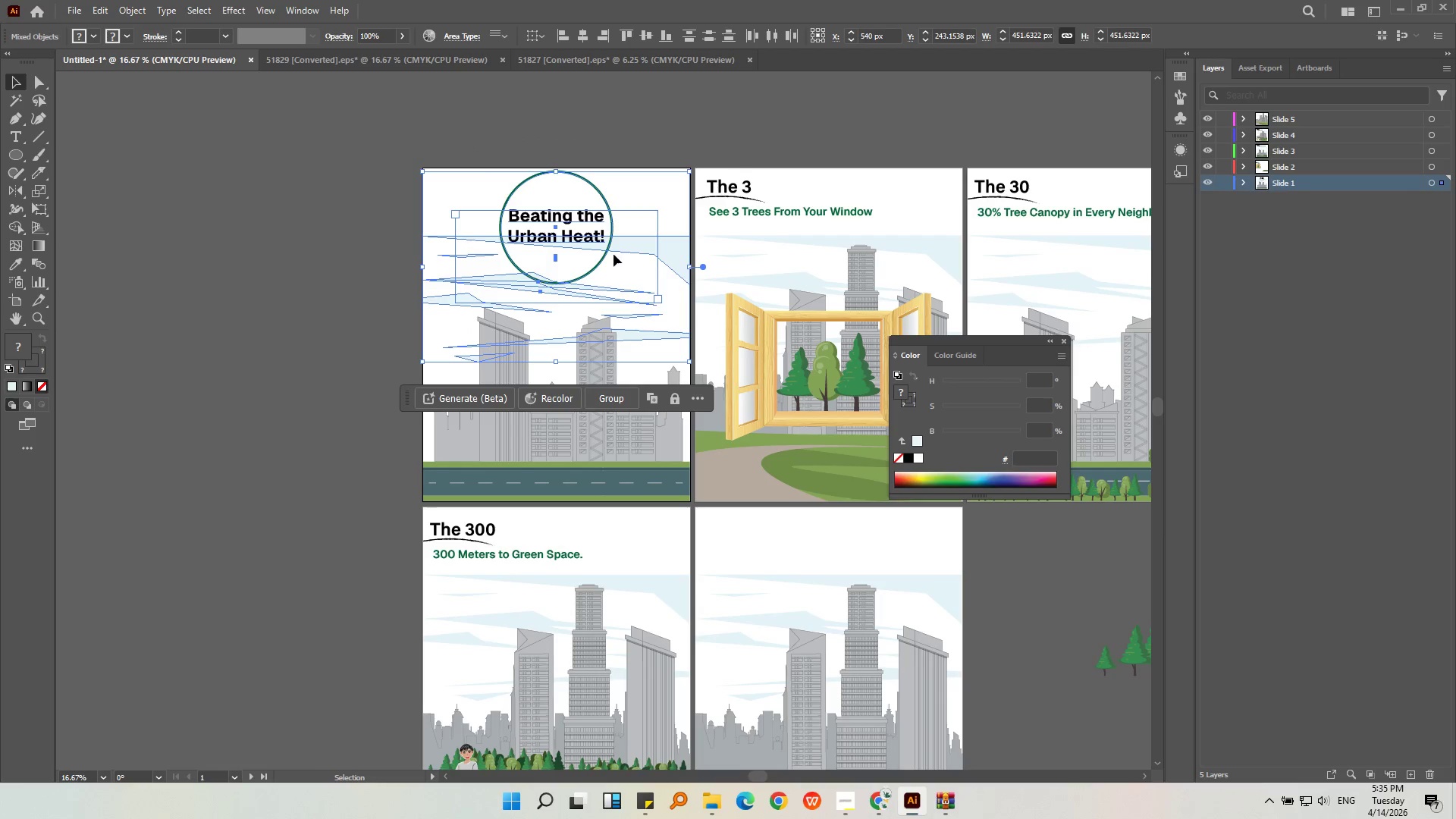 
hold_key(key=ShiftLeft, duration=0.88)
left_click([671, 248])
 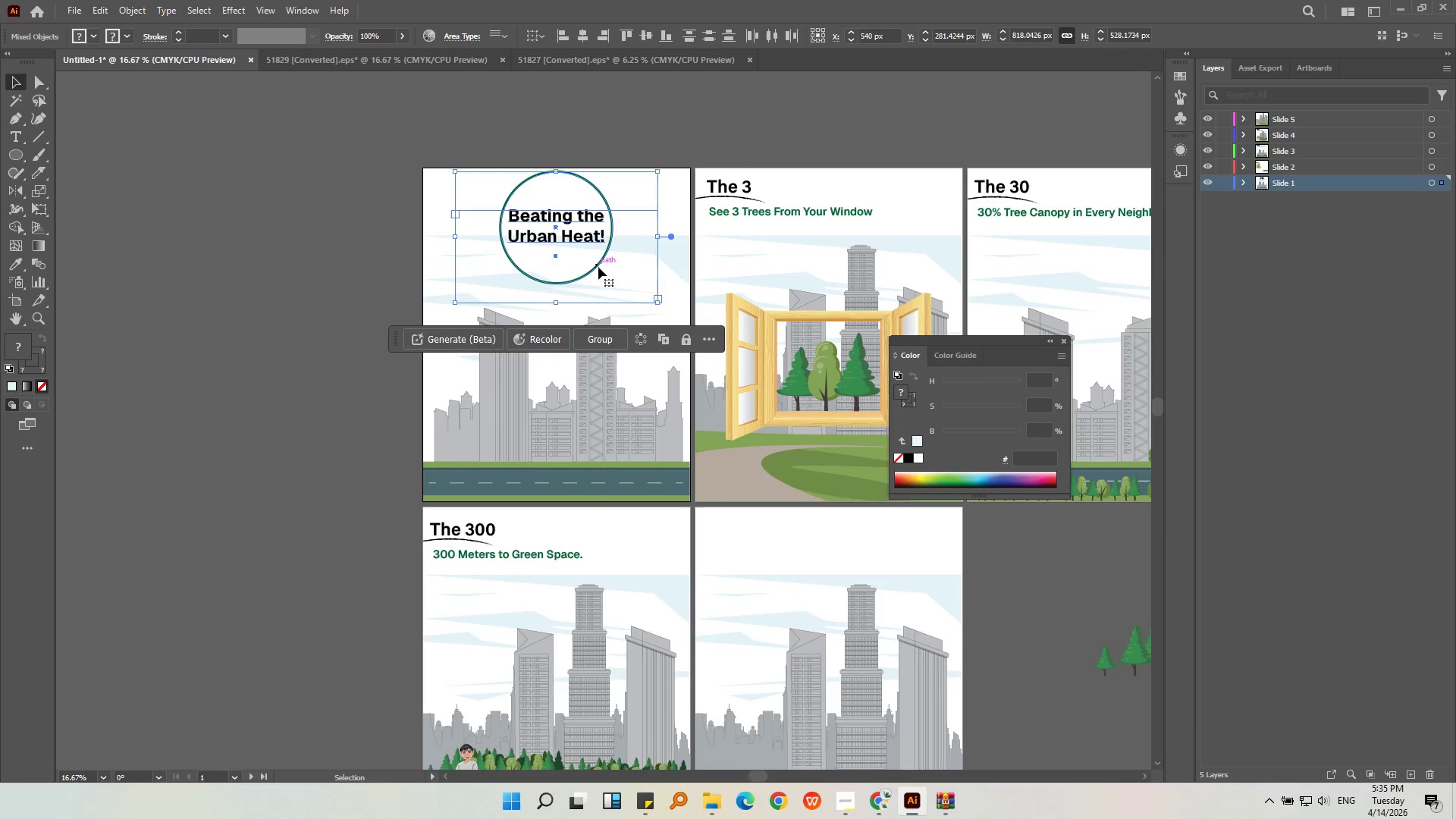 
left_click_drag(start_coordinate=[595, 267], to_coordinate=[602, 303])
 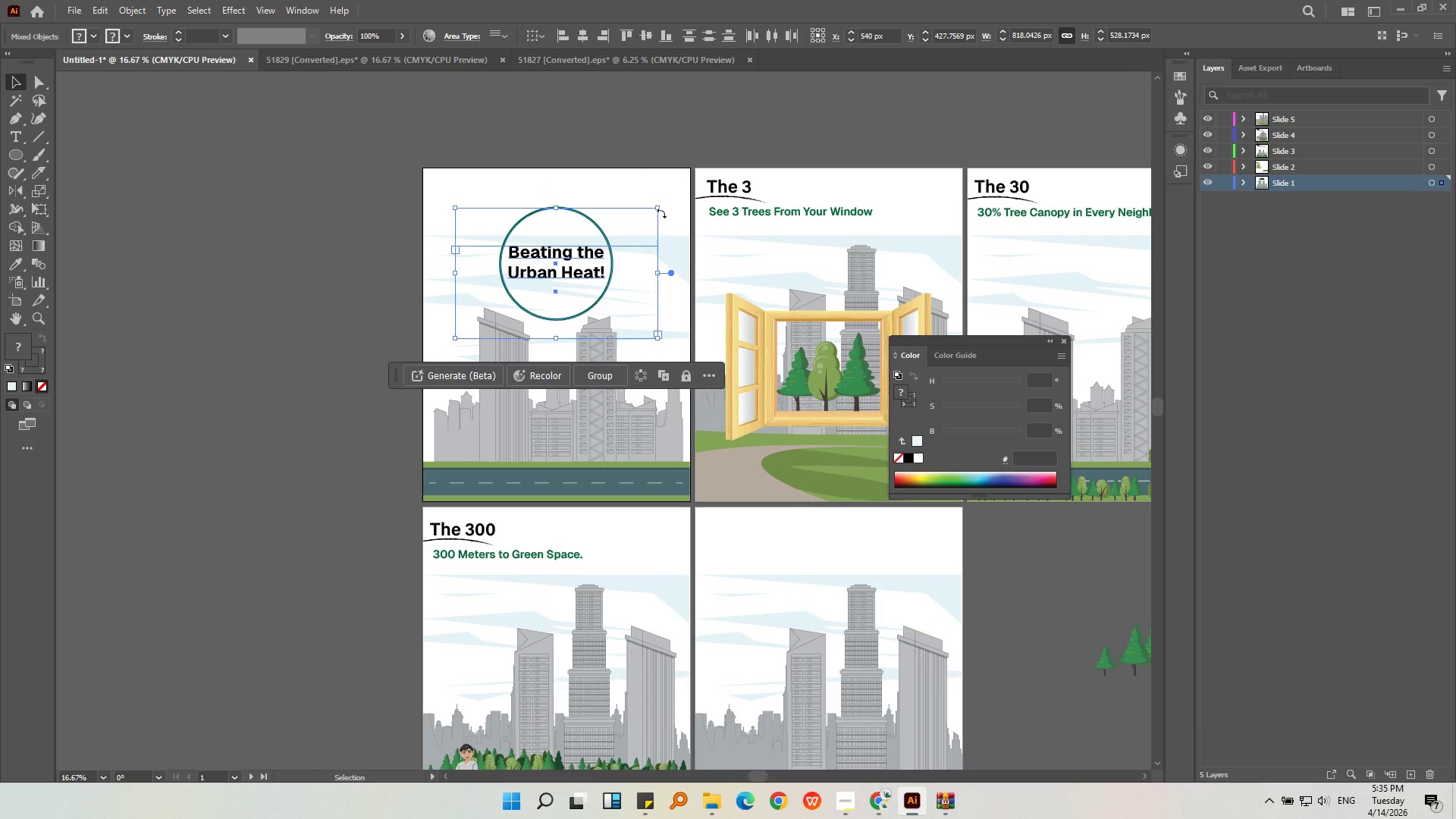 
hold_key(key=ShiftLeft, duration=1.19)
 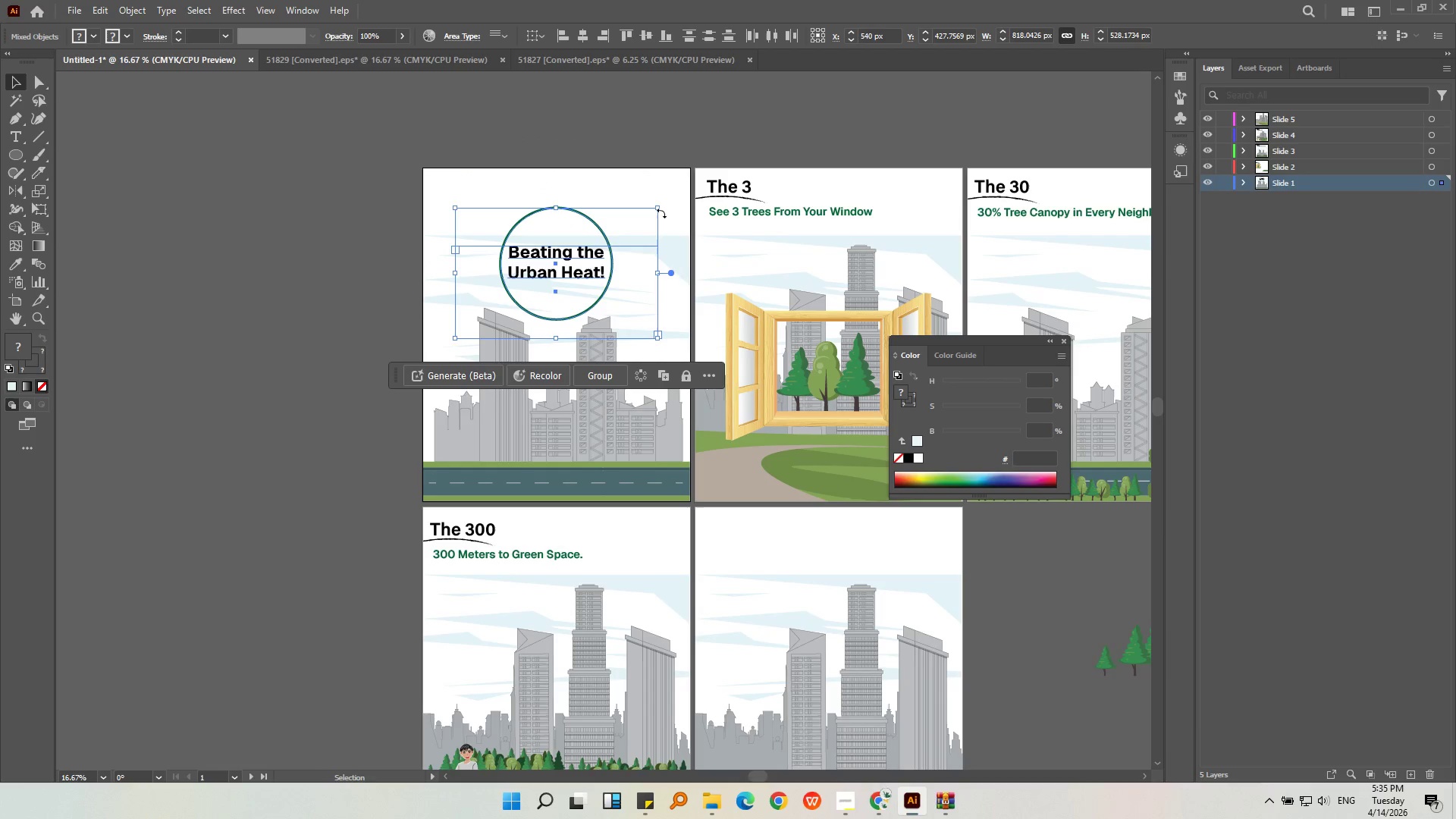 
hold_key(key=ShiftLeft, duration=1.03)
left_click_drag(start_coordinate=[656, 209], to_coordinate=[687, 180])
 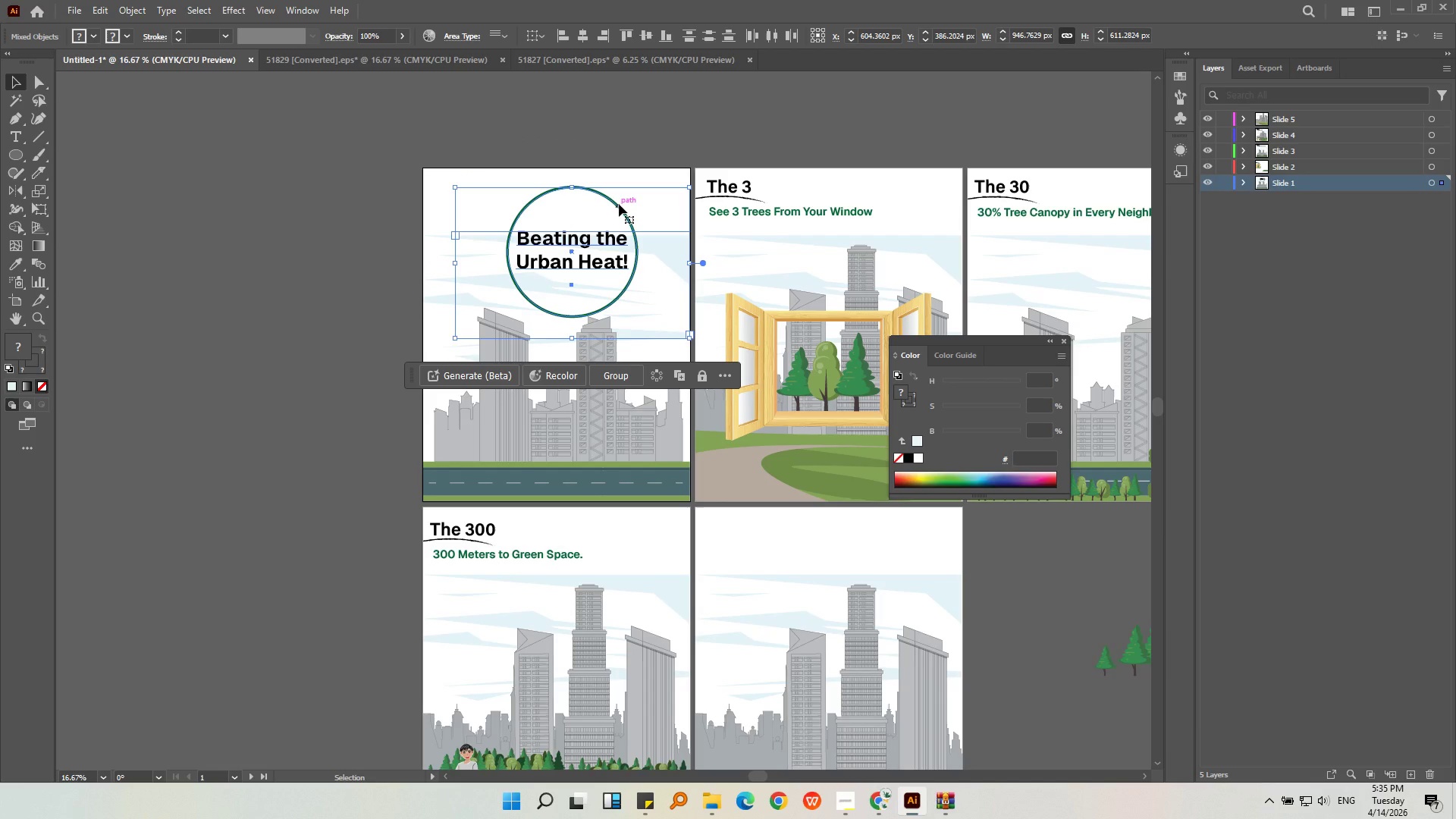 
key(Control+G)
 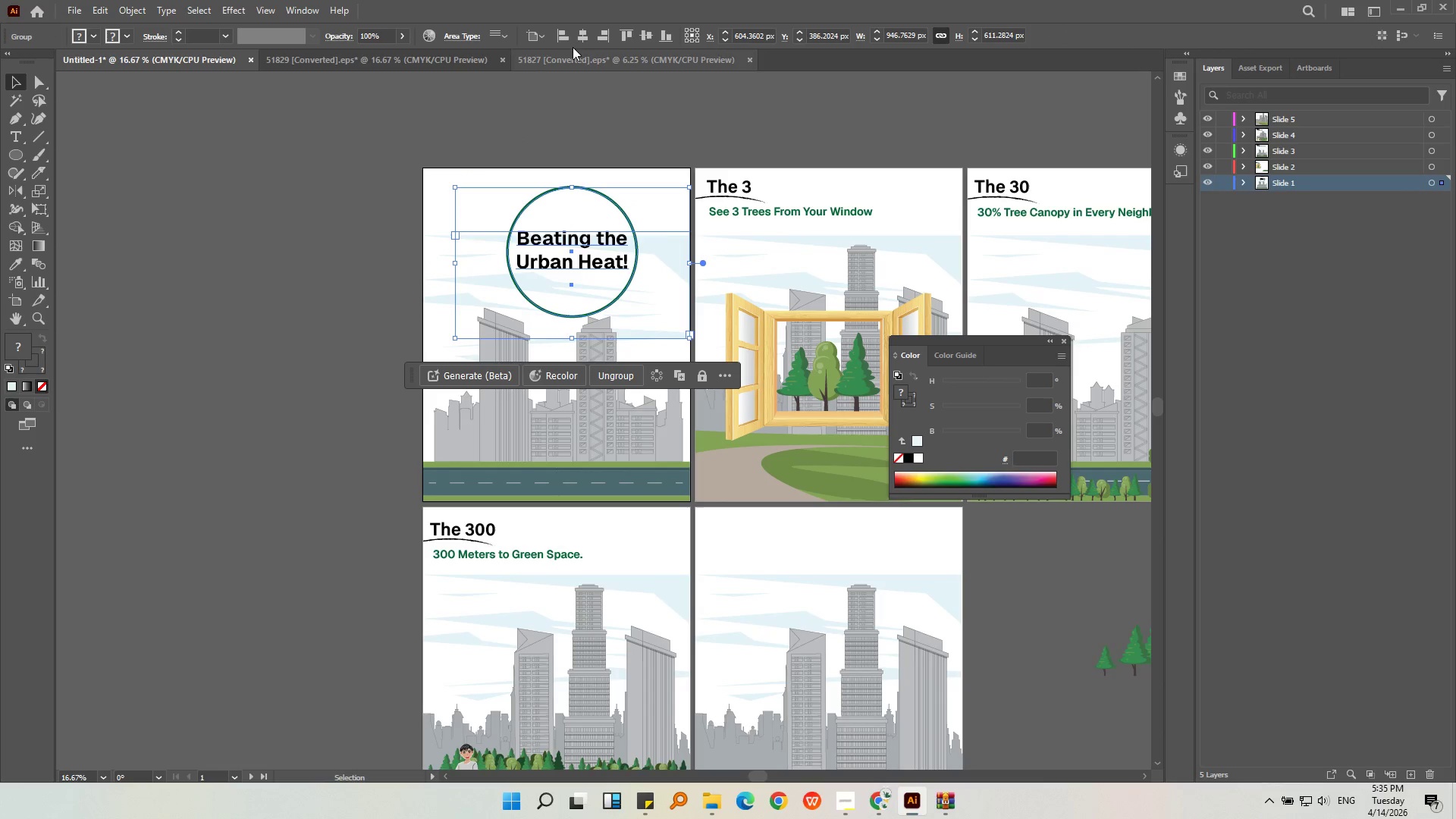 
left_click([579, 36])
 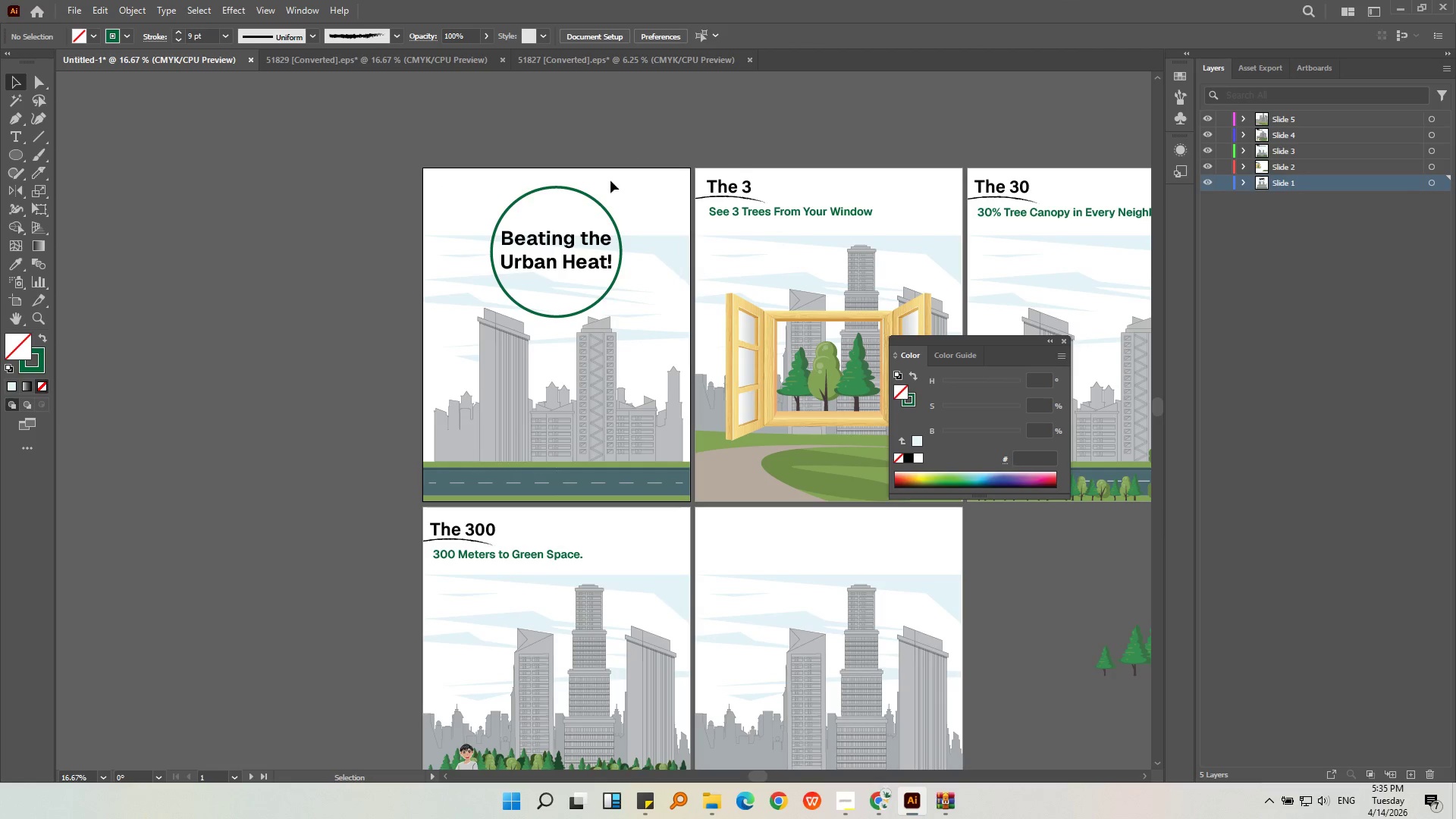 
left_click([590, 197])
 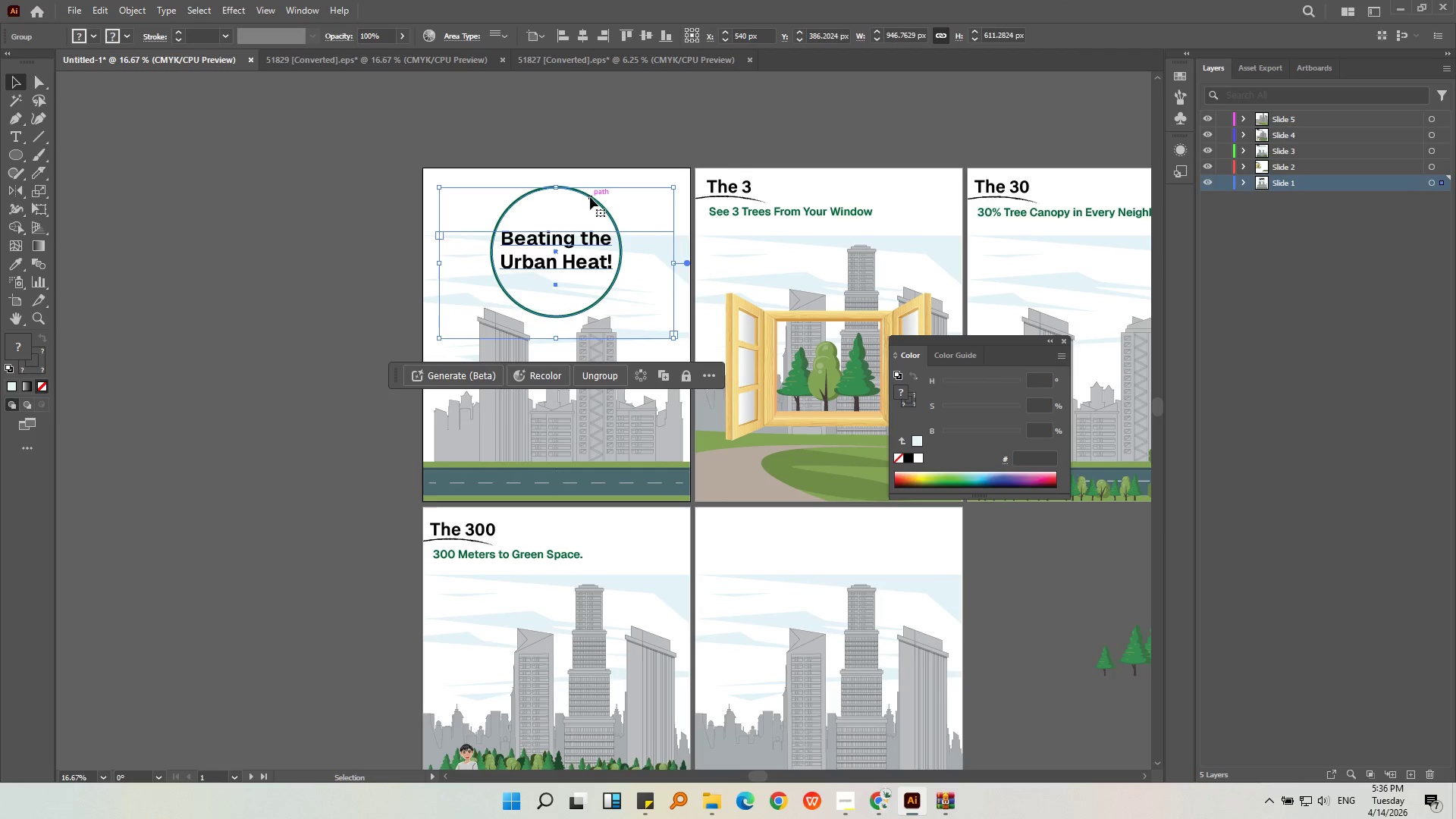 
key(Control+ControlLeft)
 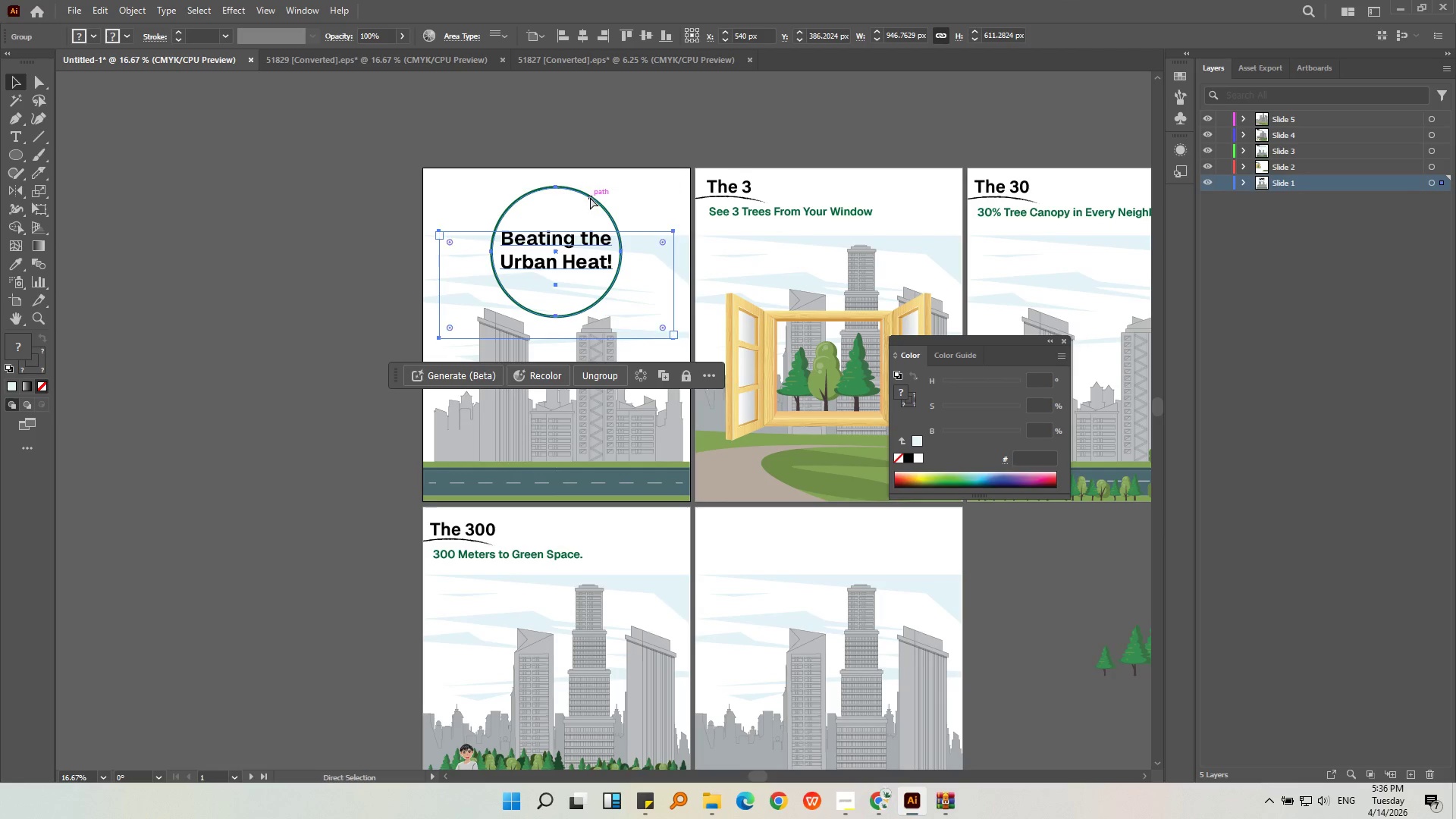 
key(Shift+CapsLock)
 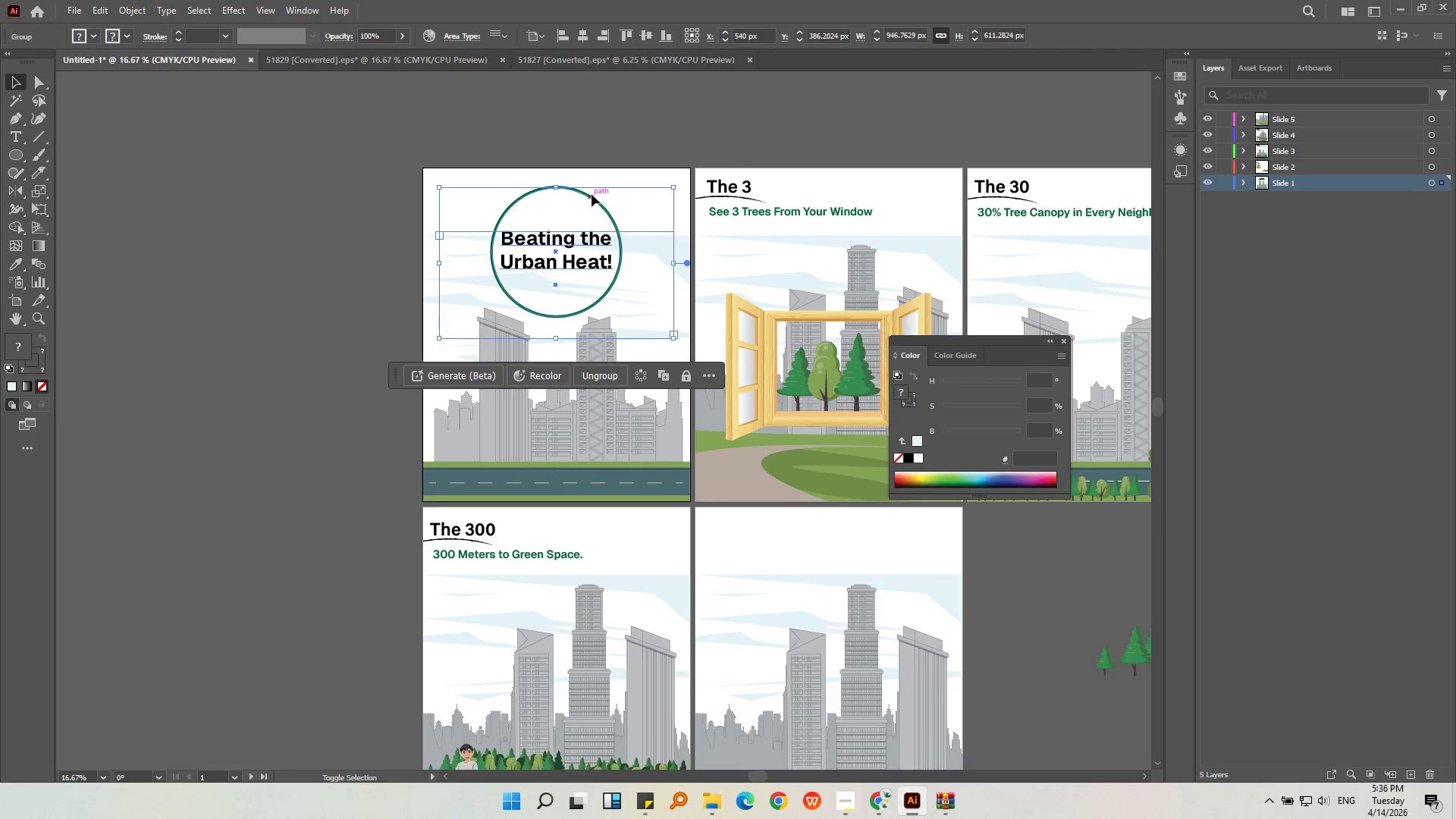 
key(Control+Shift+ControlLeft)
 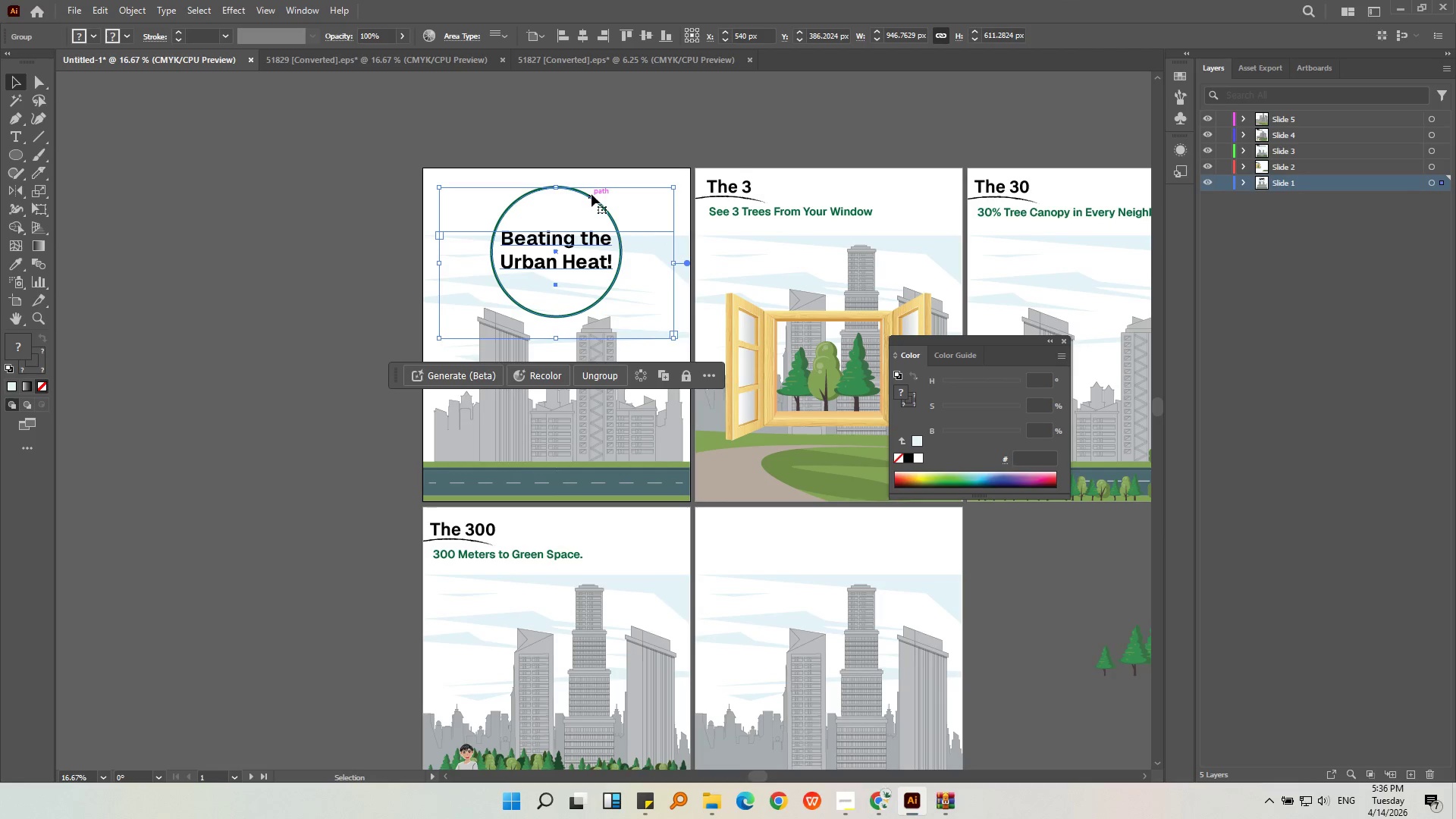 
key(Control+Shift+G)
 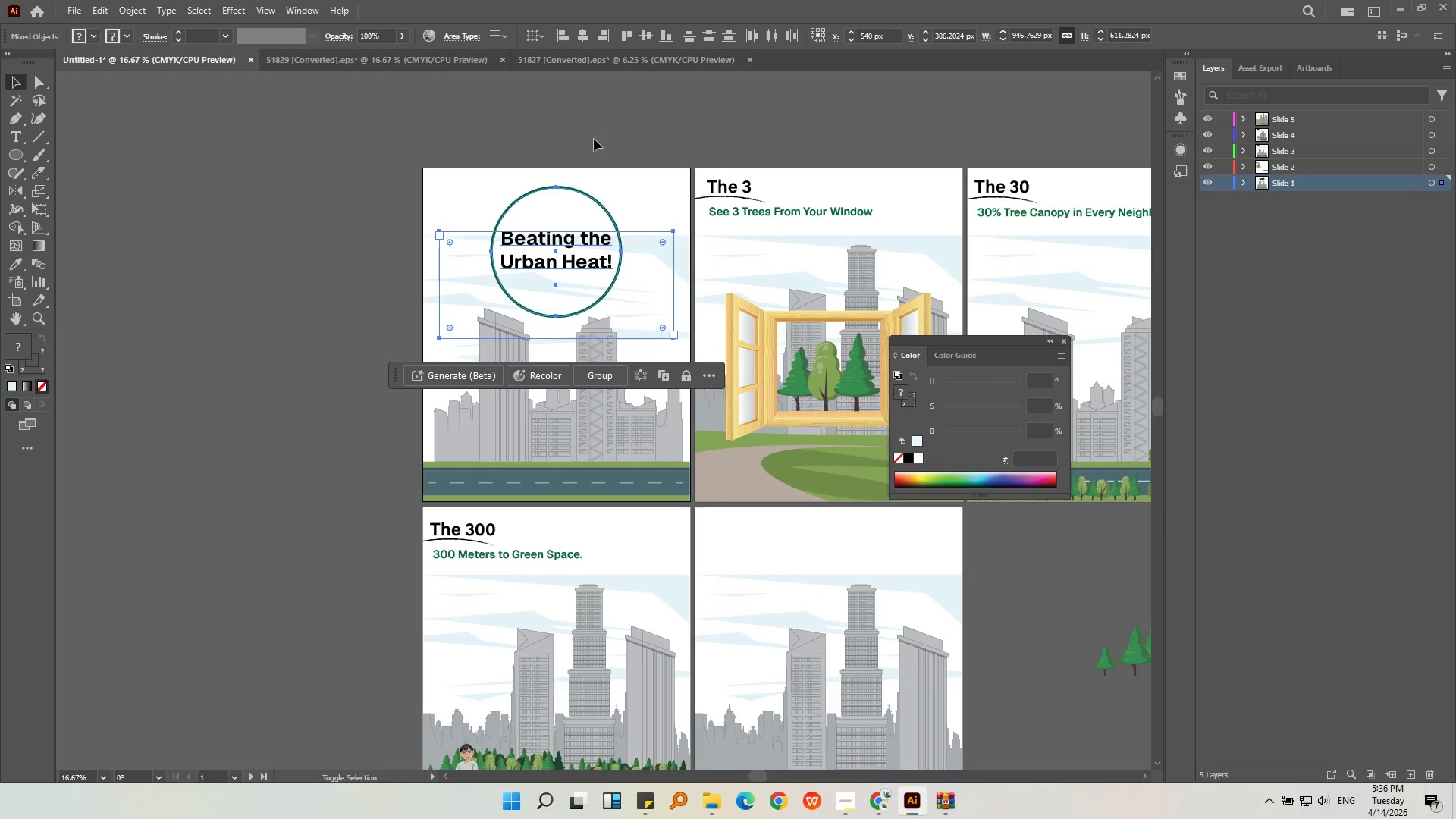 
left_click([594, 139])
 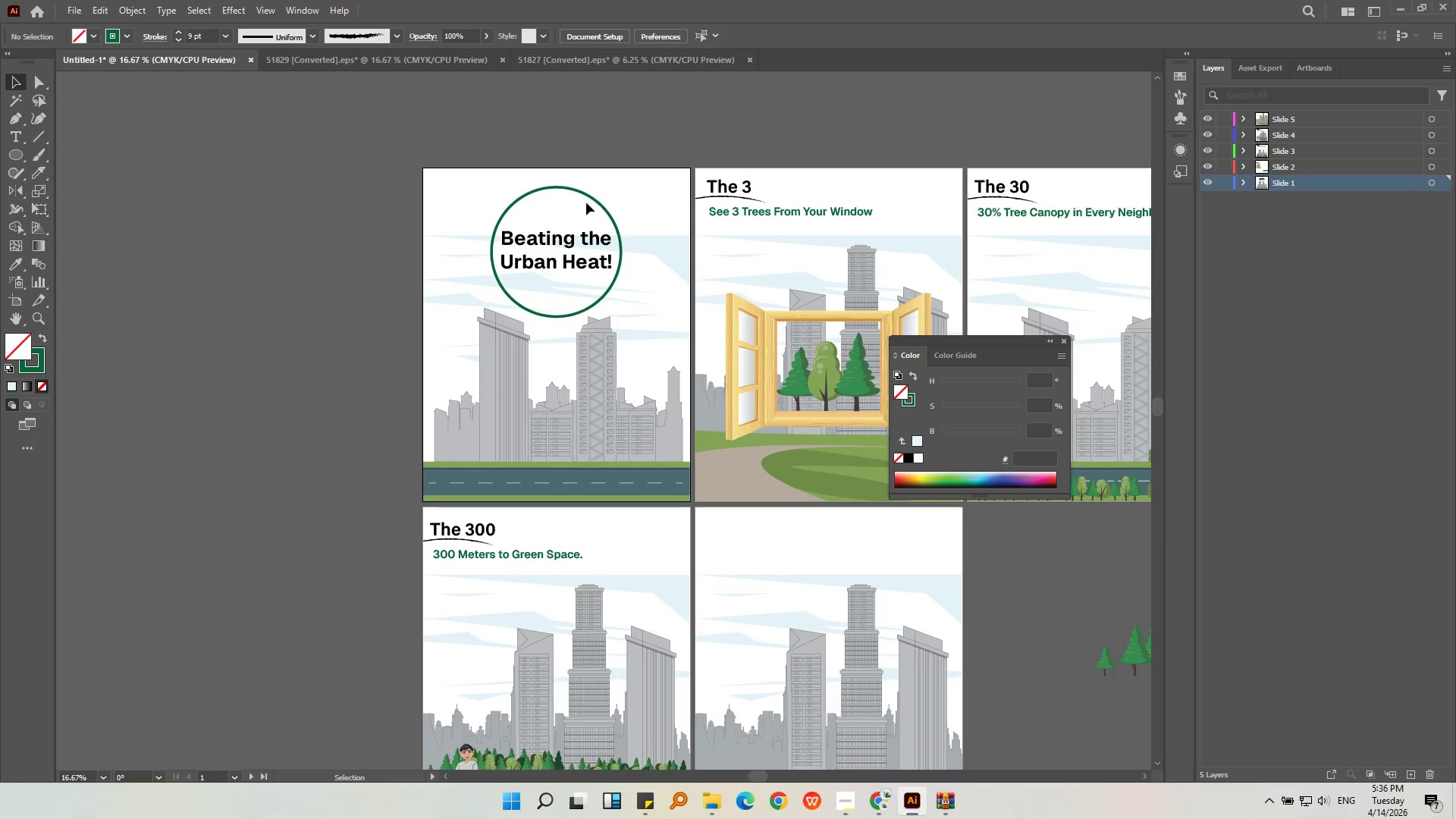 
left_click([592, 196])
 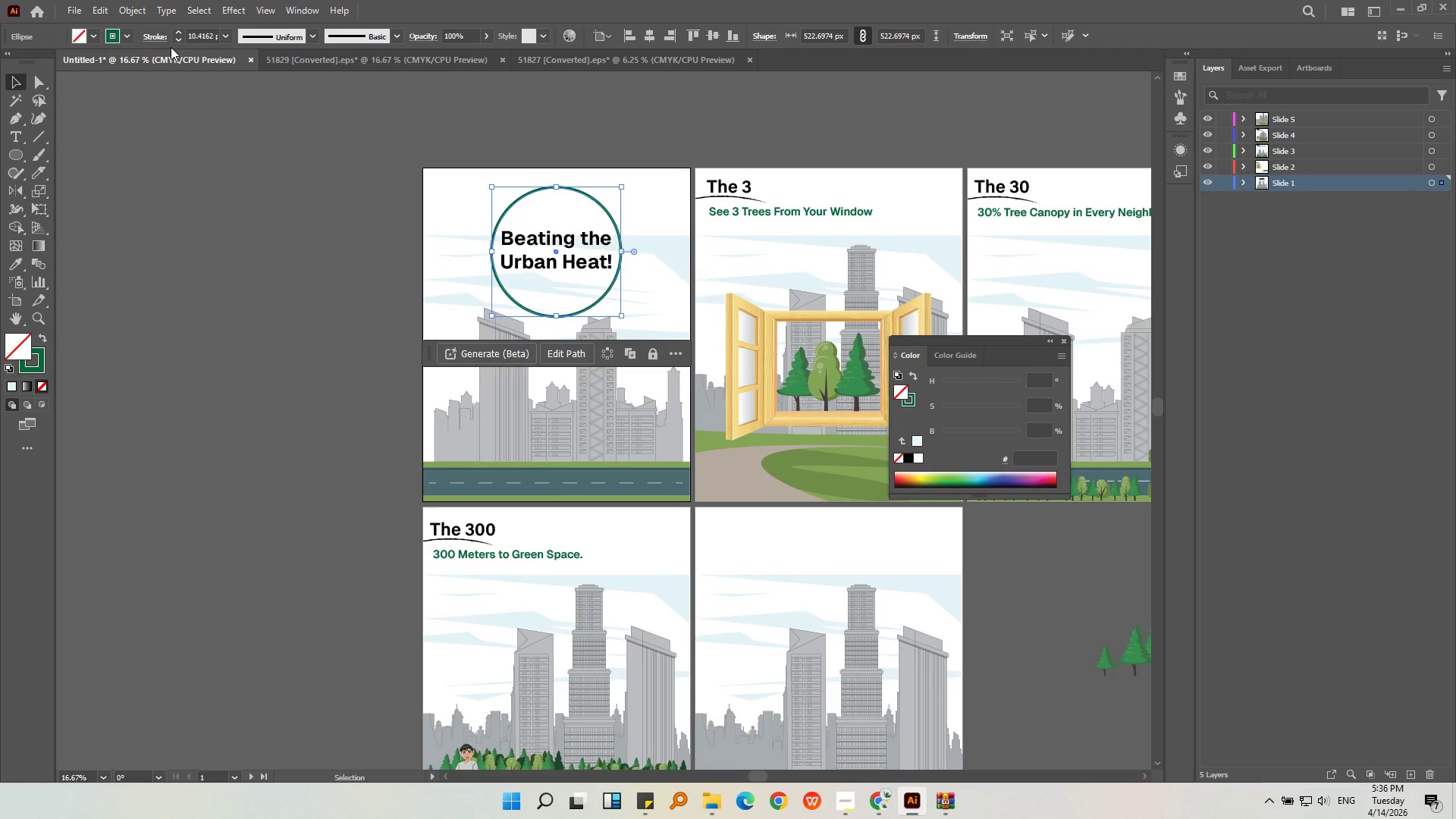 
left_click([127, 41])
 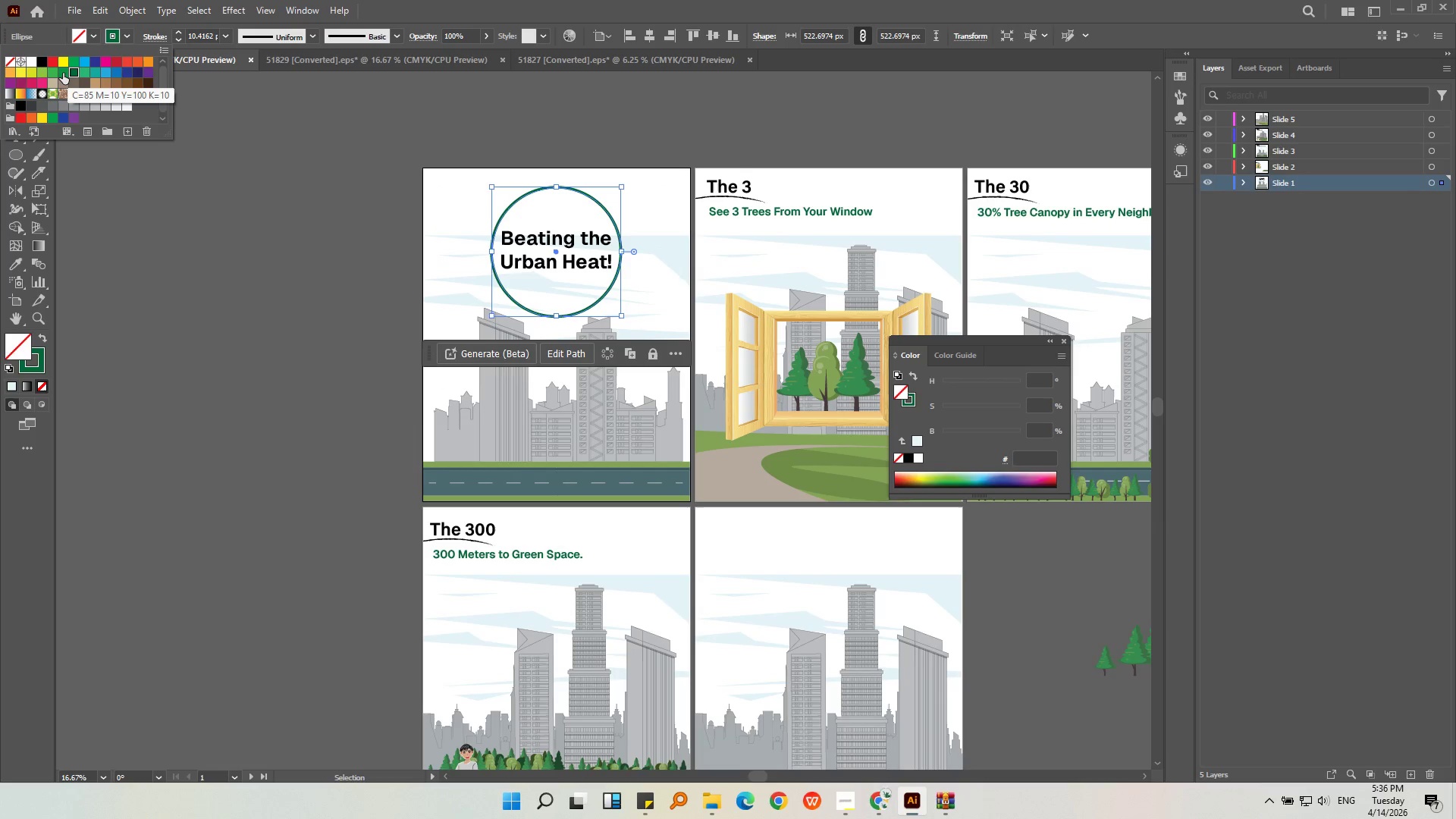 
left_click([52, 73])
 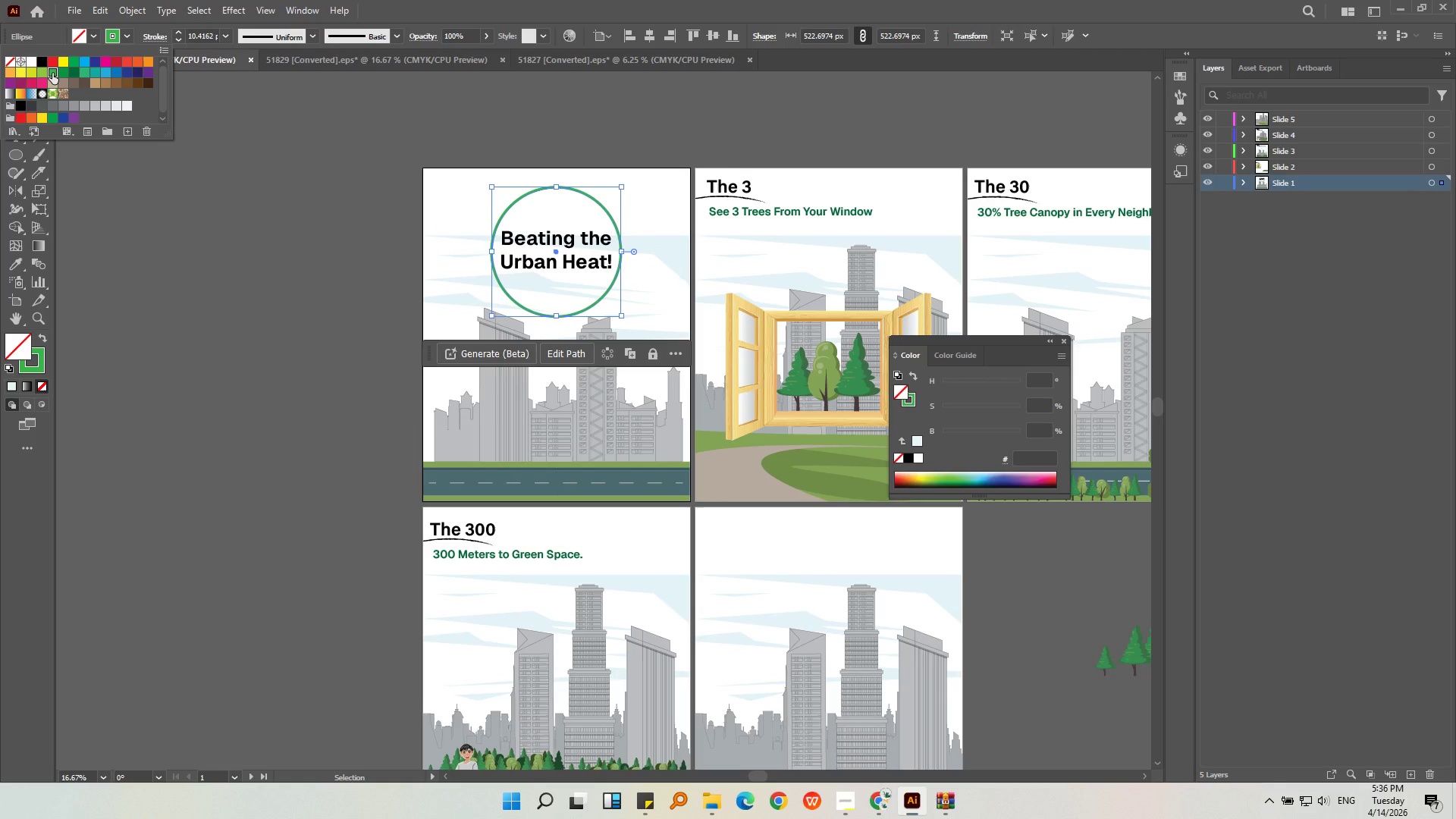 
key(Control+Z)
 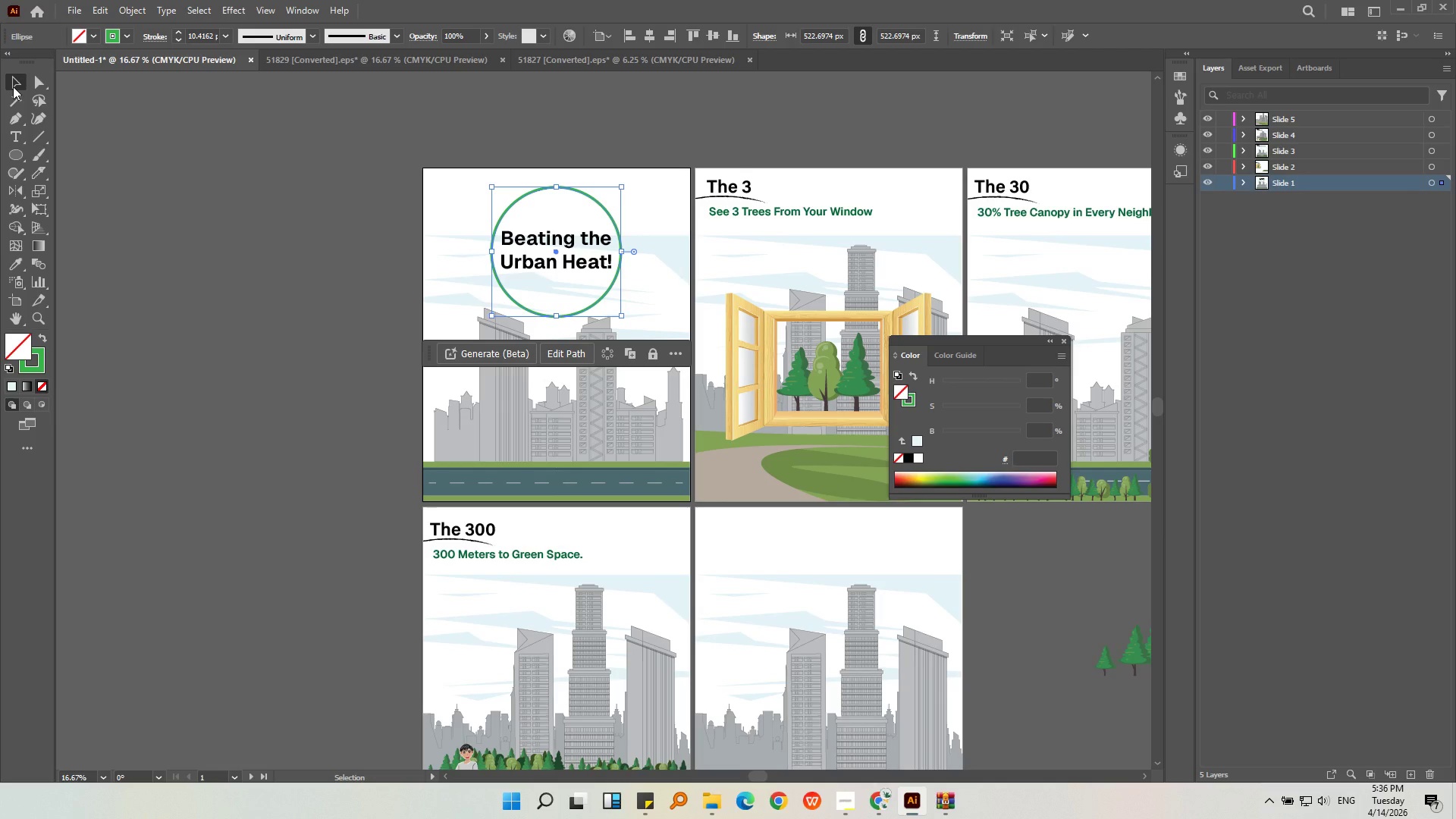 
key(Control+Z)
 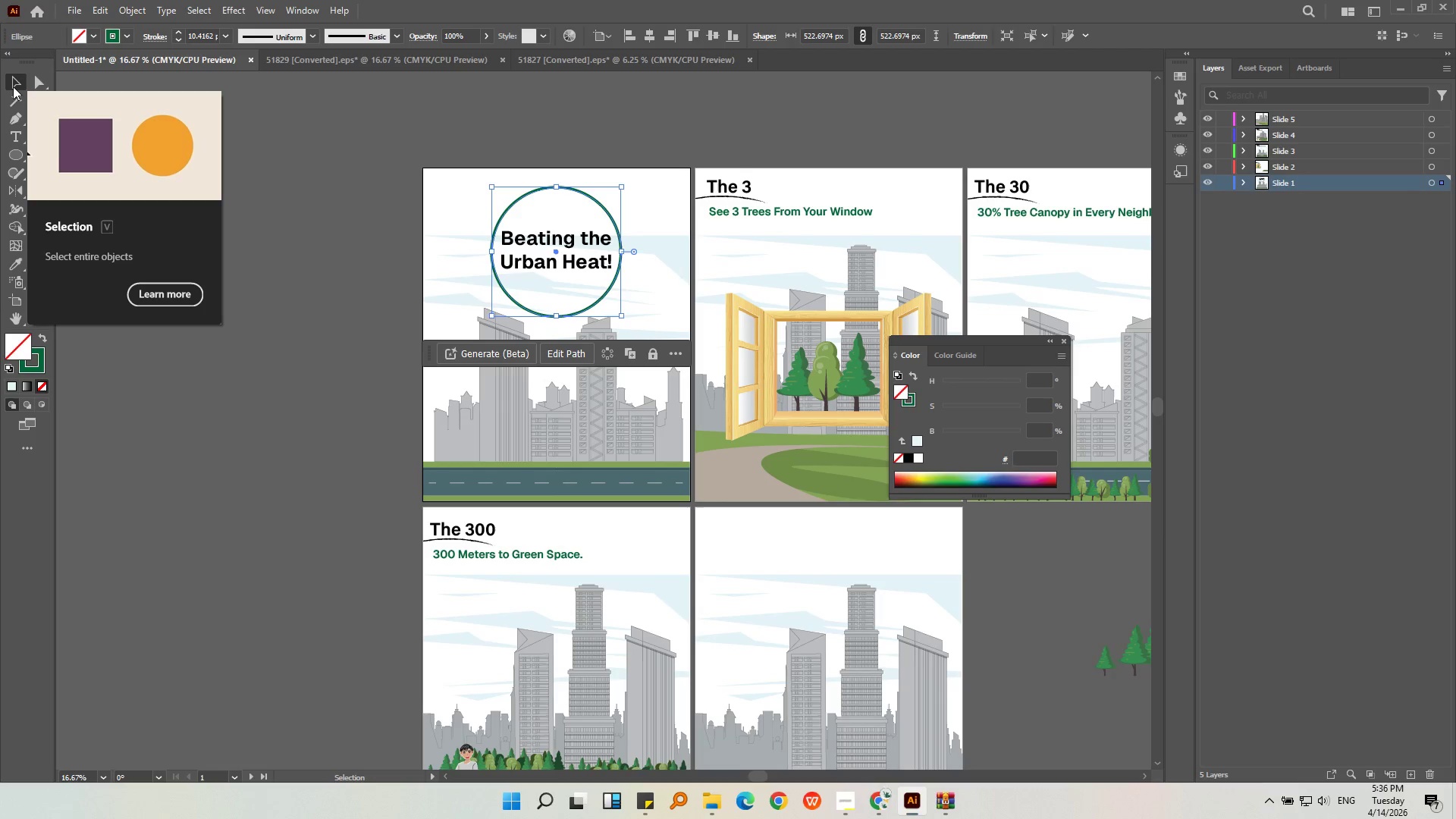 
left_click([13, 86])
 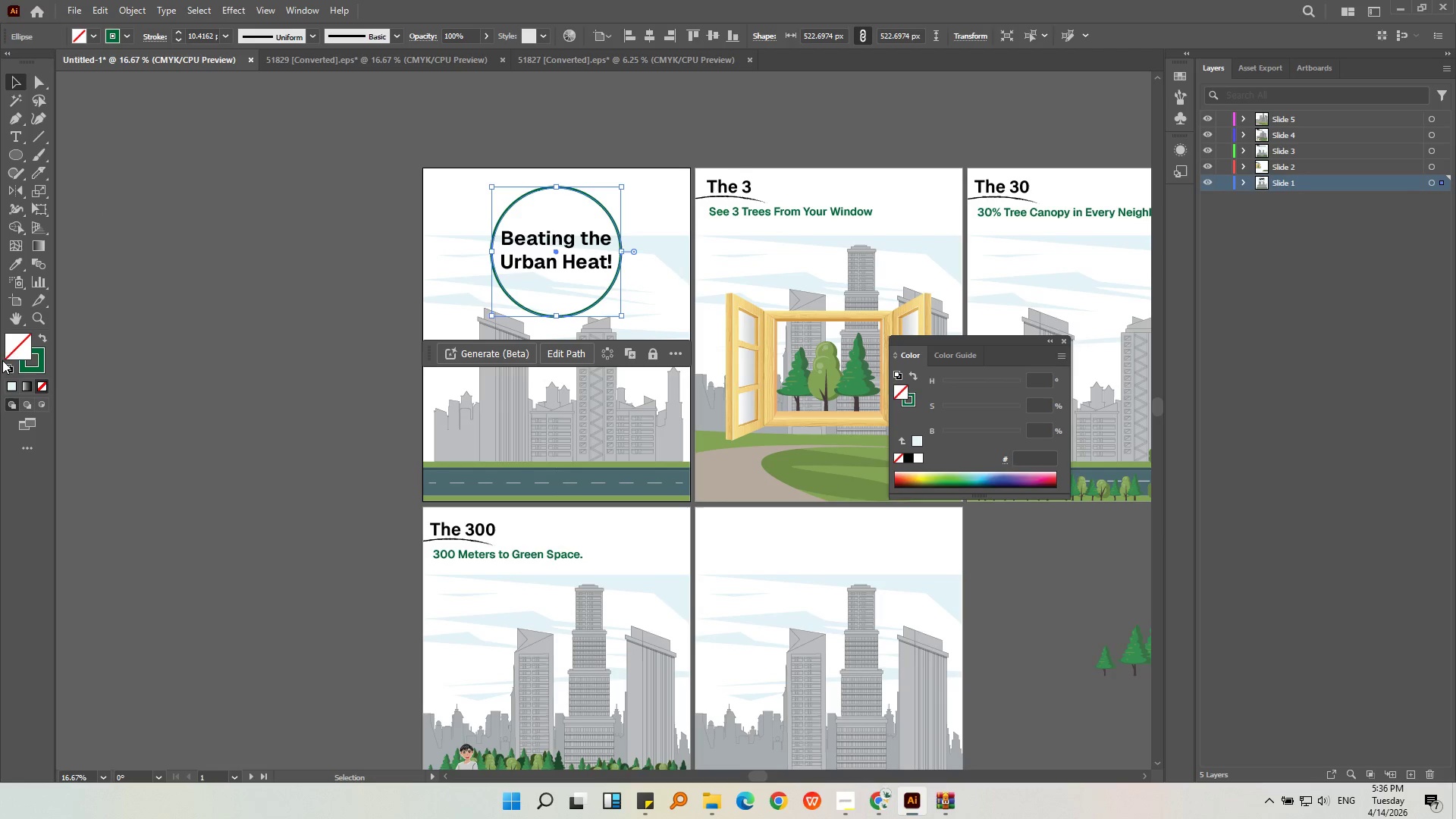 
left_click([9, 347])
 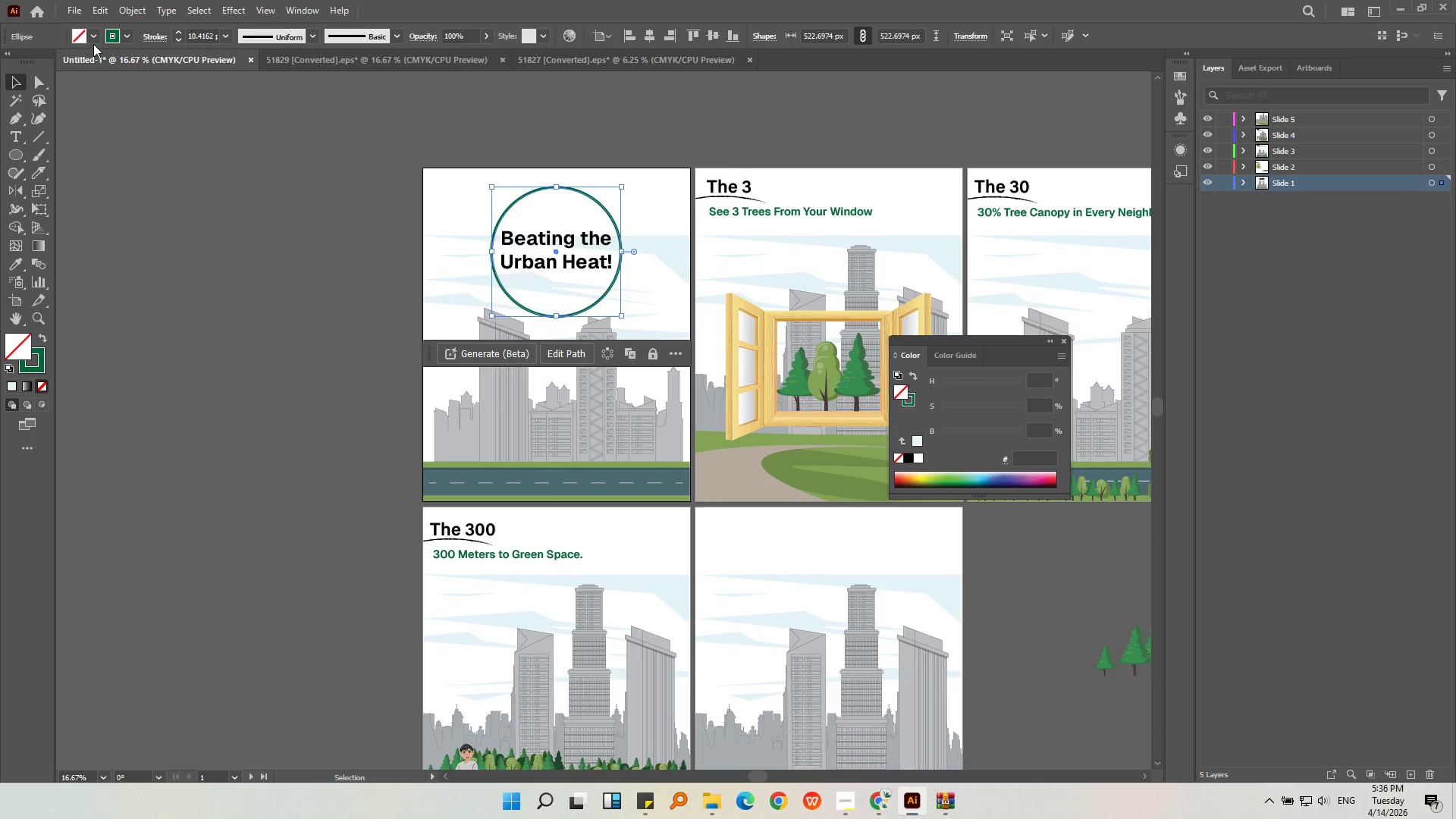 
left_click([93, 36])
 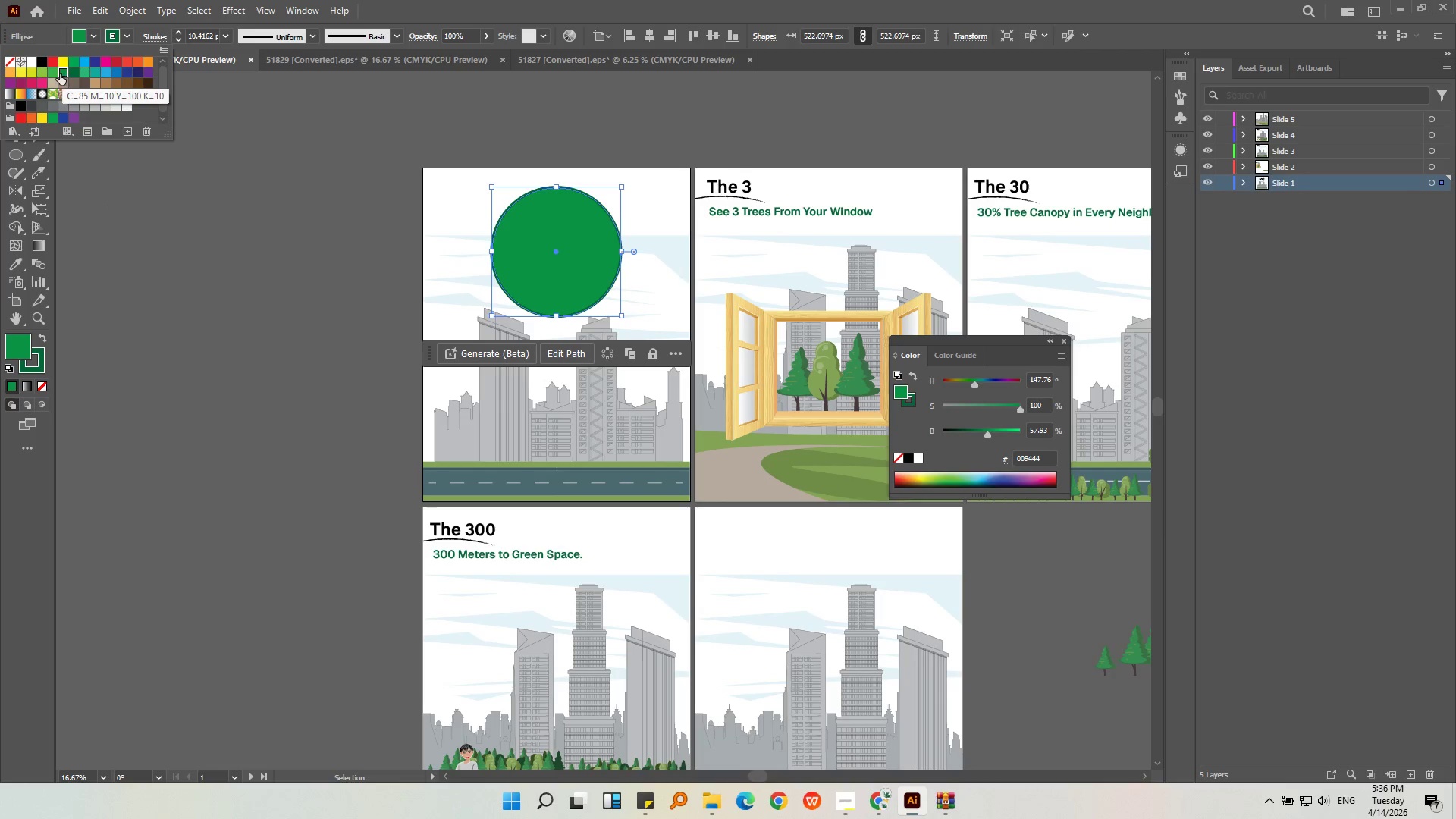 
left_click([52, 74])
 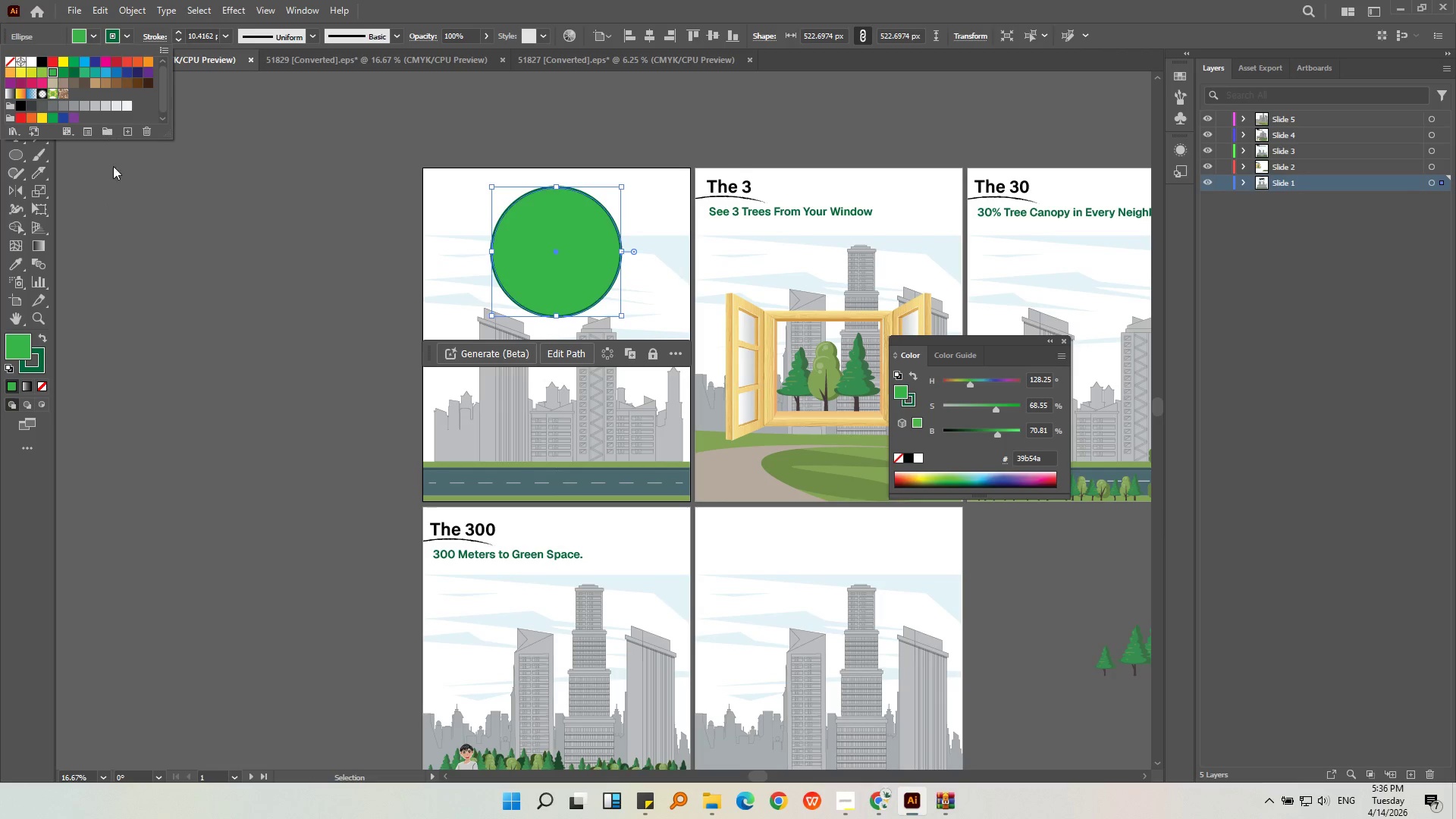 
left_click([114, 177])
 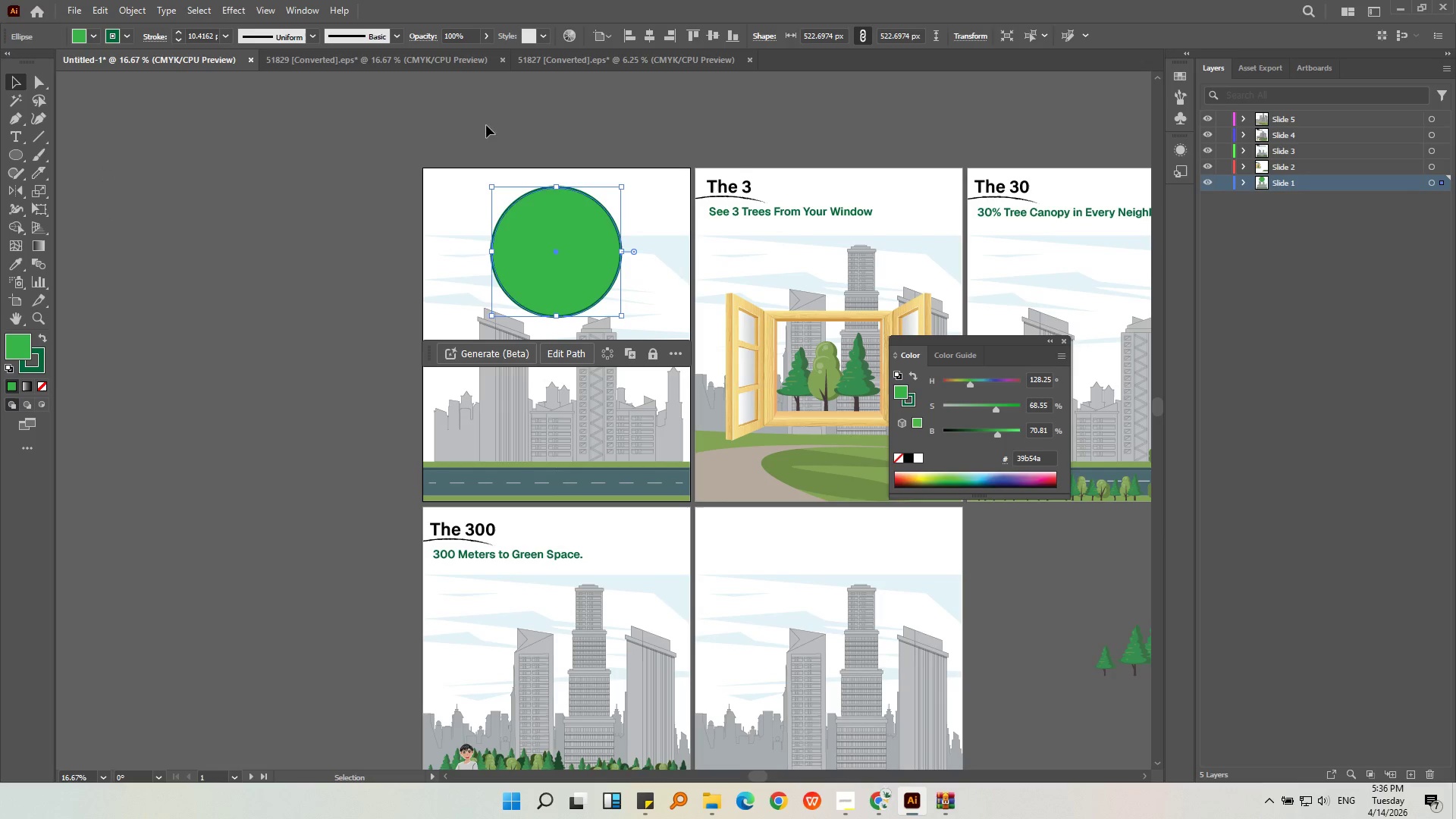 
left_click([425, 30])
 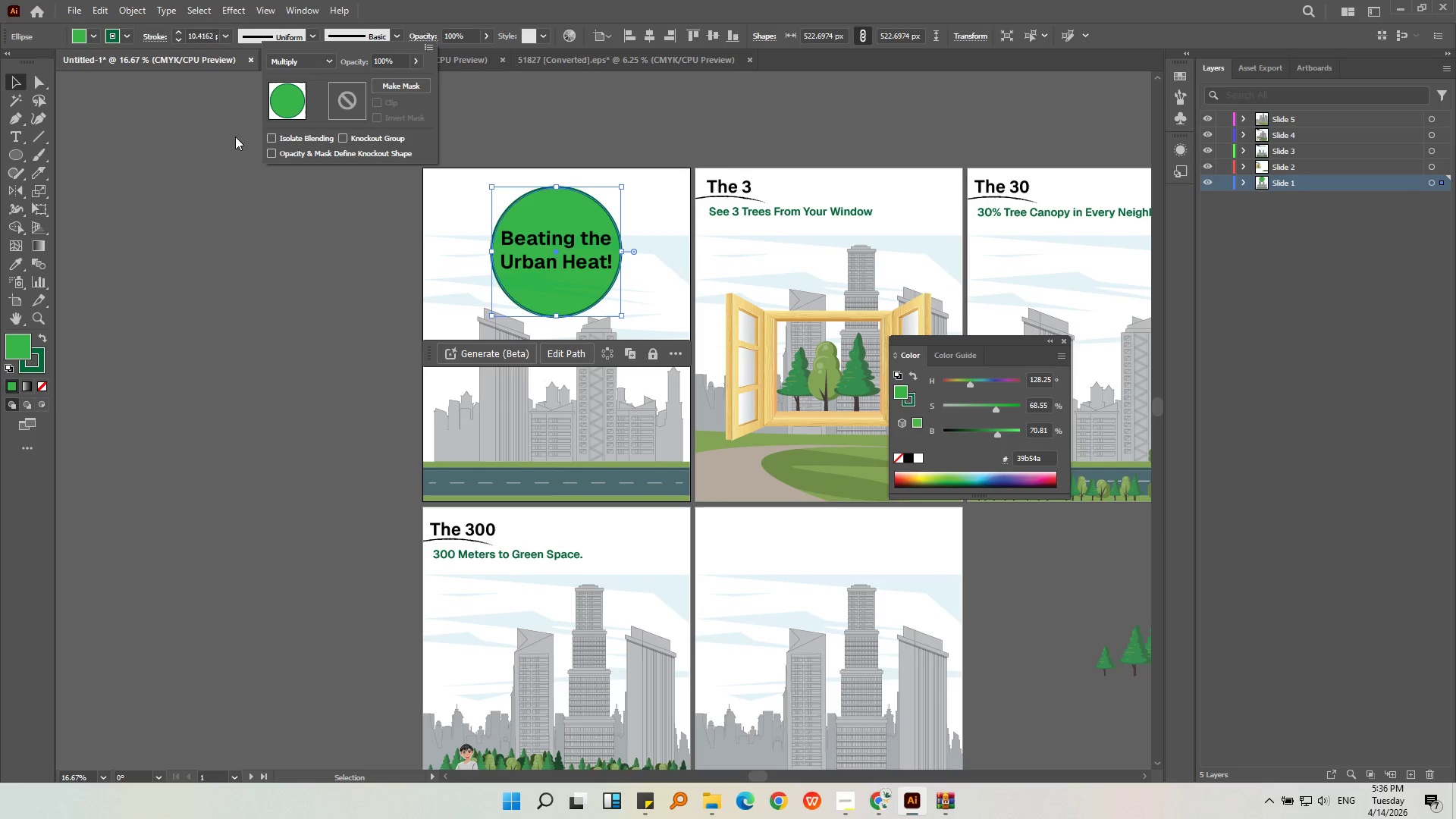 
left_click([212, 134])
 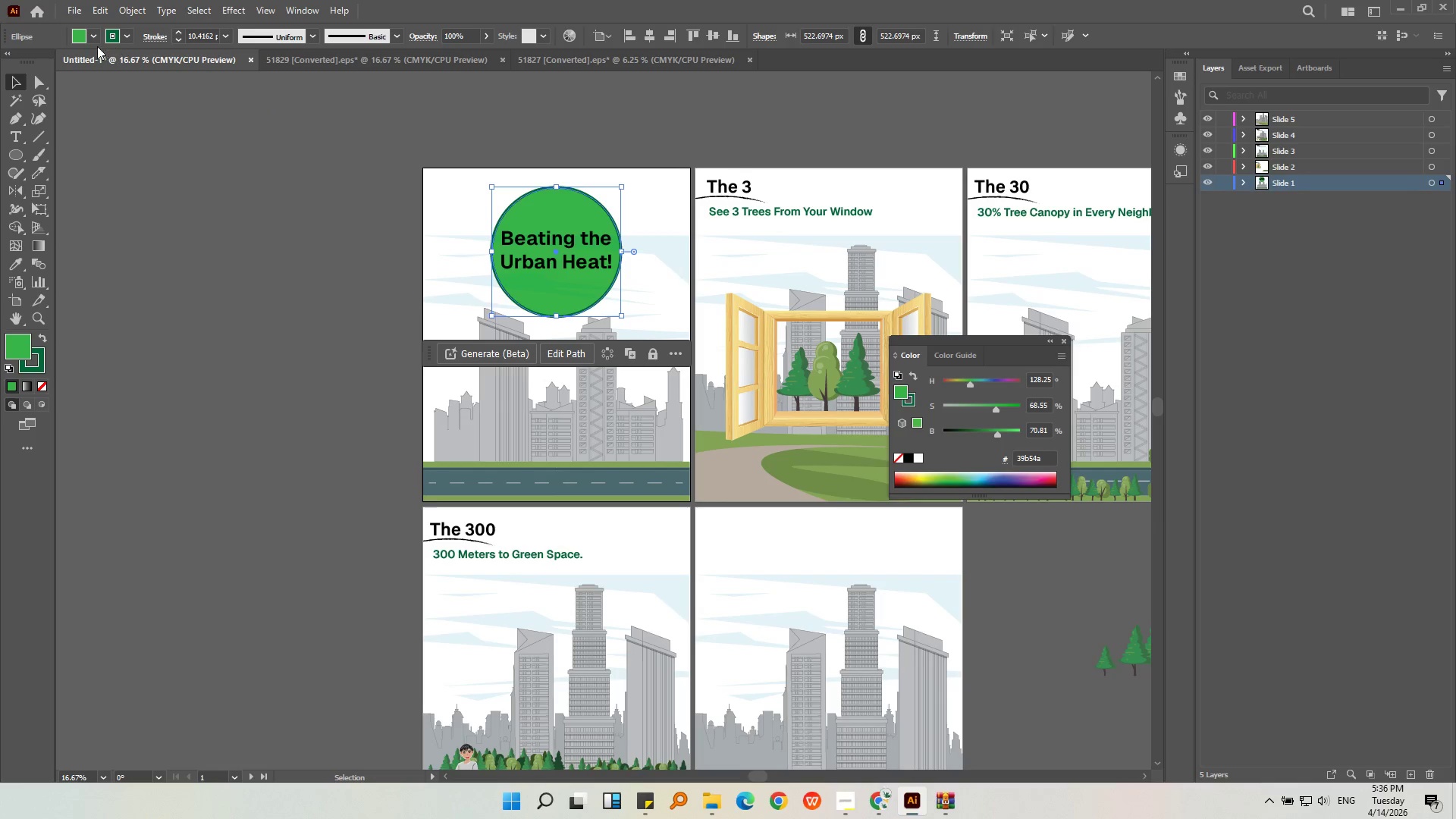 
left_click([91, 39])
 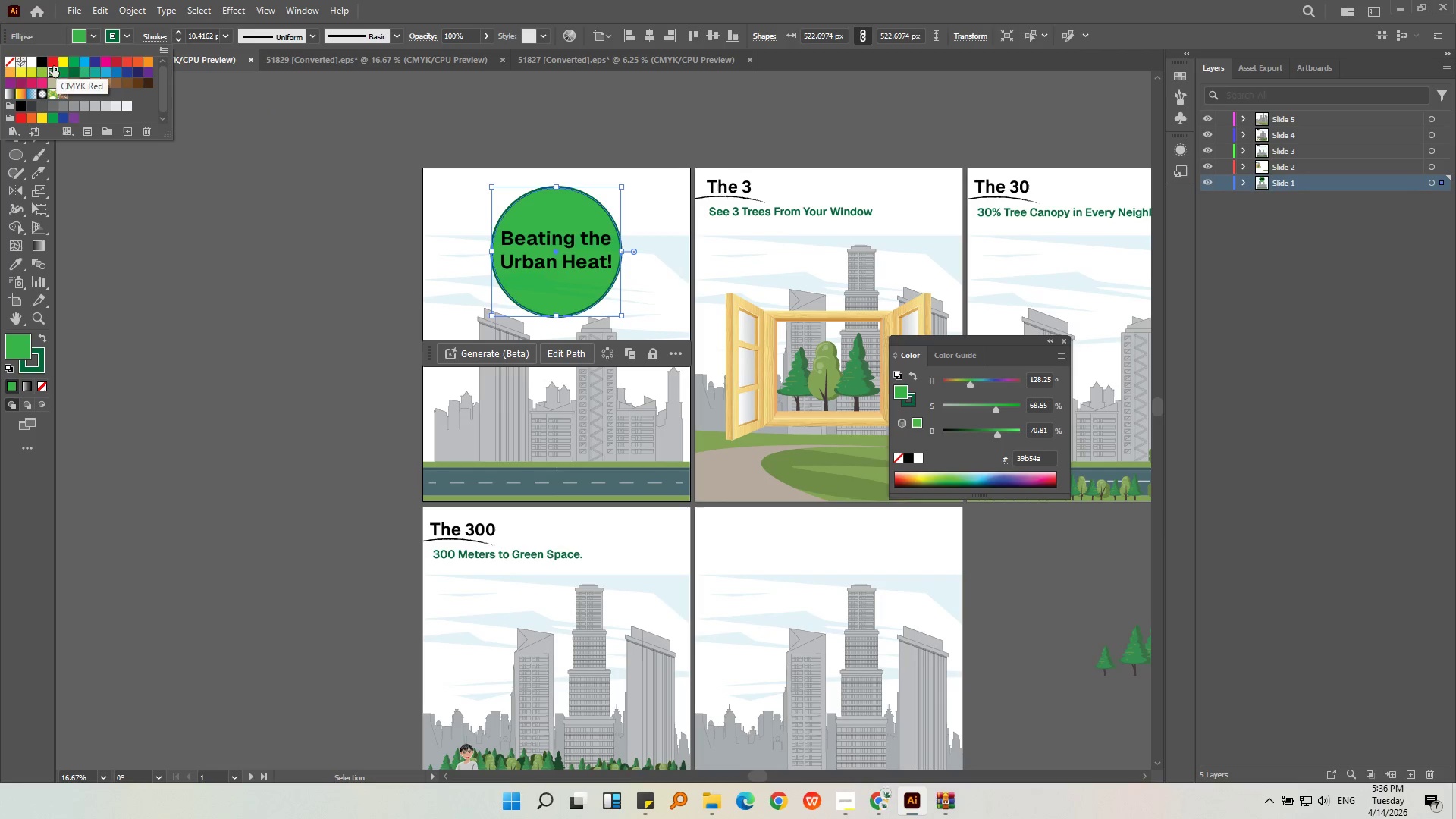 
left_click([43, 71])
 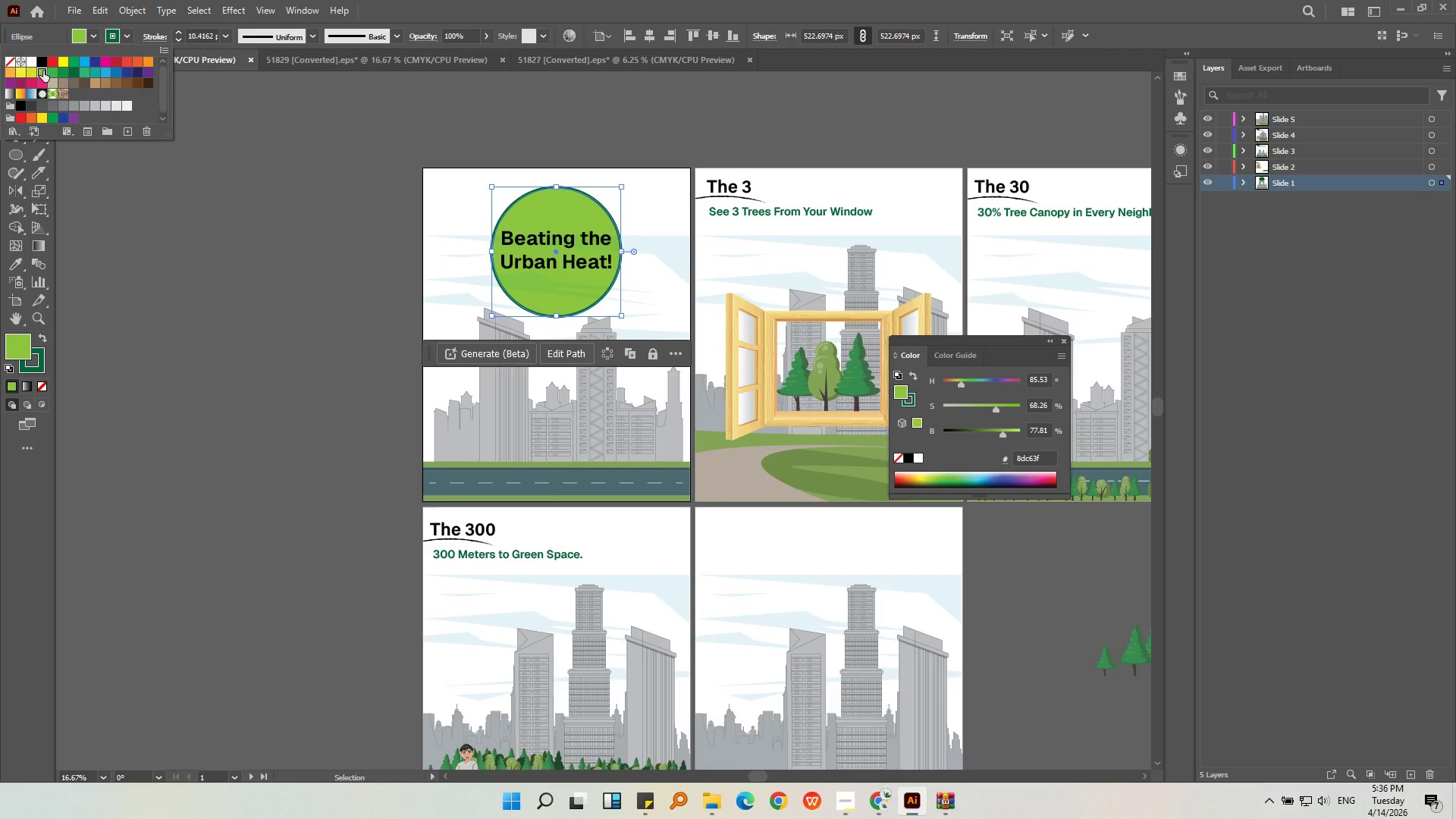 
left_click([291, 183])
 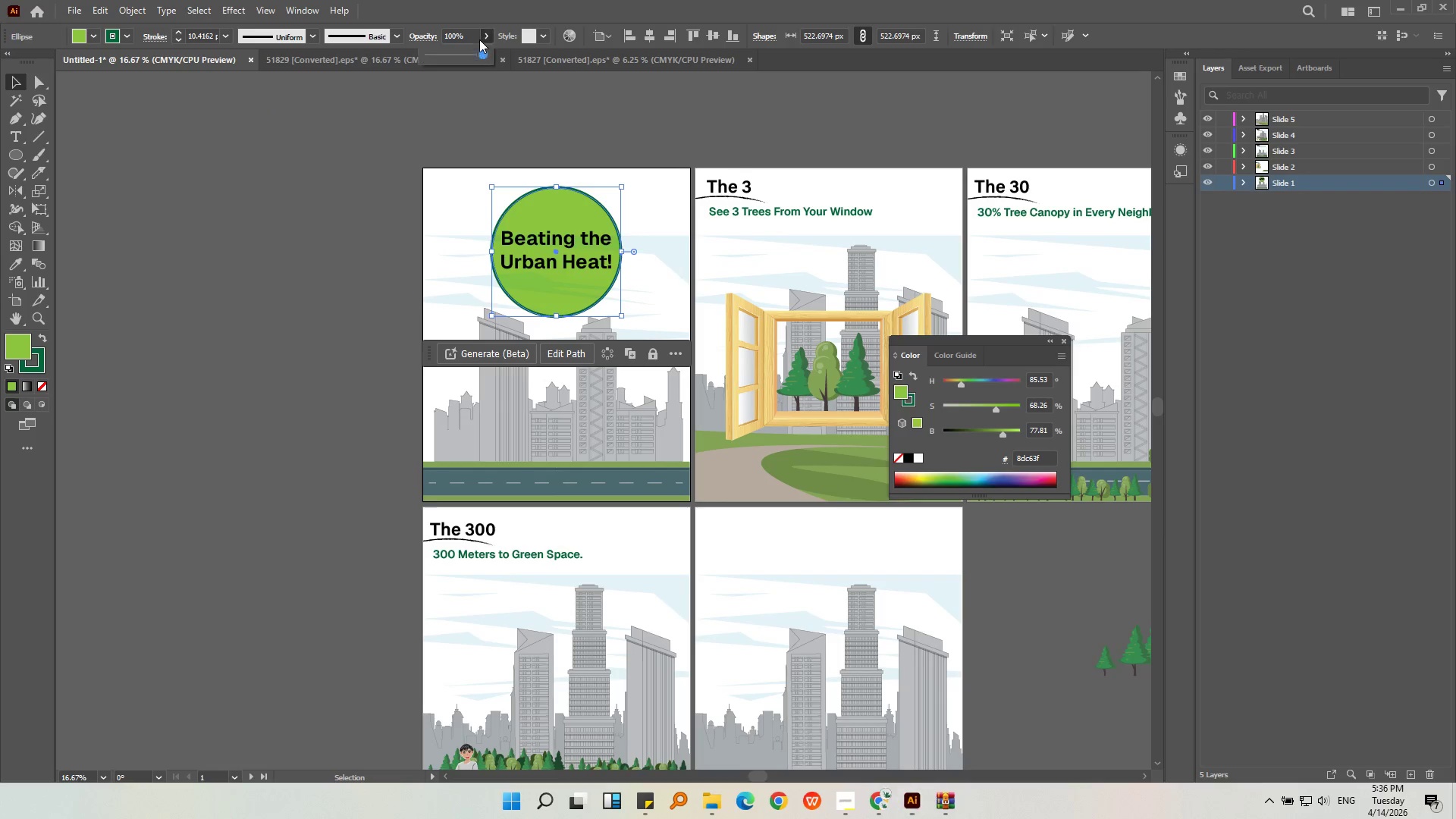 
double_click([450, 53])
 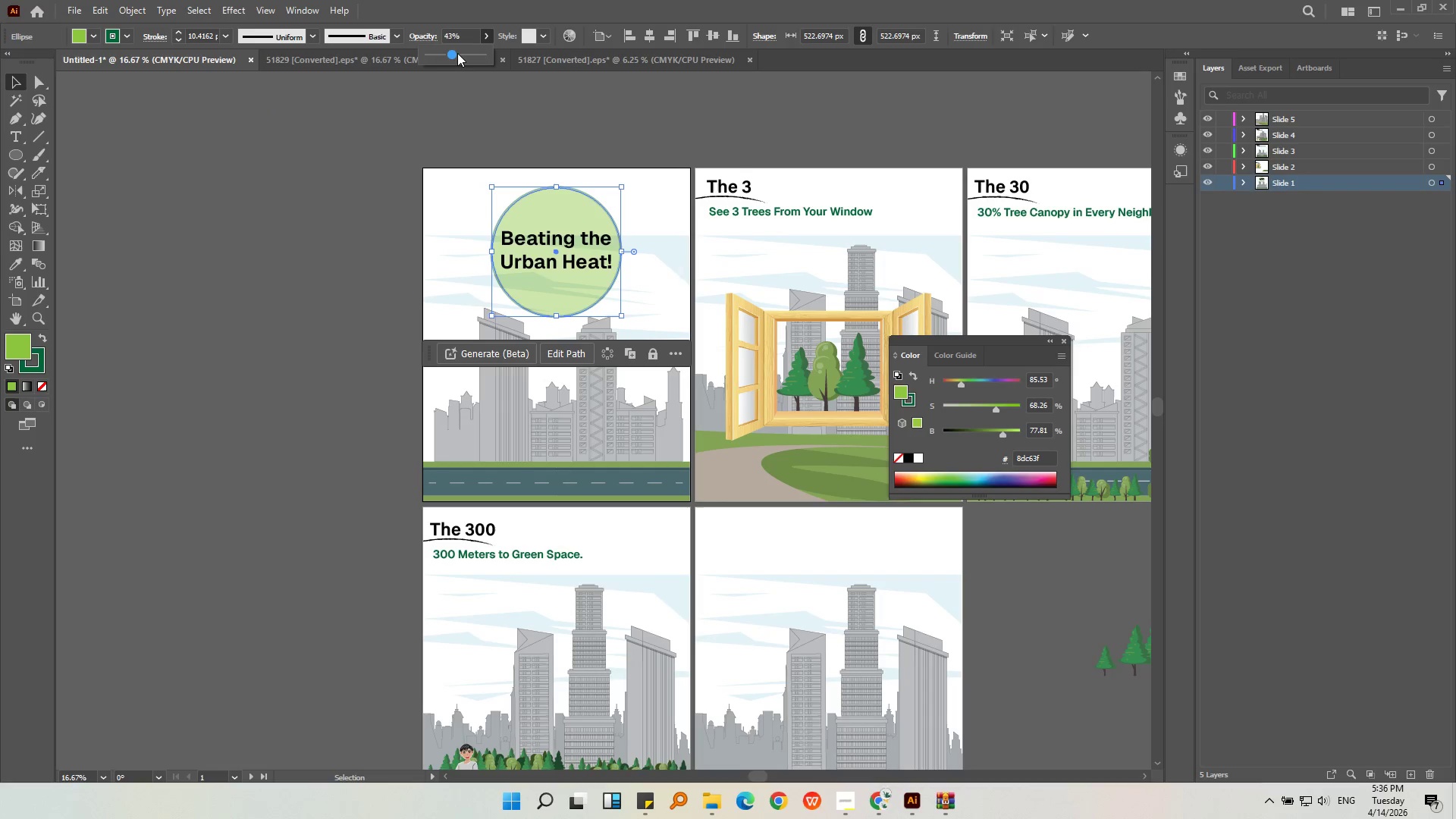 
left_click_drag(start_coordinate=[457, 53], to_coordinate=[463, 53])
 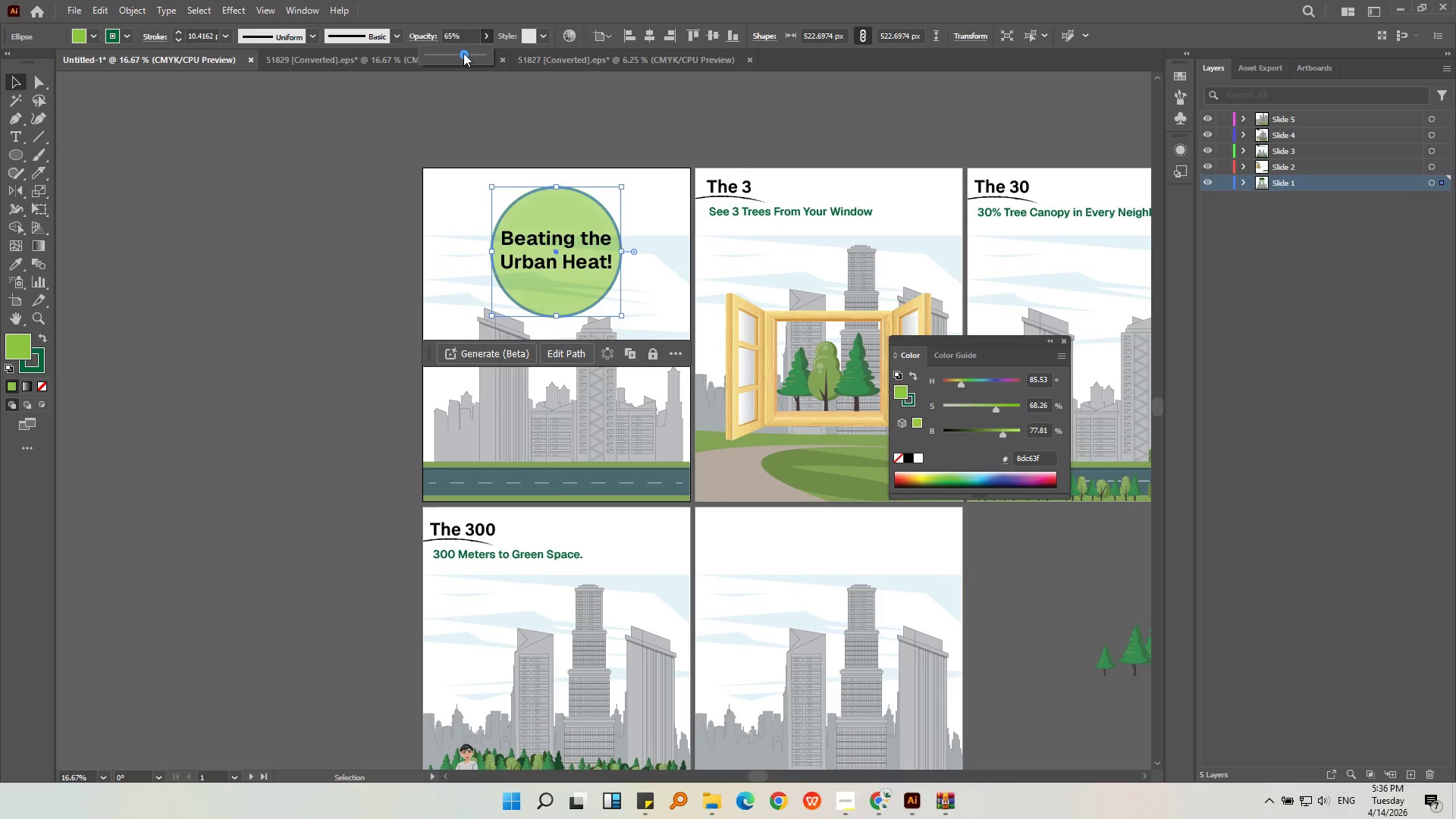 
left_click_drag(start_coordinate=[463, 53], to_coordinate=[472, 55])
 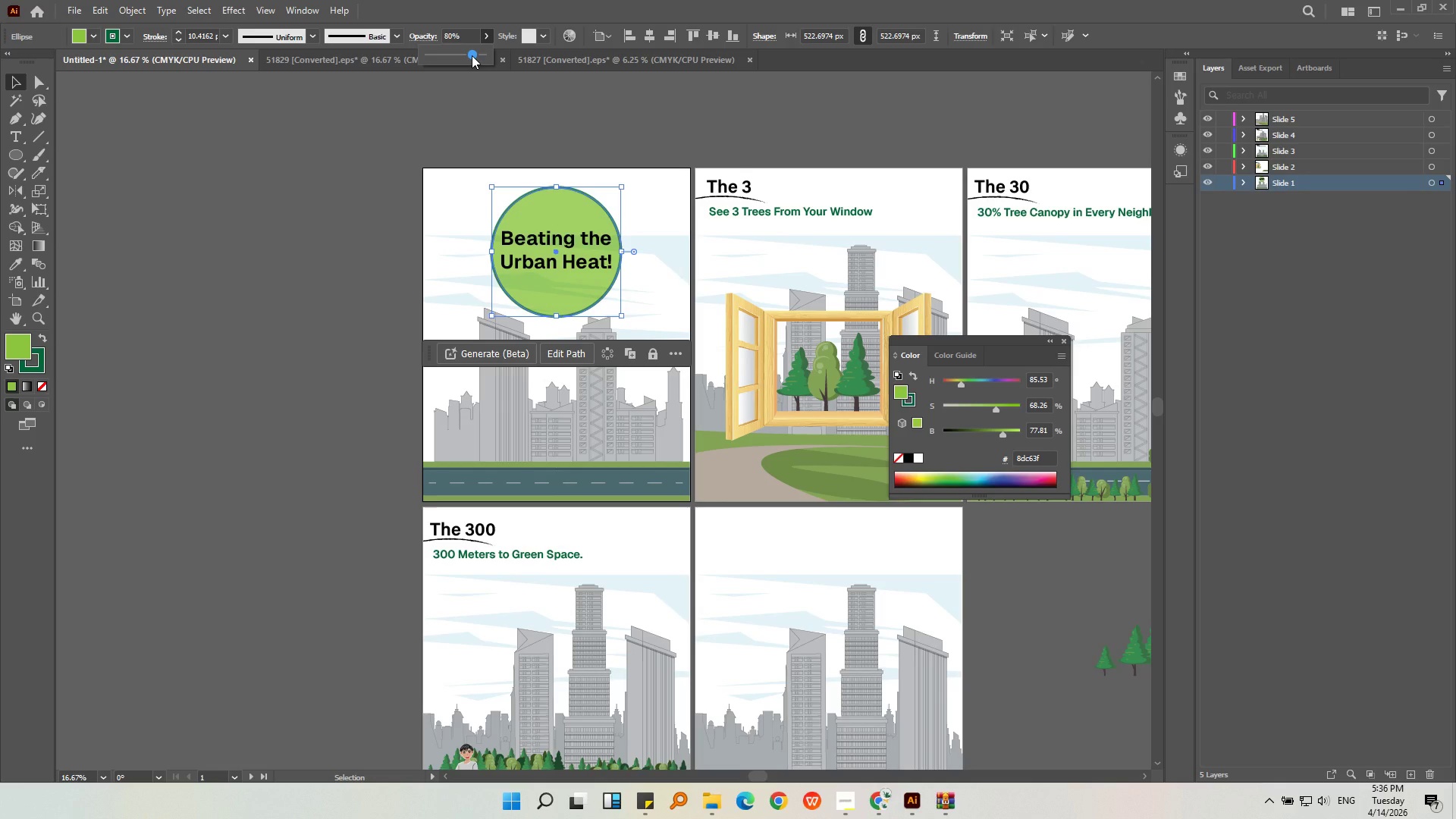 
left_click([470, 143])
 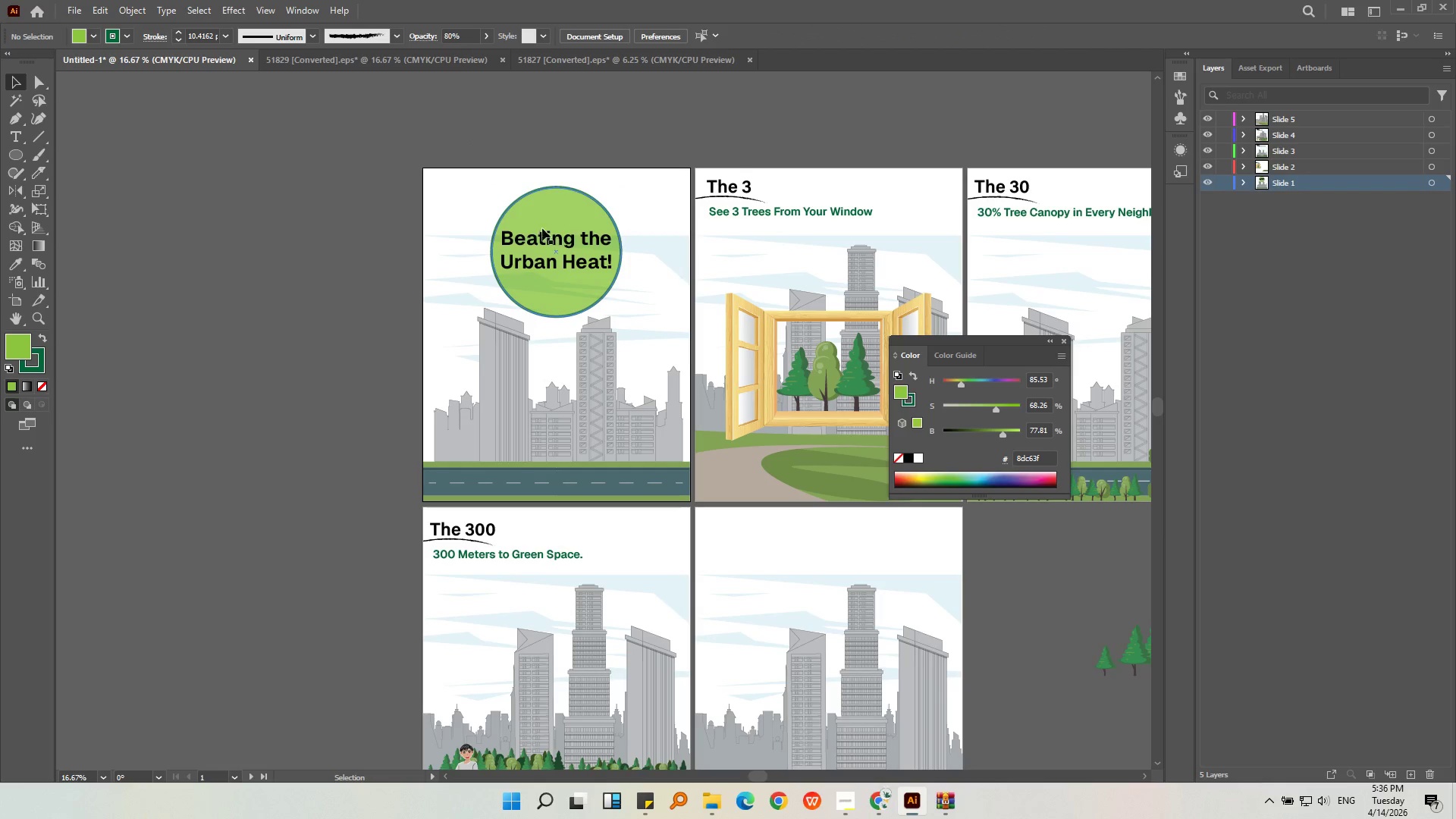 
left_click([551, 243])
 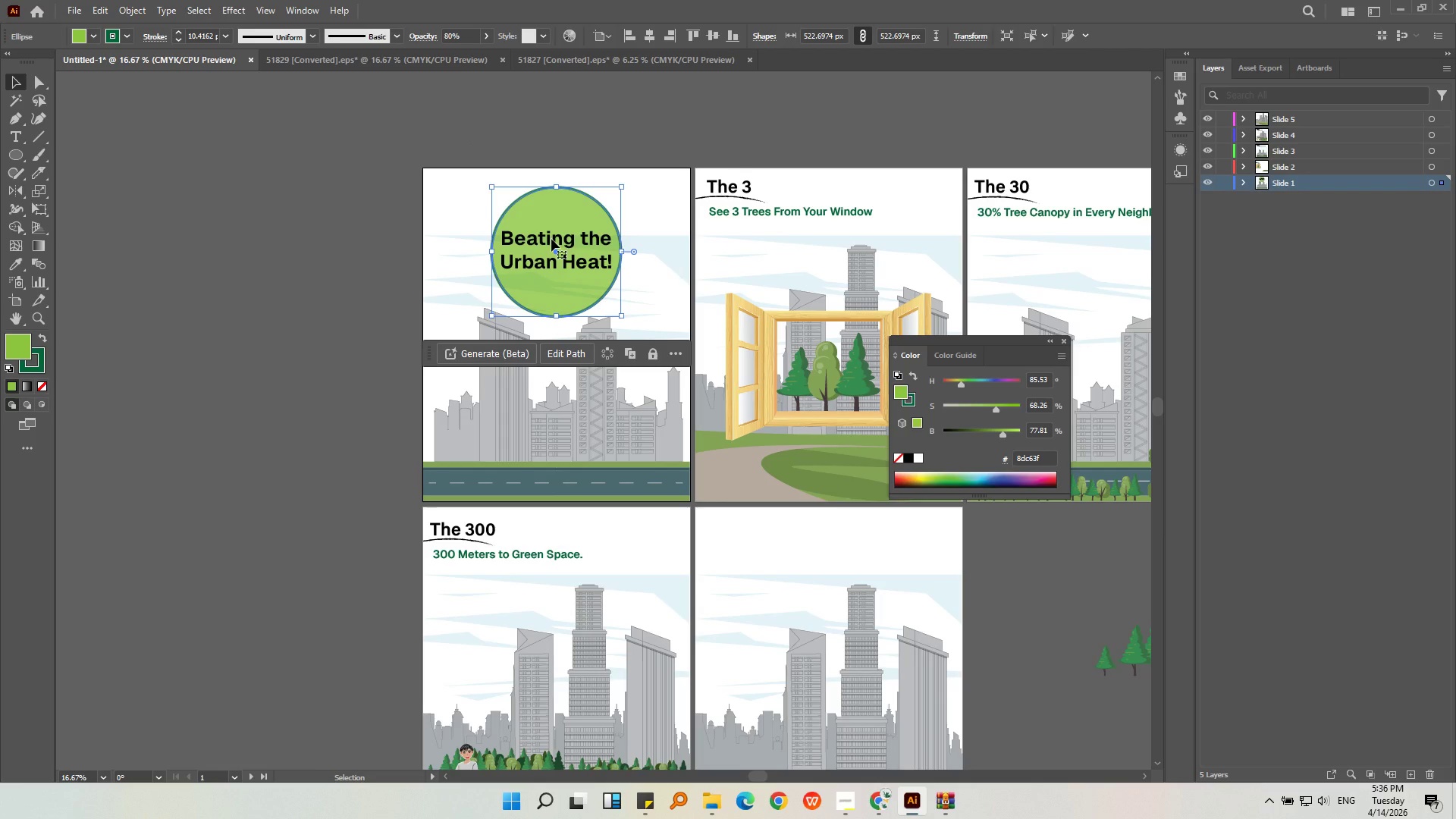 
key(Control+Shift+F)
 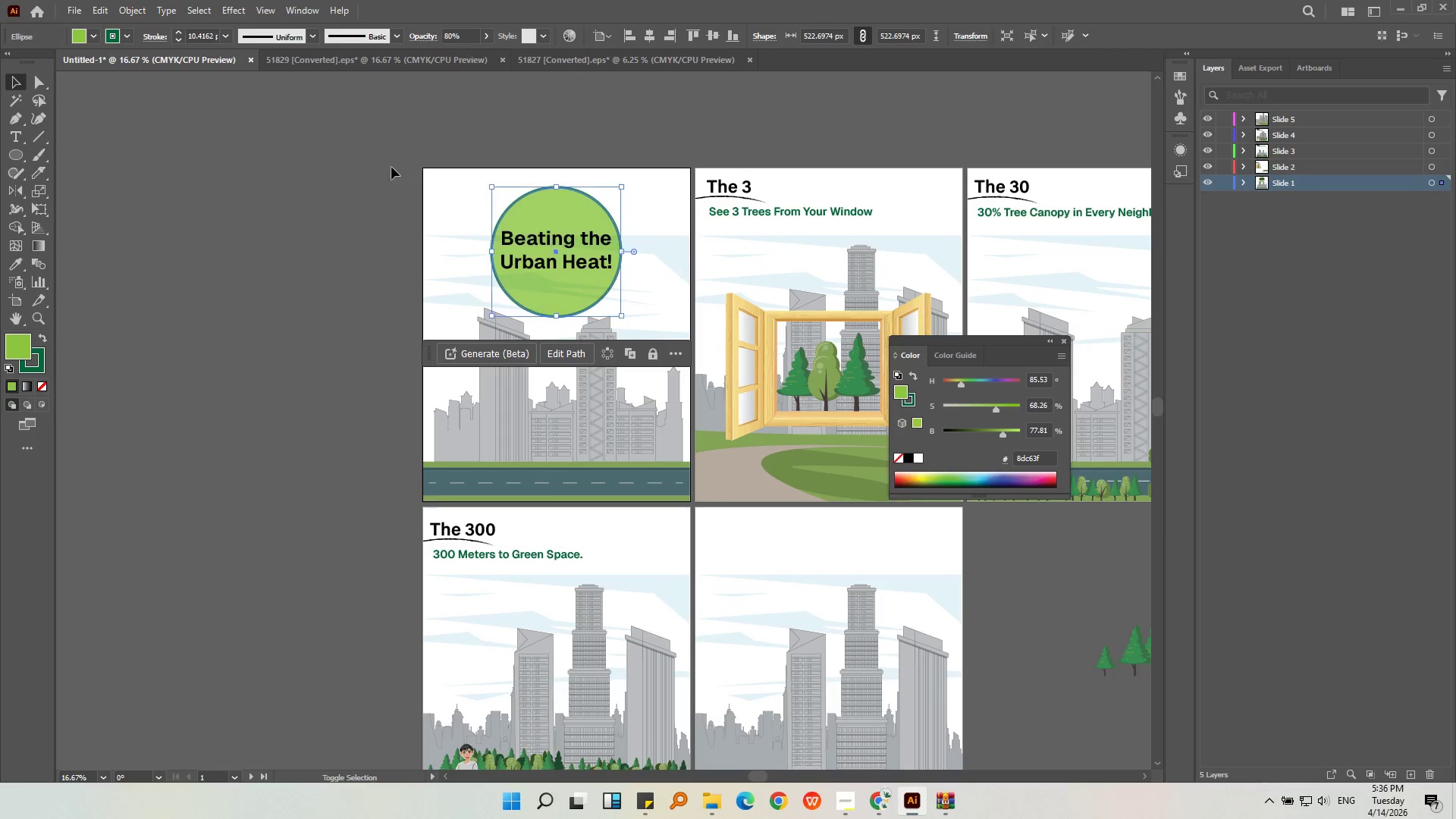 
left_click_drag(start_coordinate=[391, 167], to_coordinate=[395, 169])
 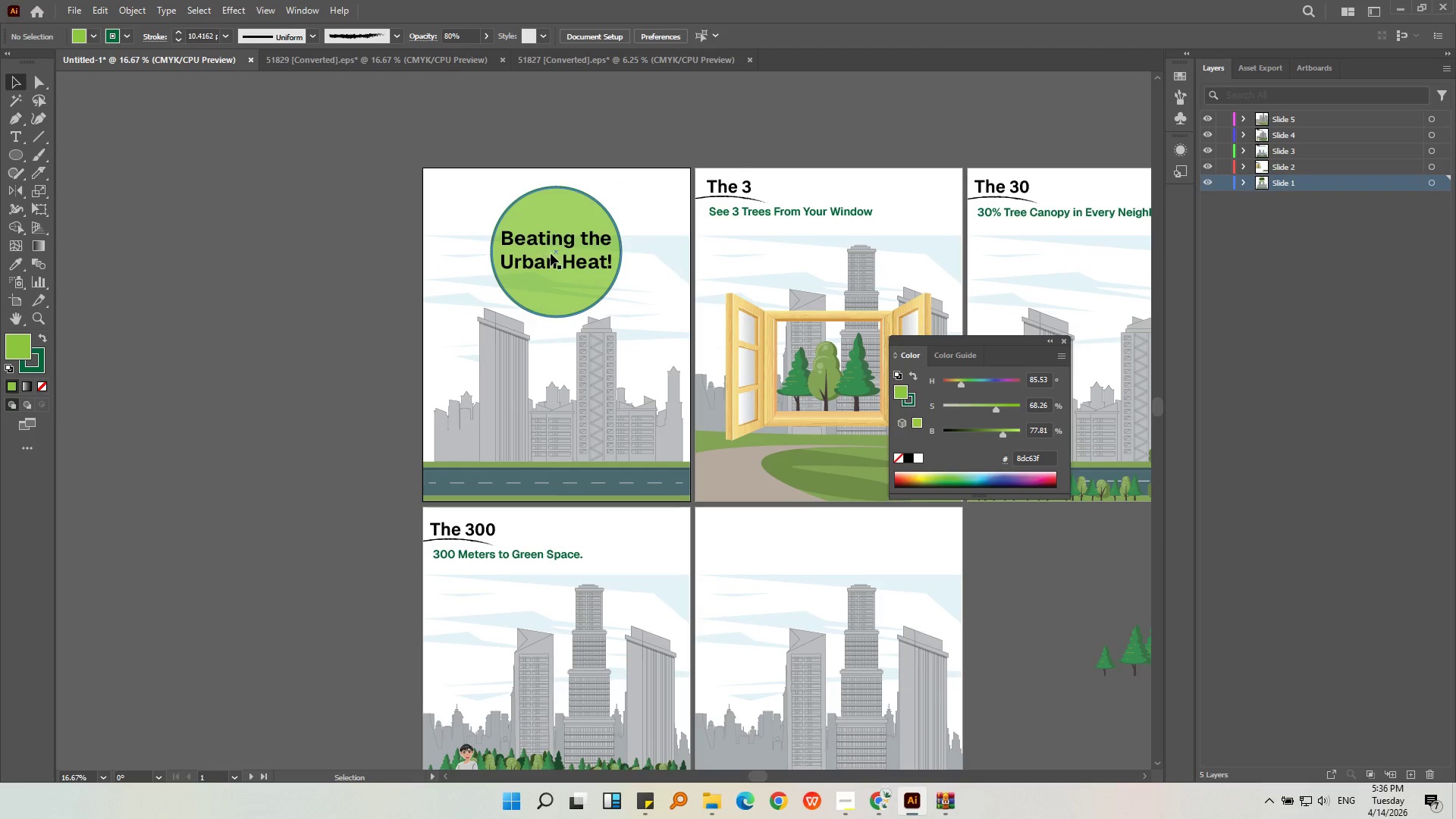 
double_click([554, 256])
 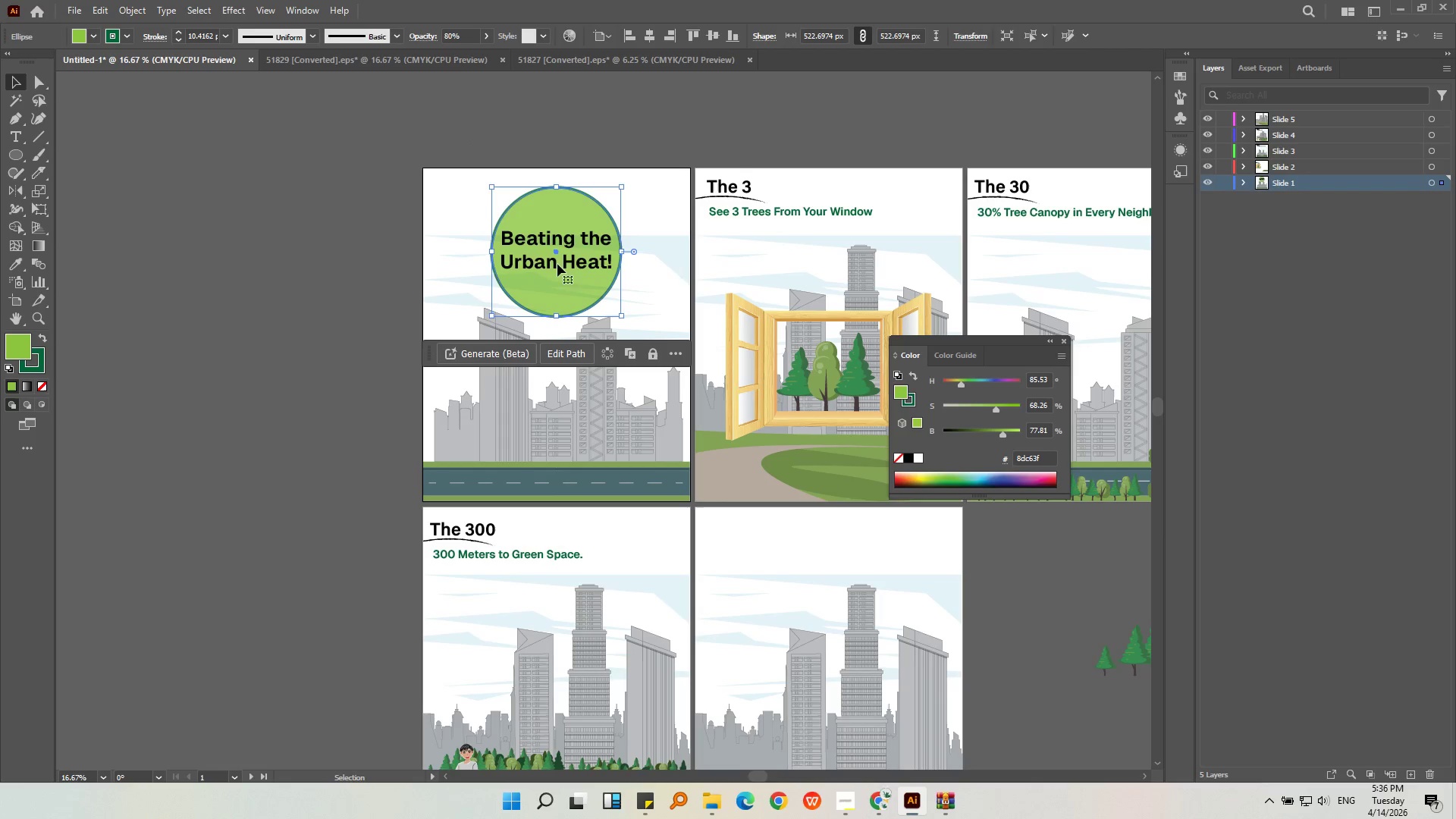 
left_click([558, 266])
 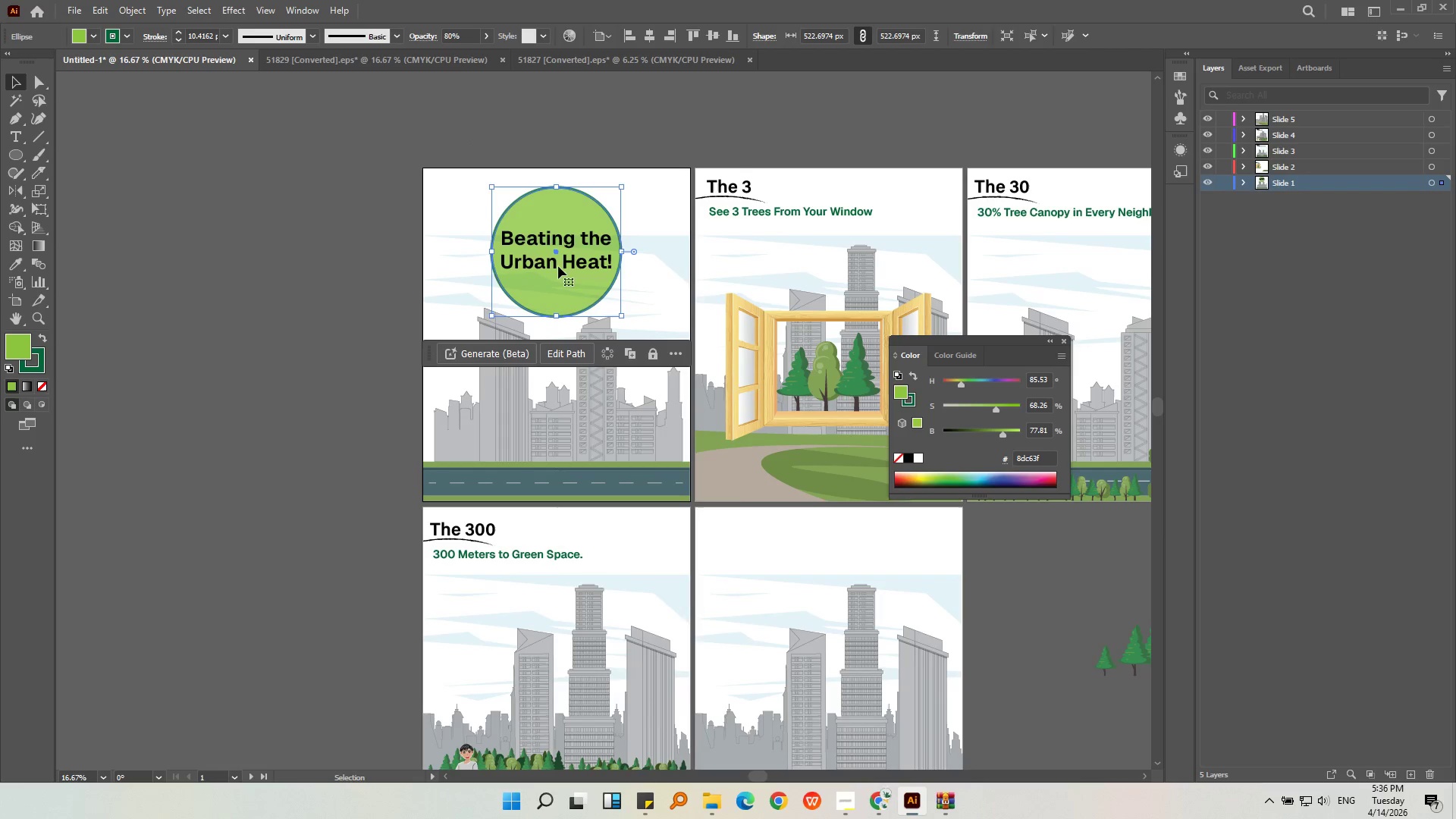 
right_click([559, 266])
 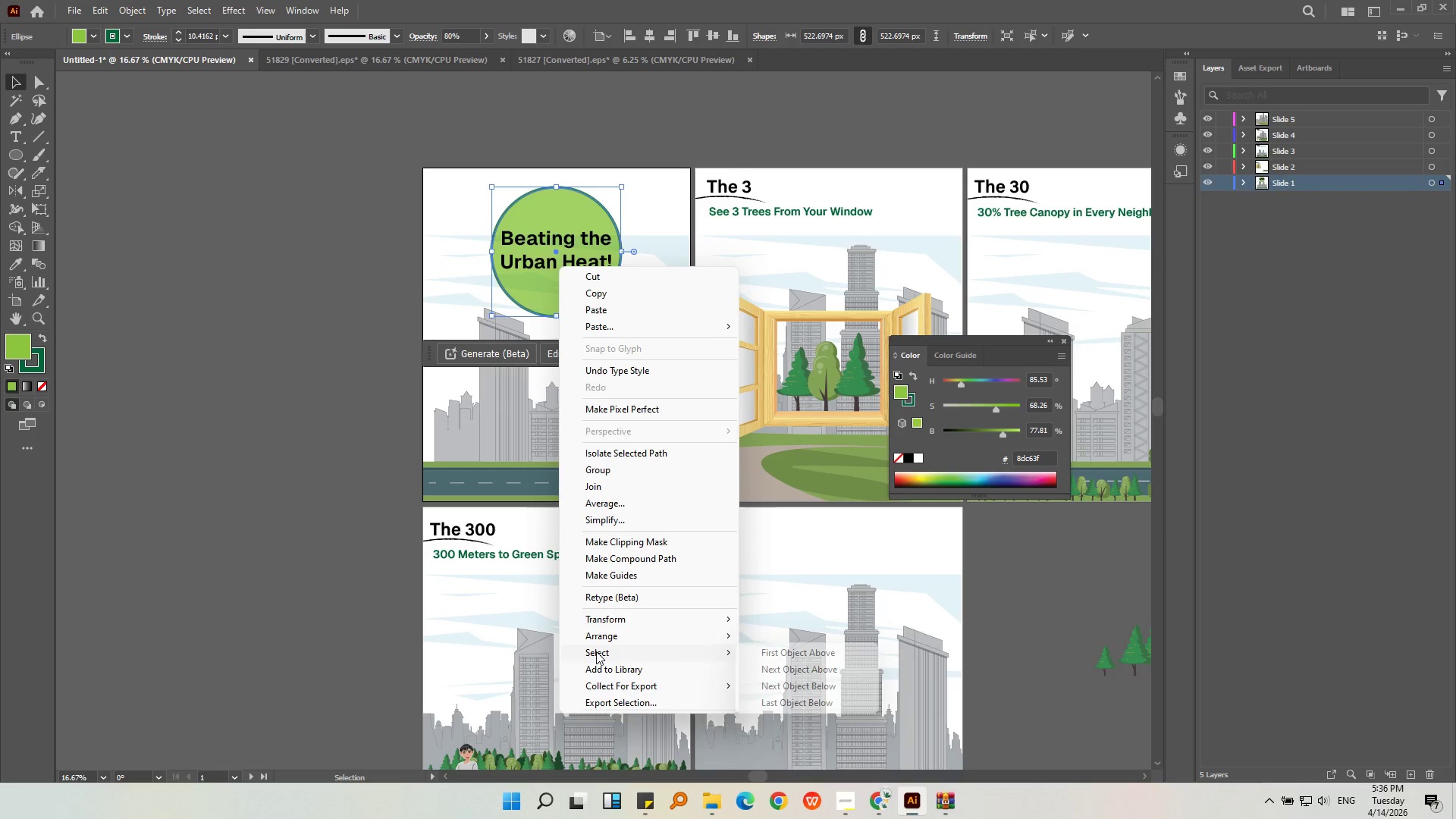 
wait(5.09)
 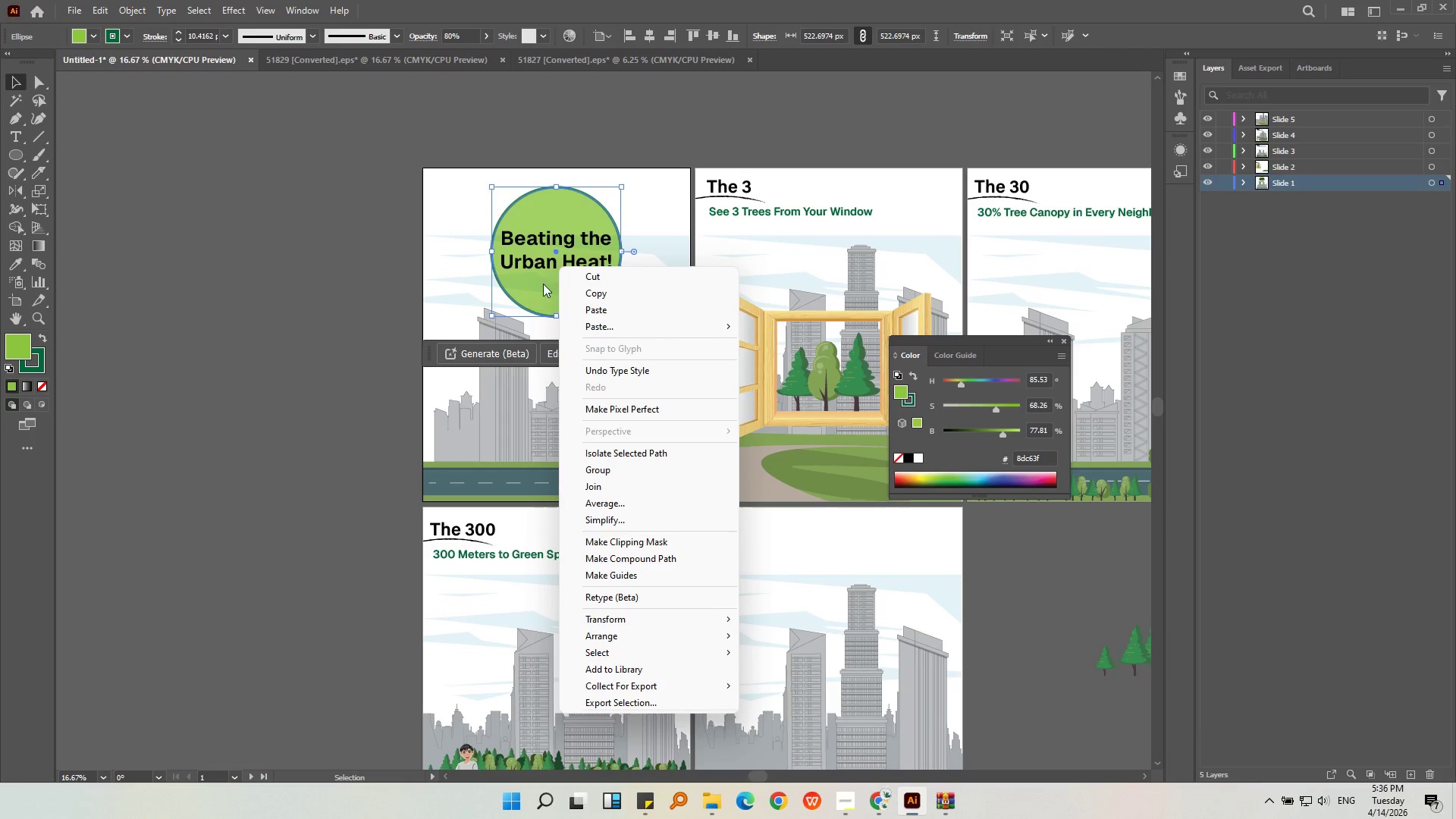 
left_click([547, 262])
 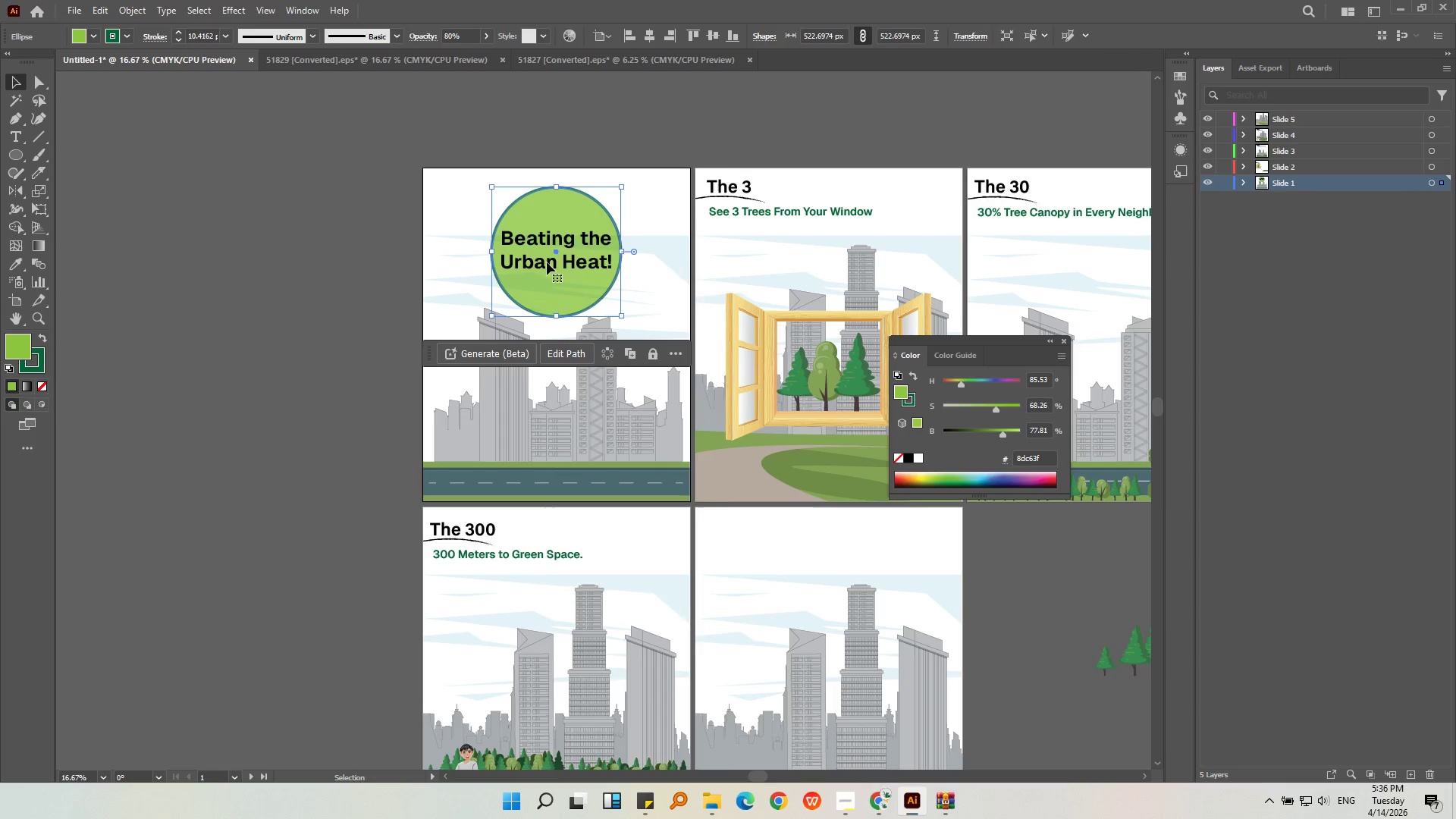 
right_click([547, 262])
 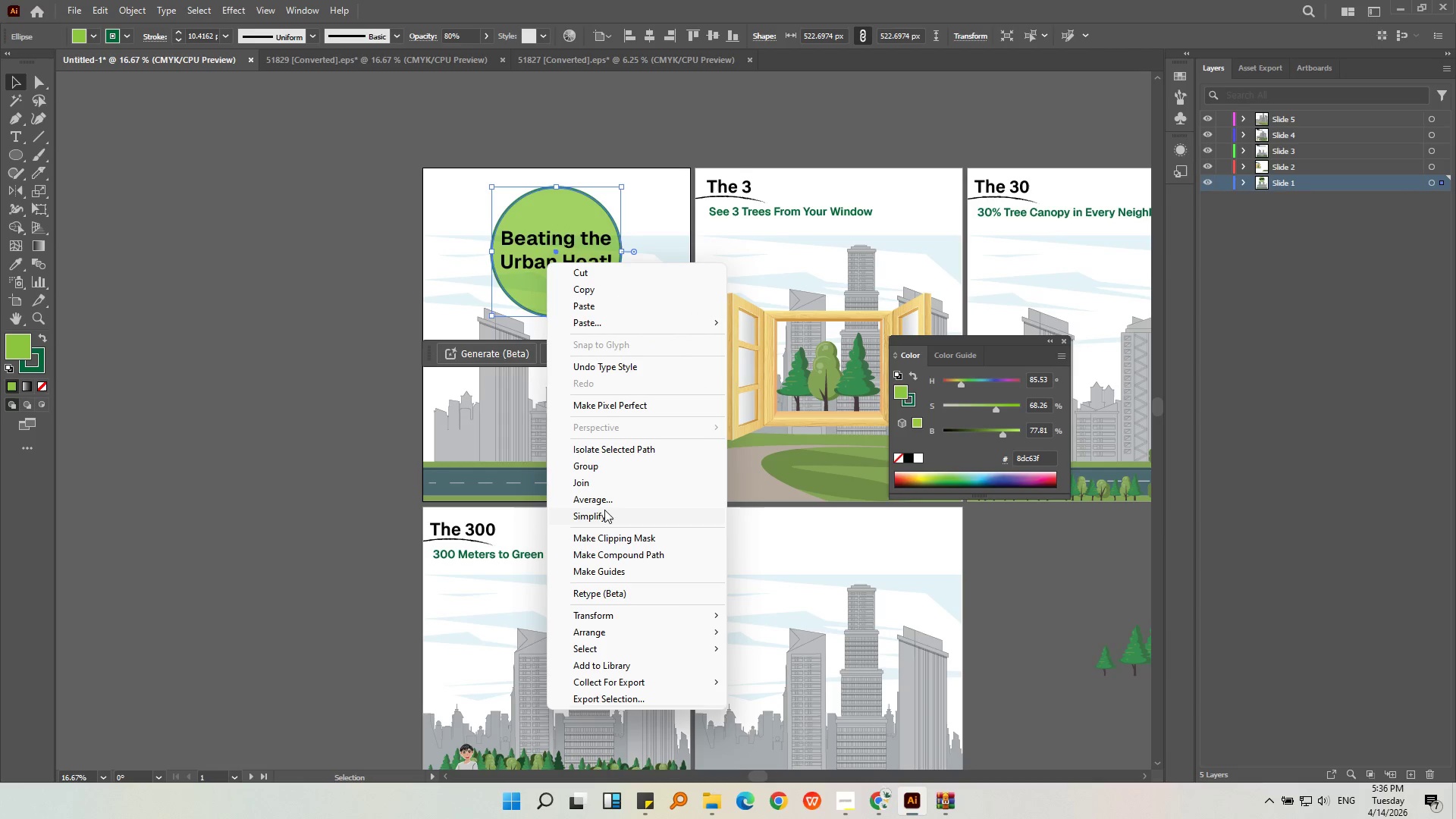 
left_click([613, 645])
 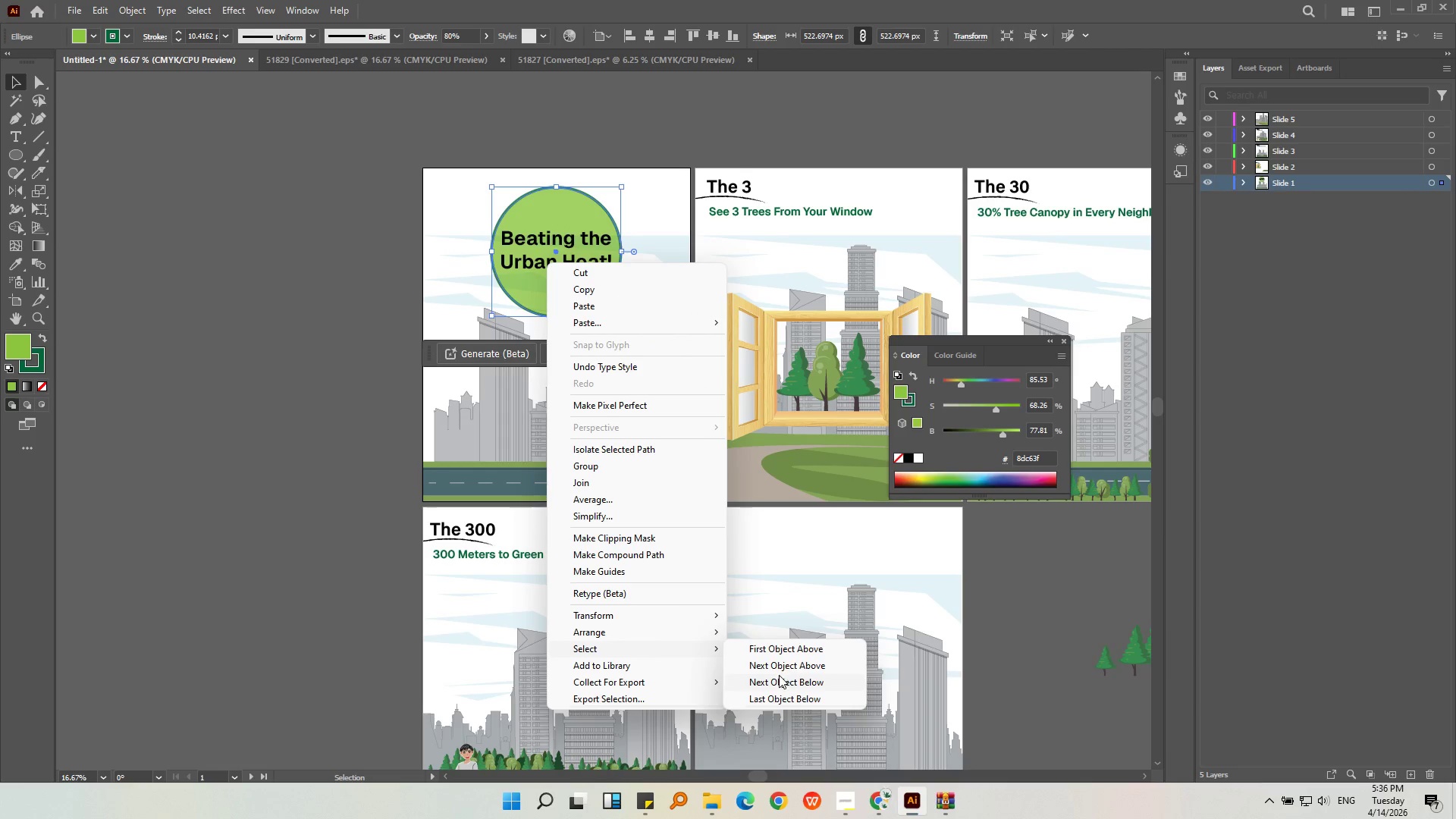 
left_click([782, 668])
 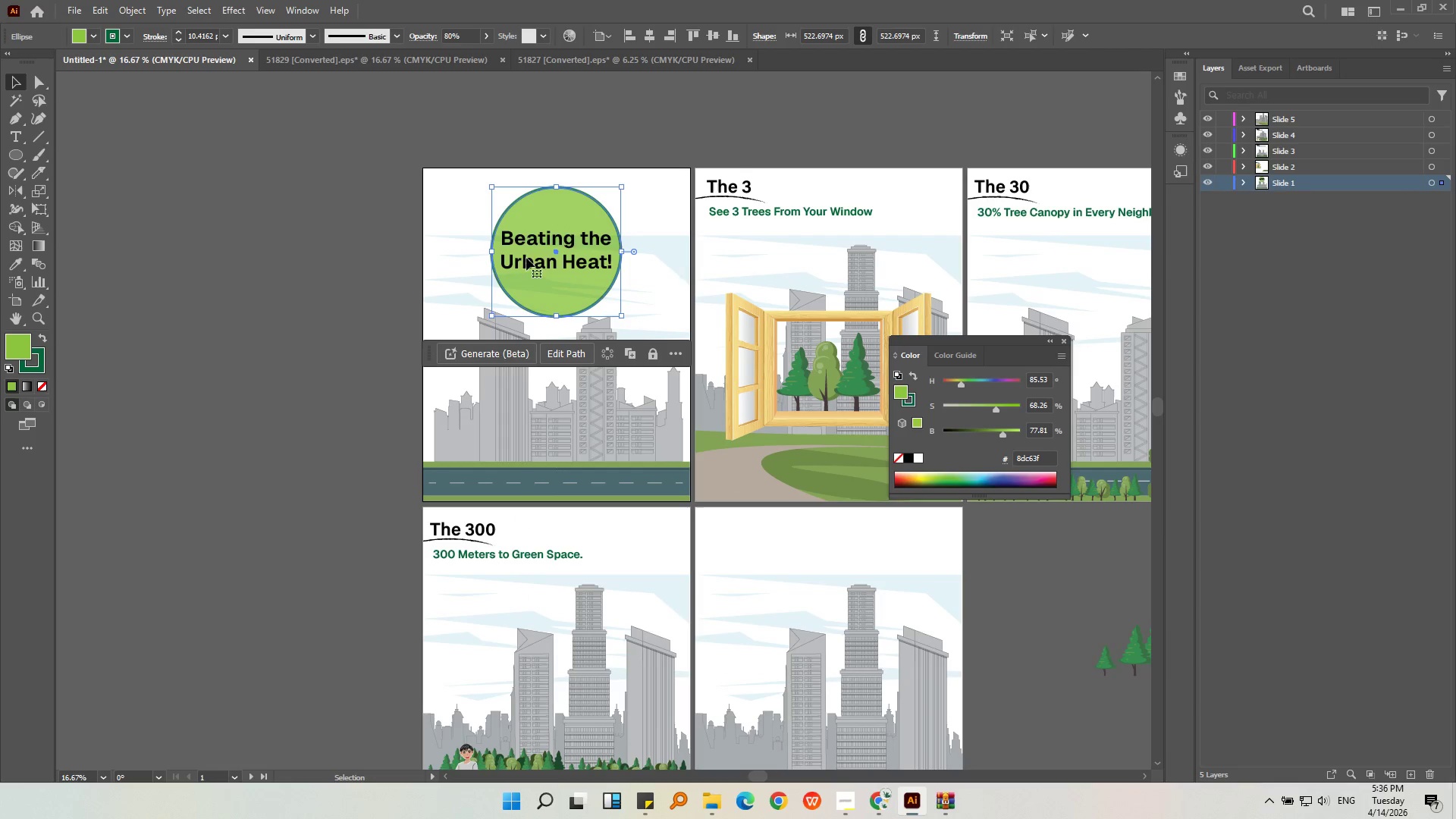 
right_click([537, 254])
 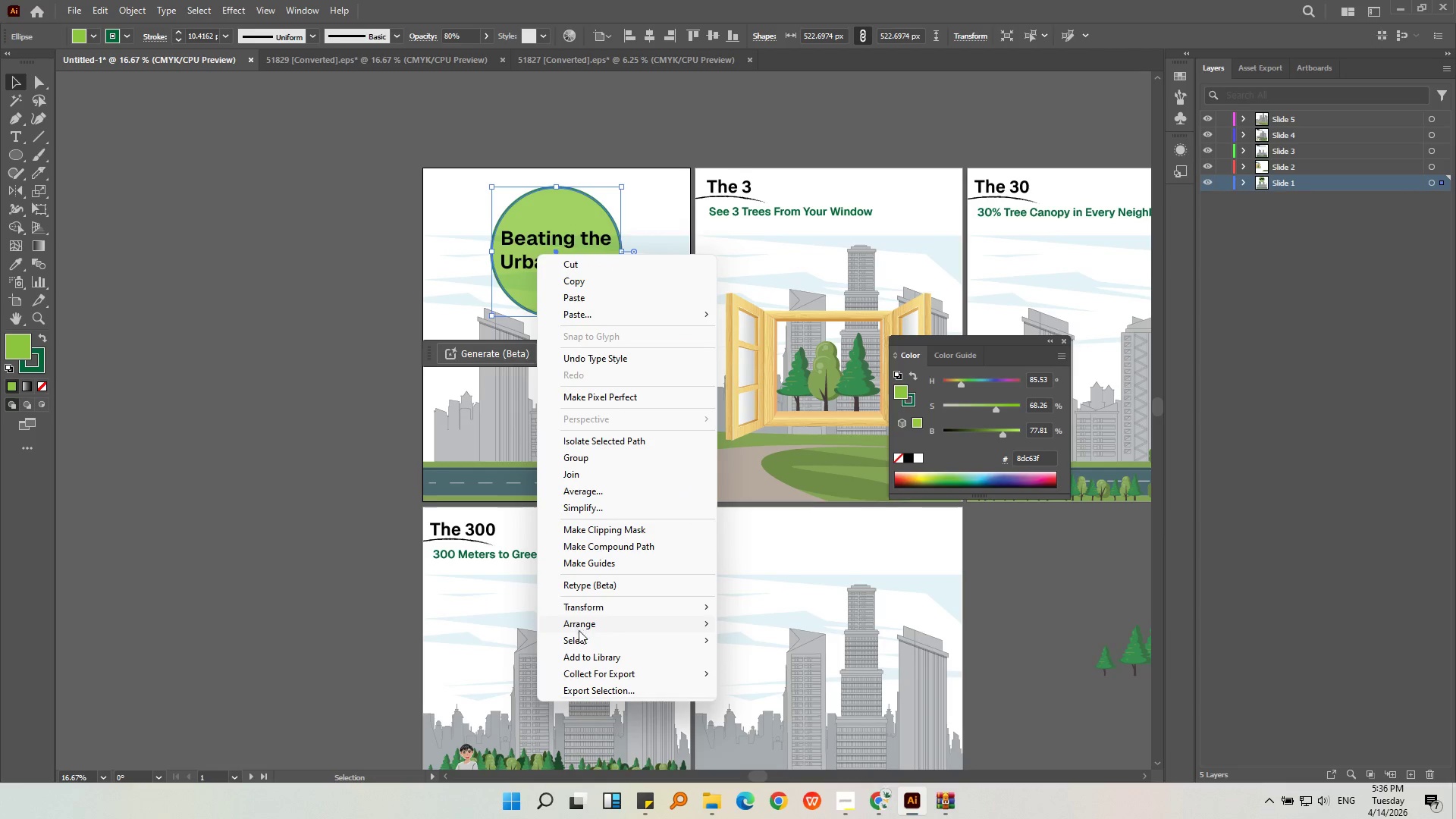 
left_click([579, 637])
 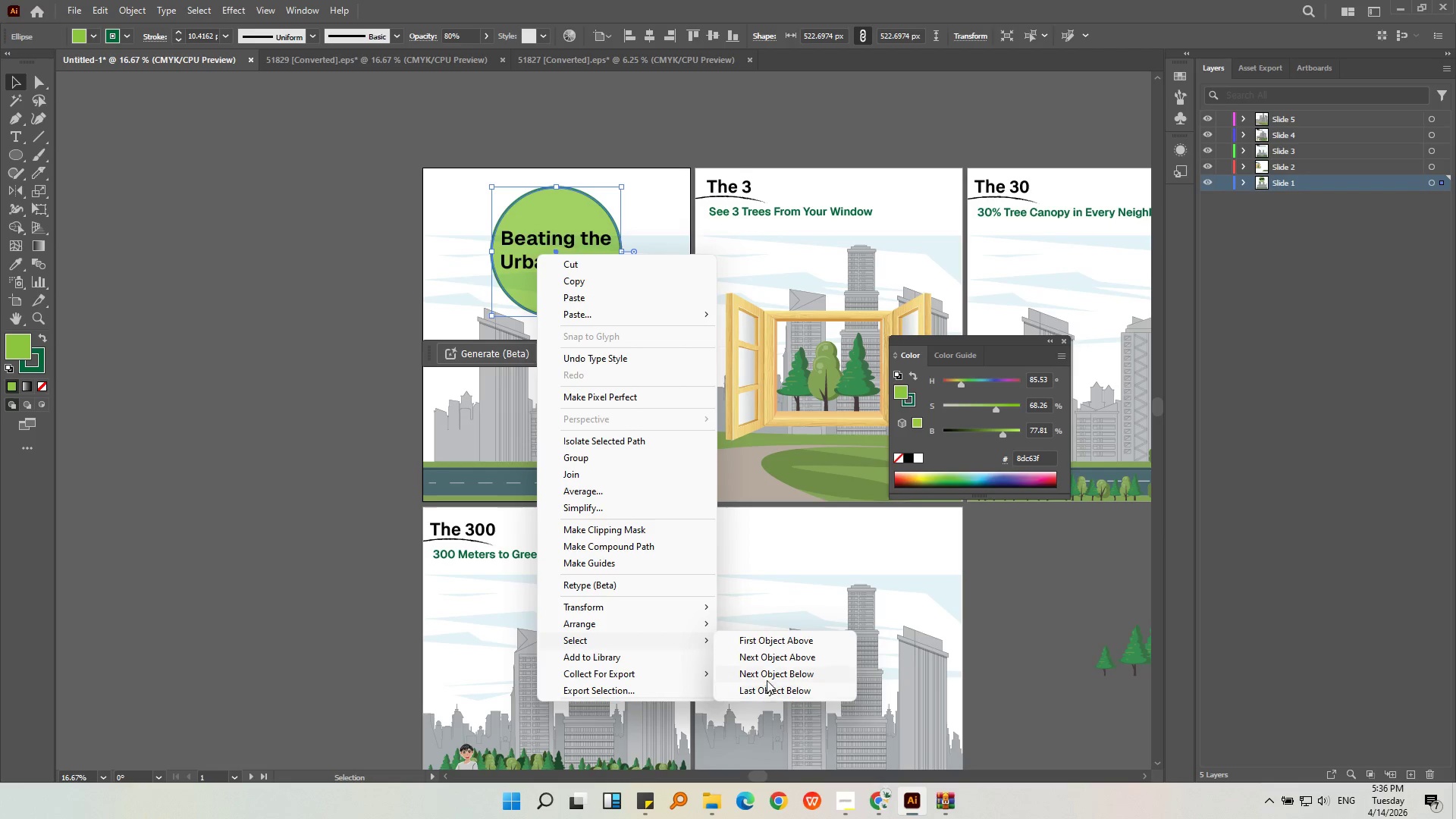 
left_click([765, 677])
 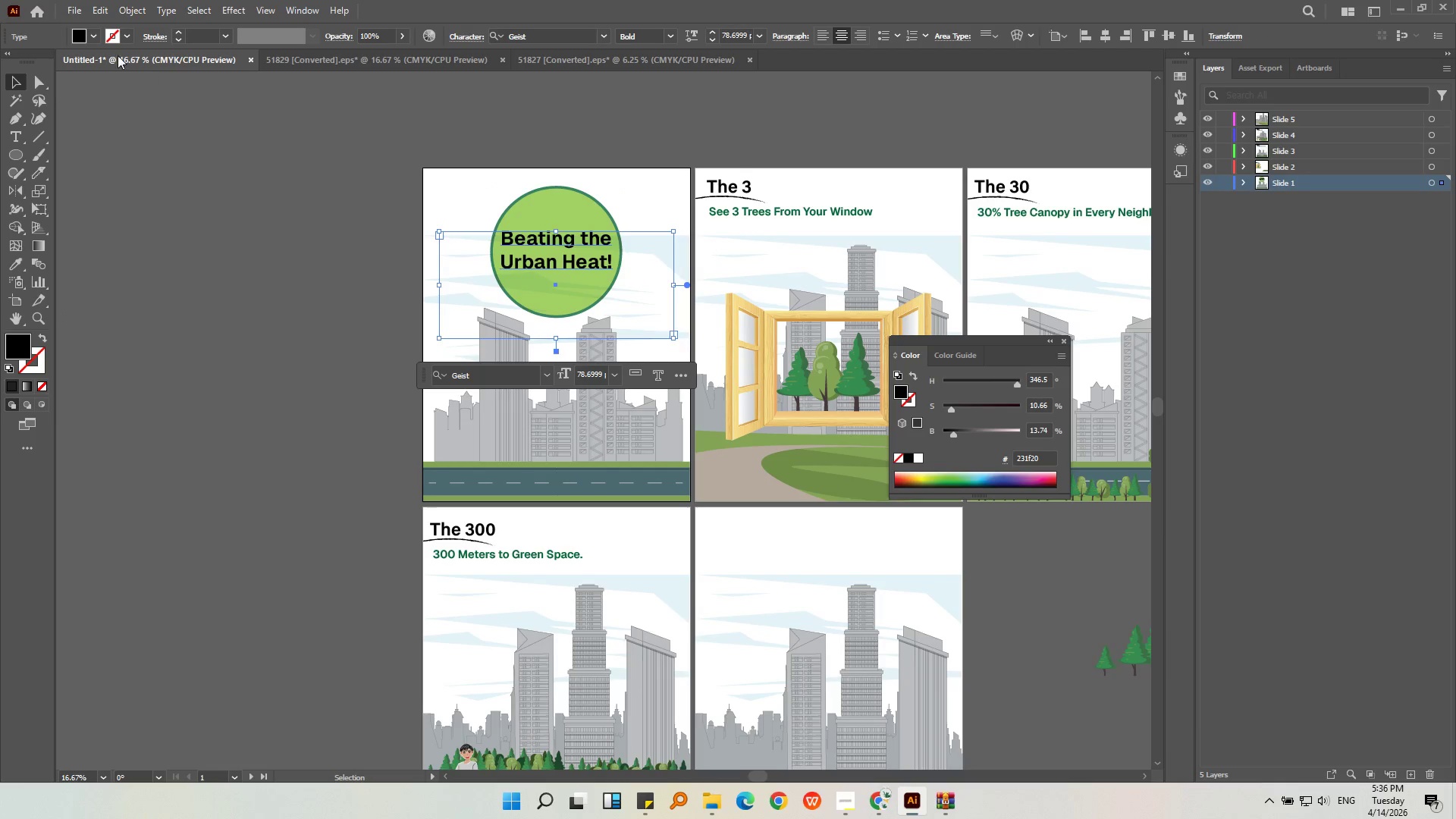 
left_click([93, 34])
 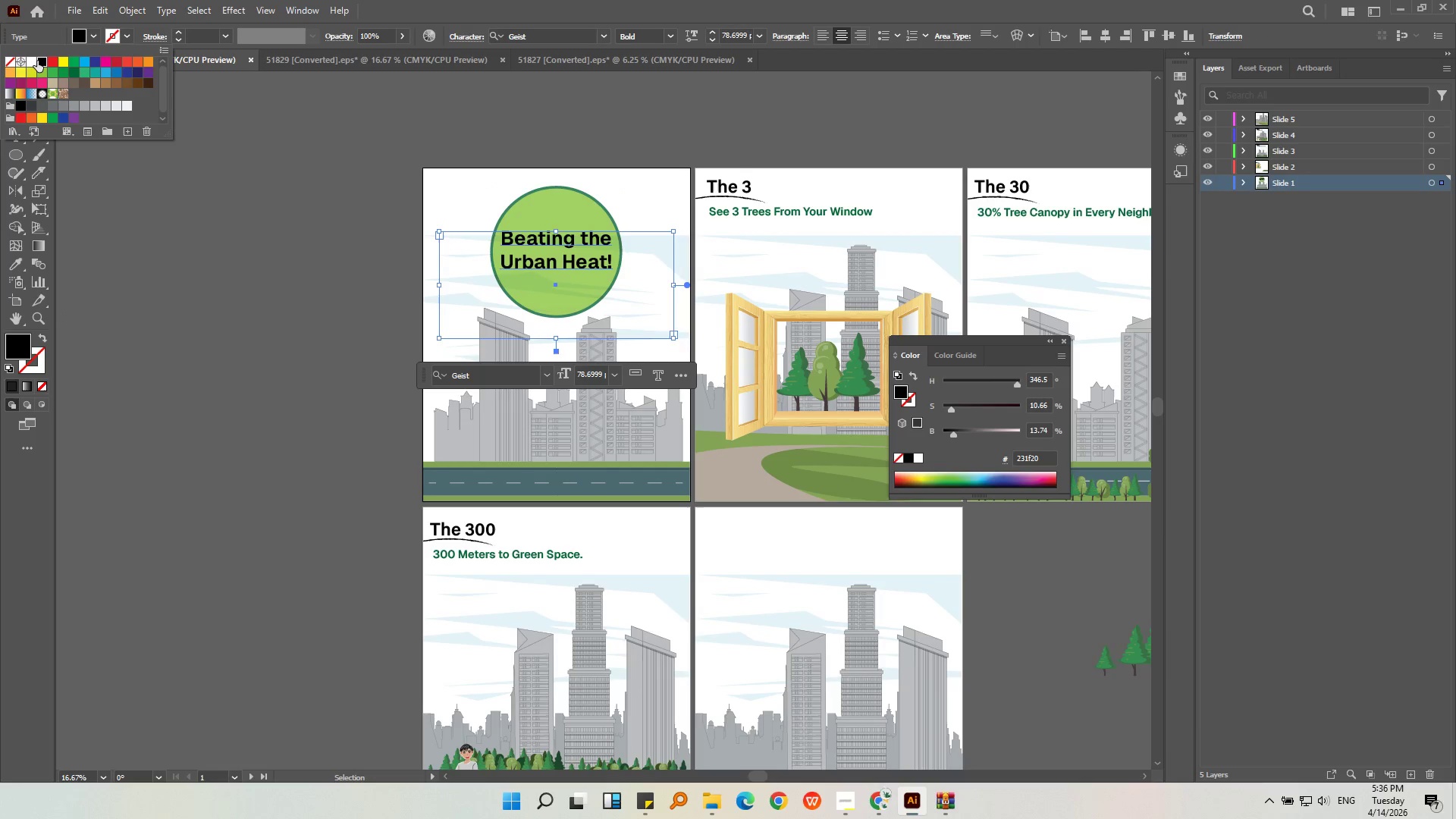 
left_click([30, 61])
 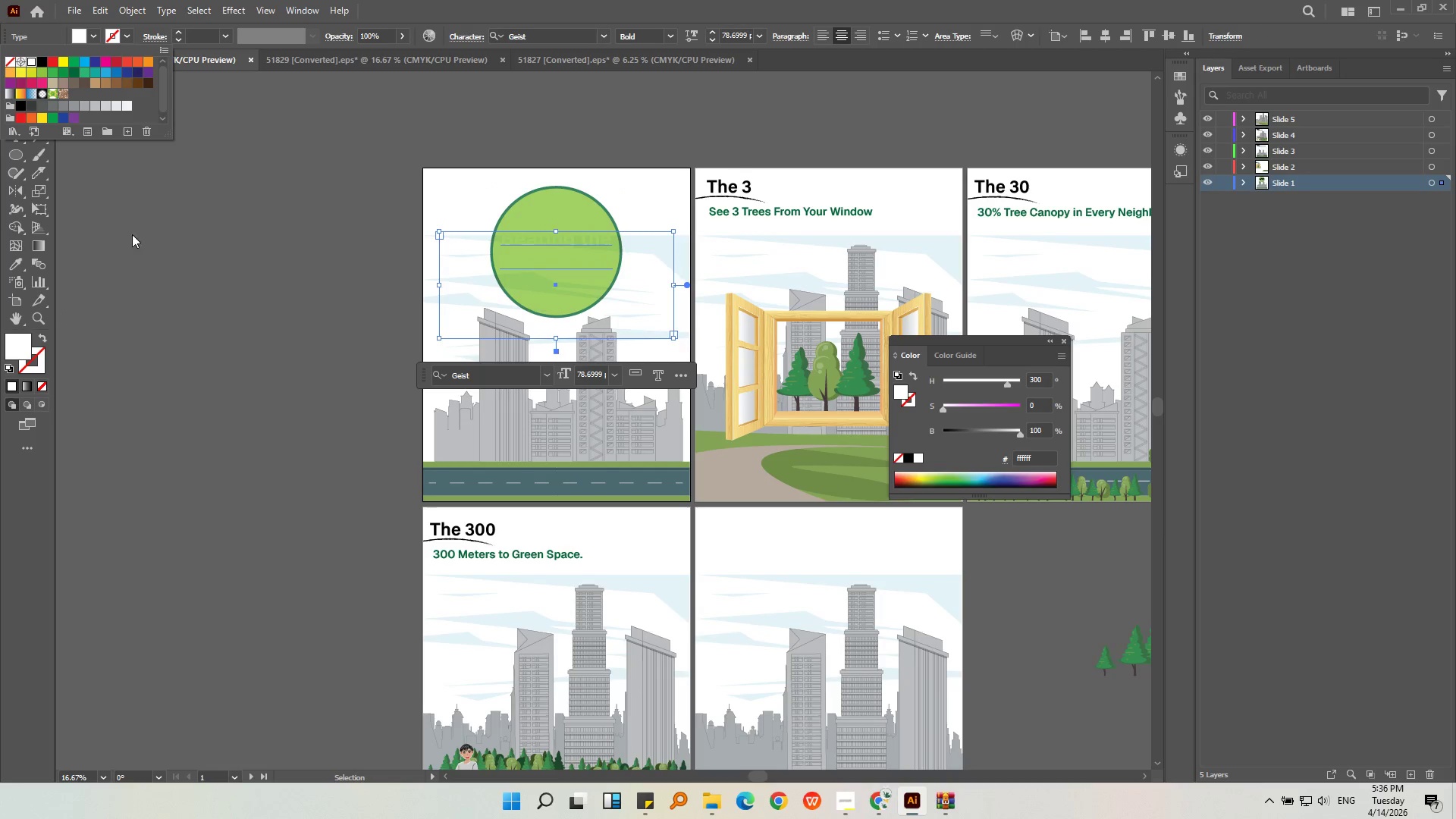 
left_click([21, 342])
 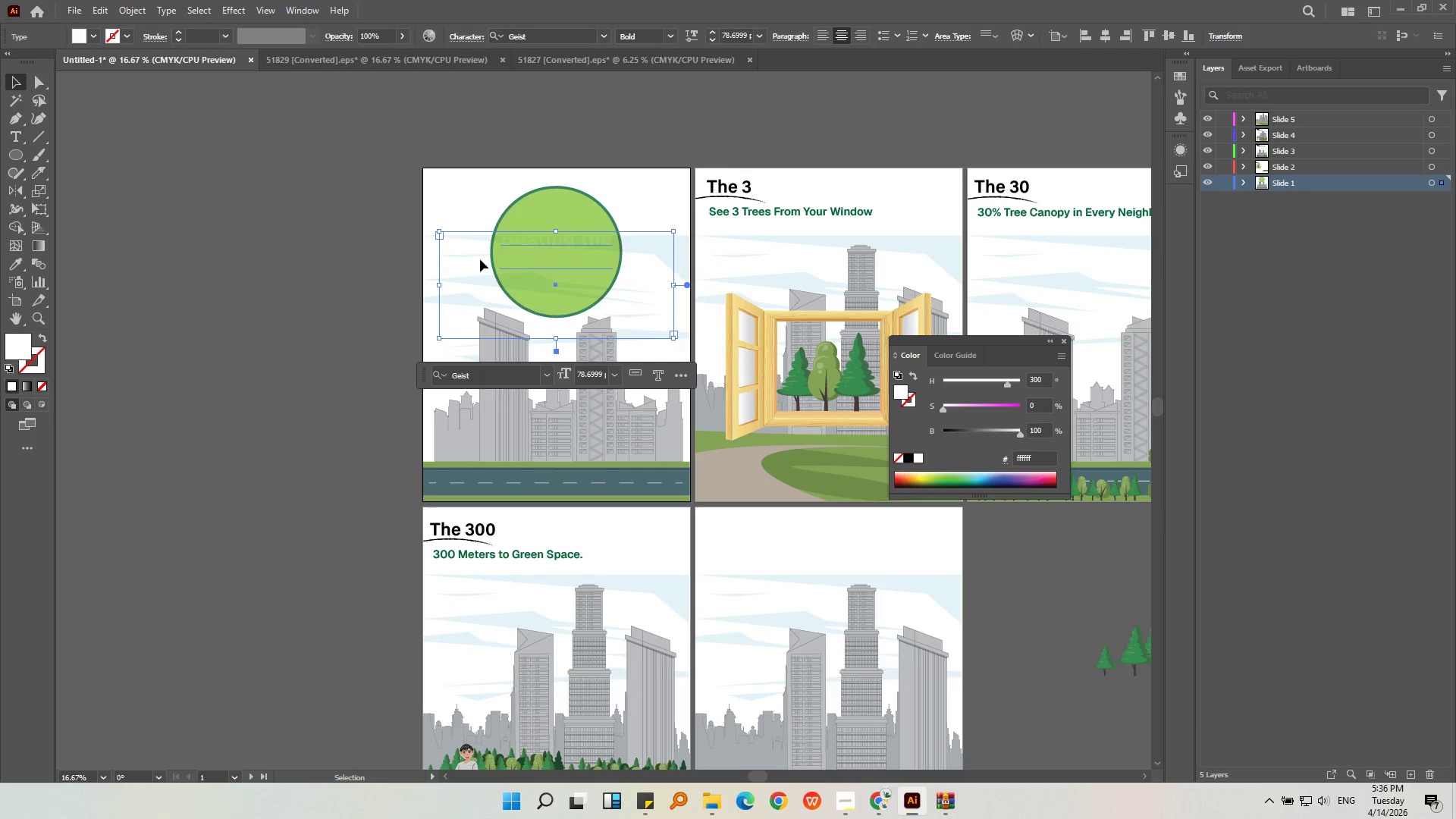 
right_click([522, 255])
 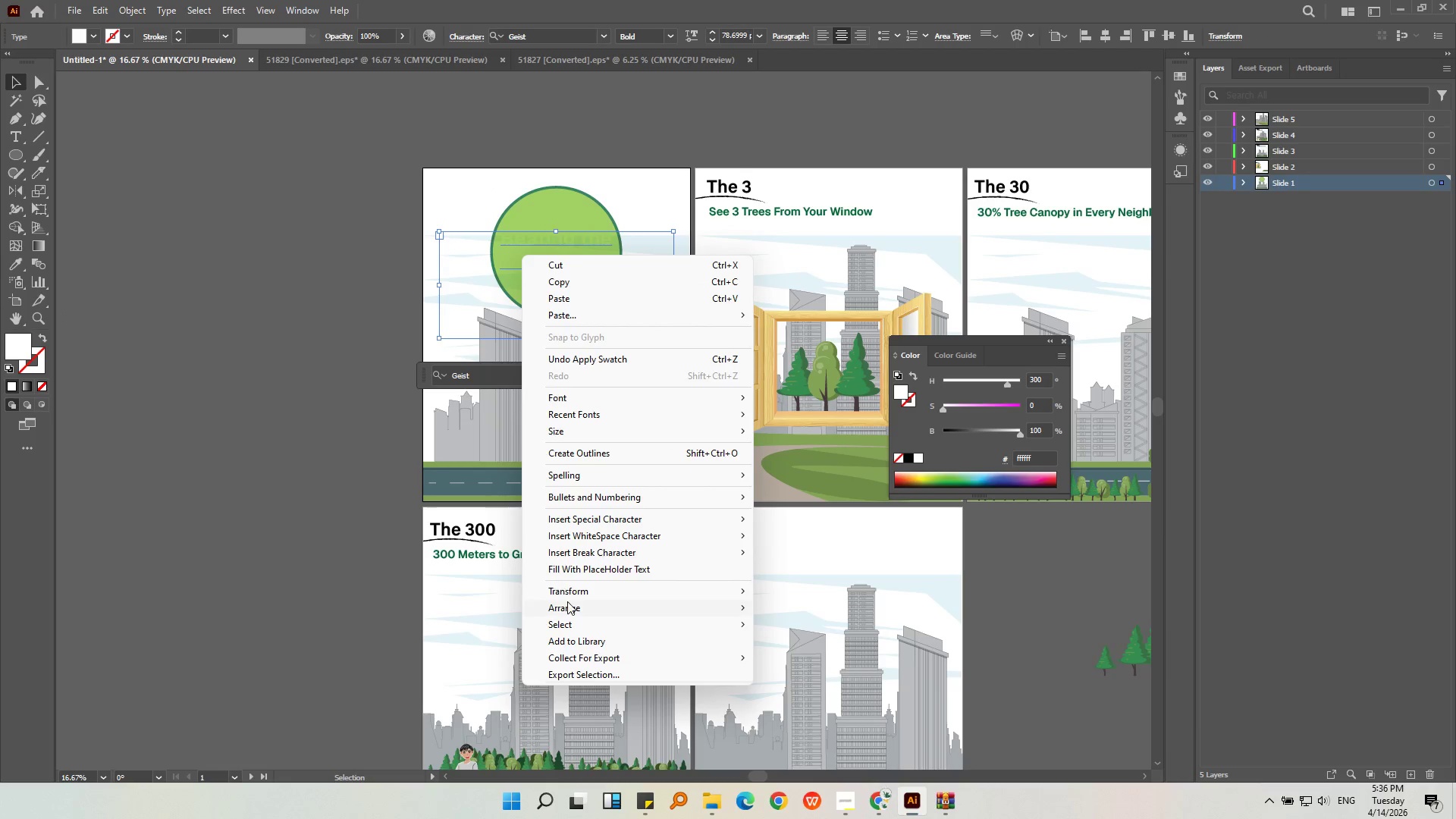 
left_click([567, 604])
 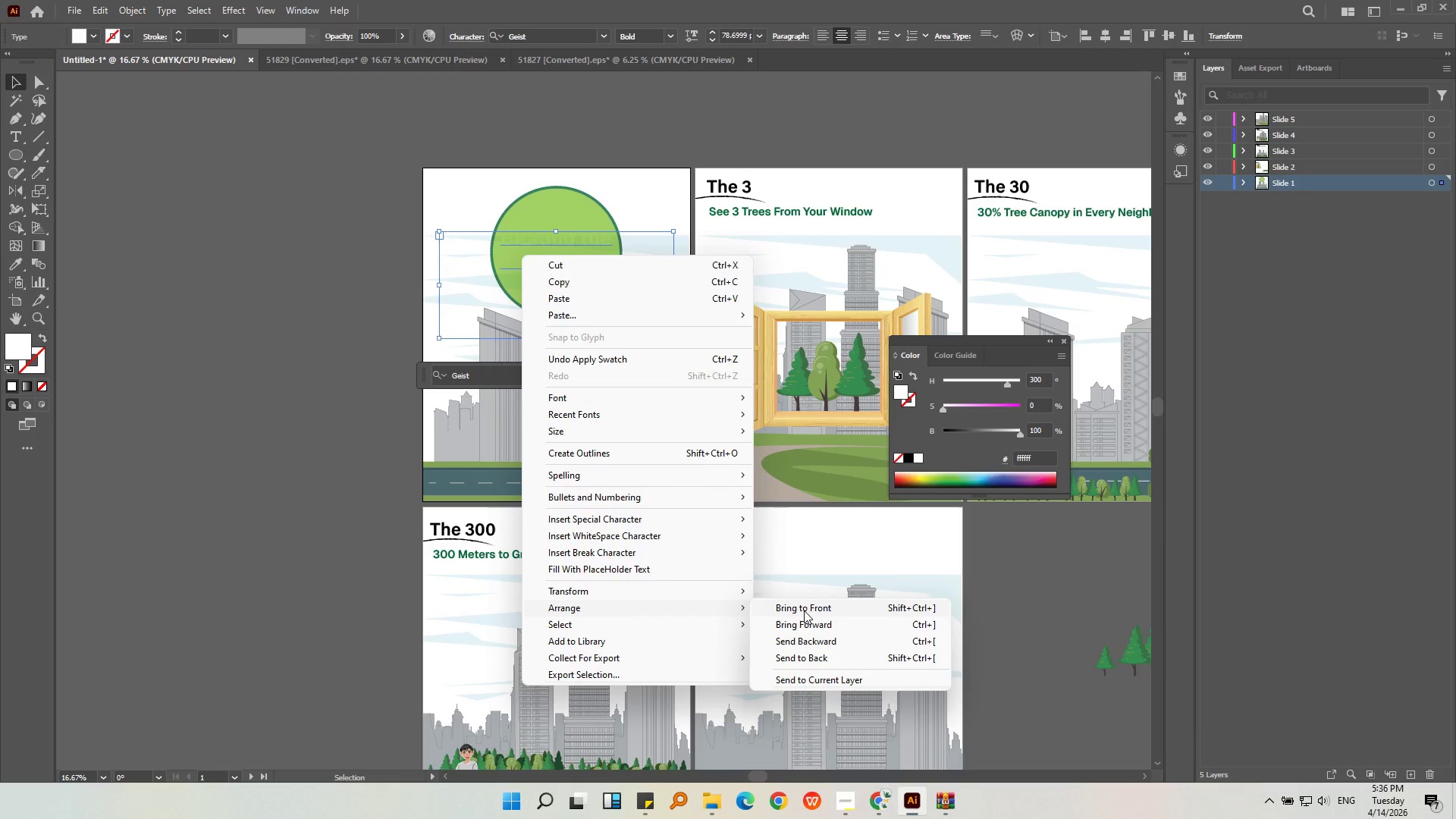 
left_click([803, 610])
 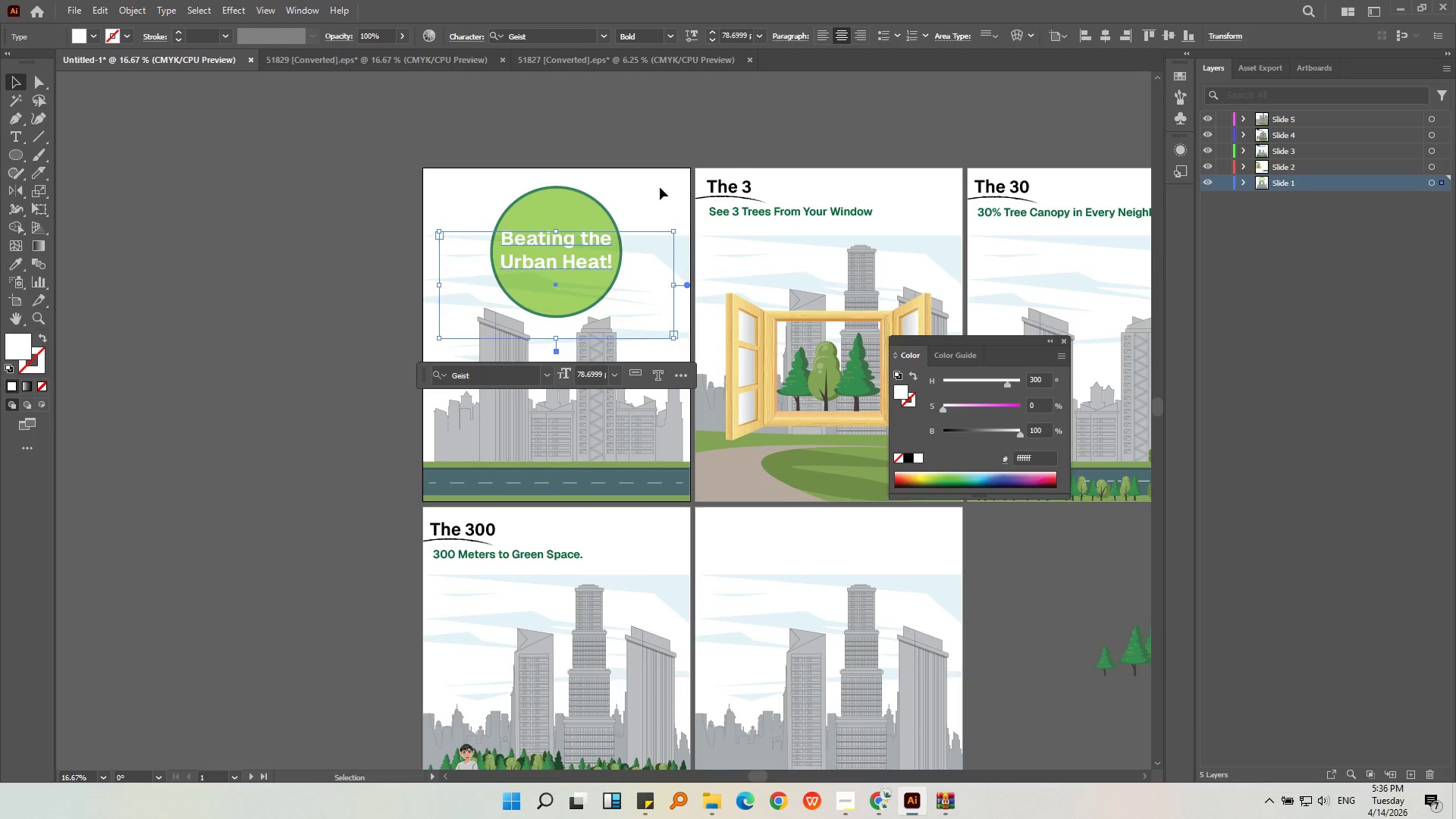 
left_click([664, 133])
 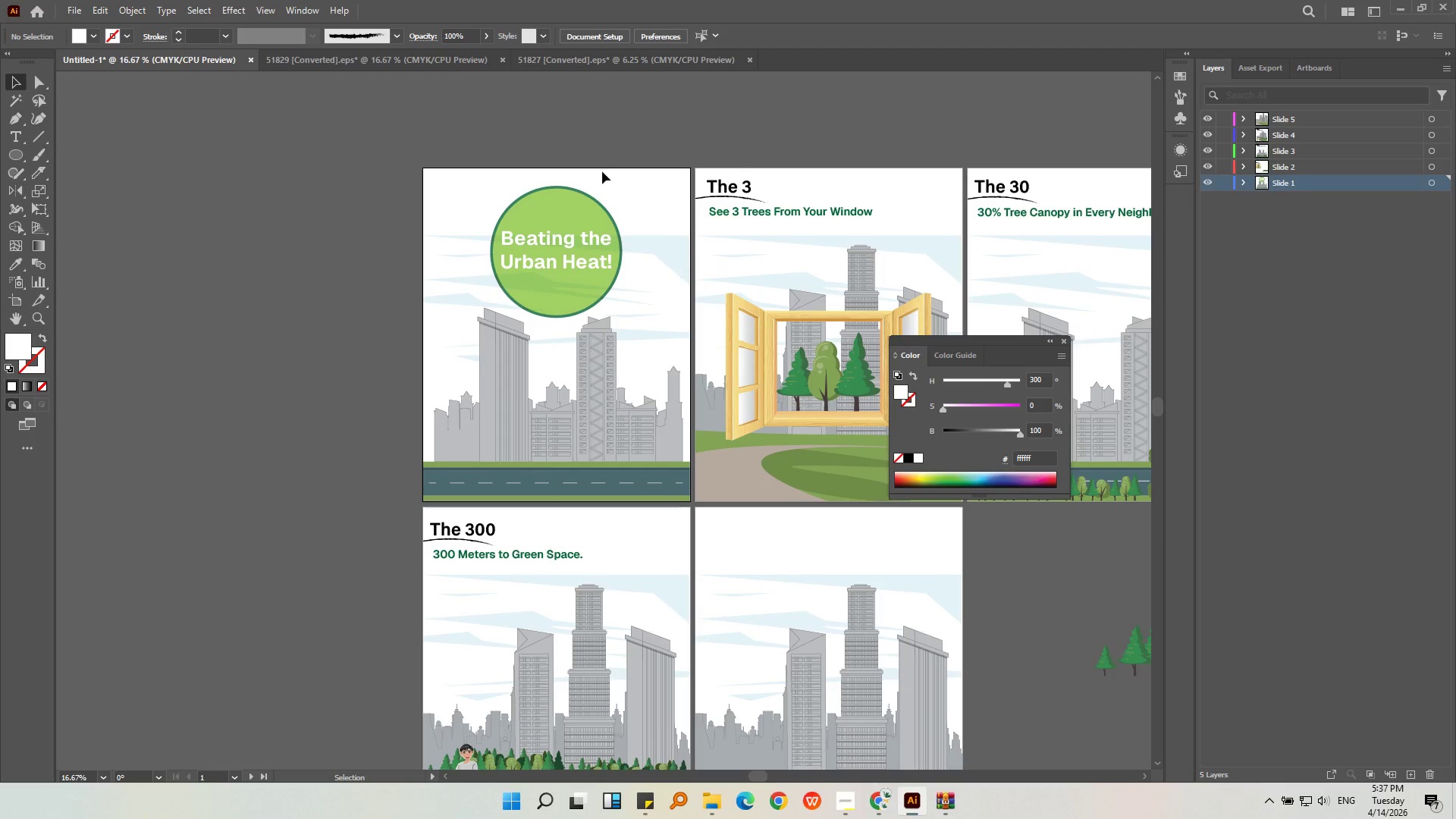 
left_click([553, 262])
 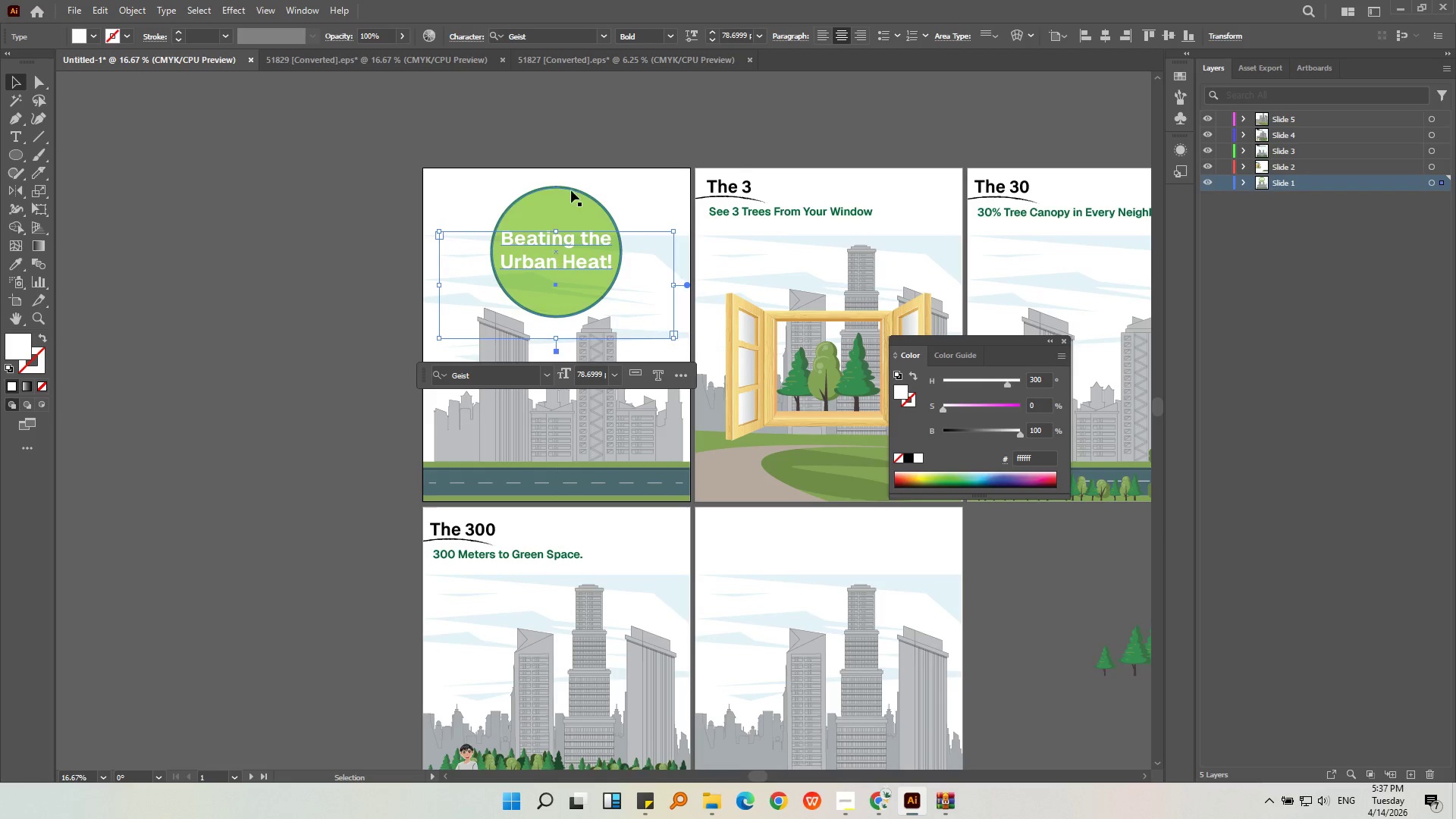 
left_click([573, 206])
 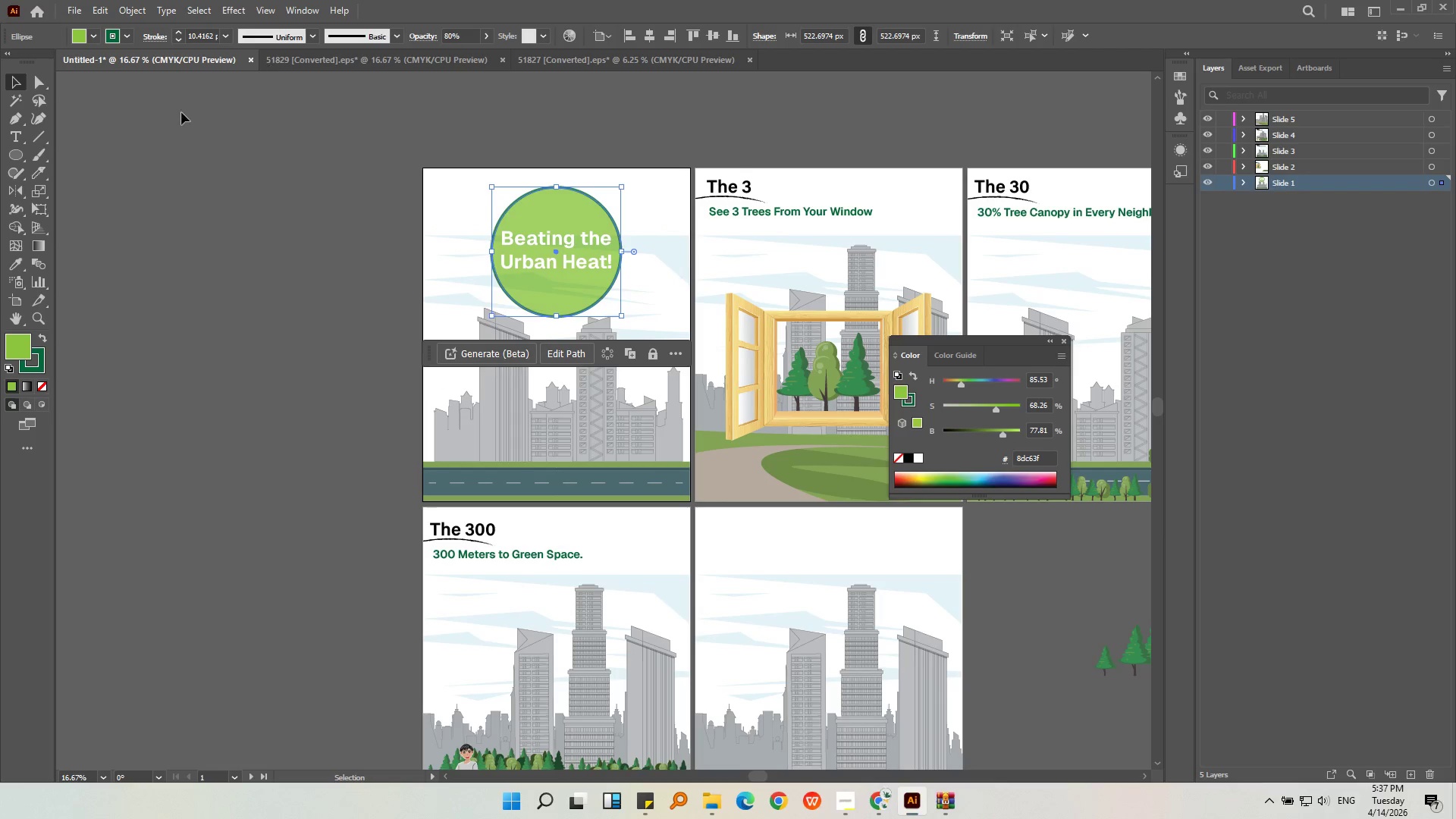 
left_click([4, 265])
 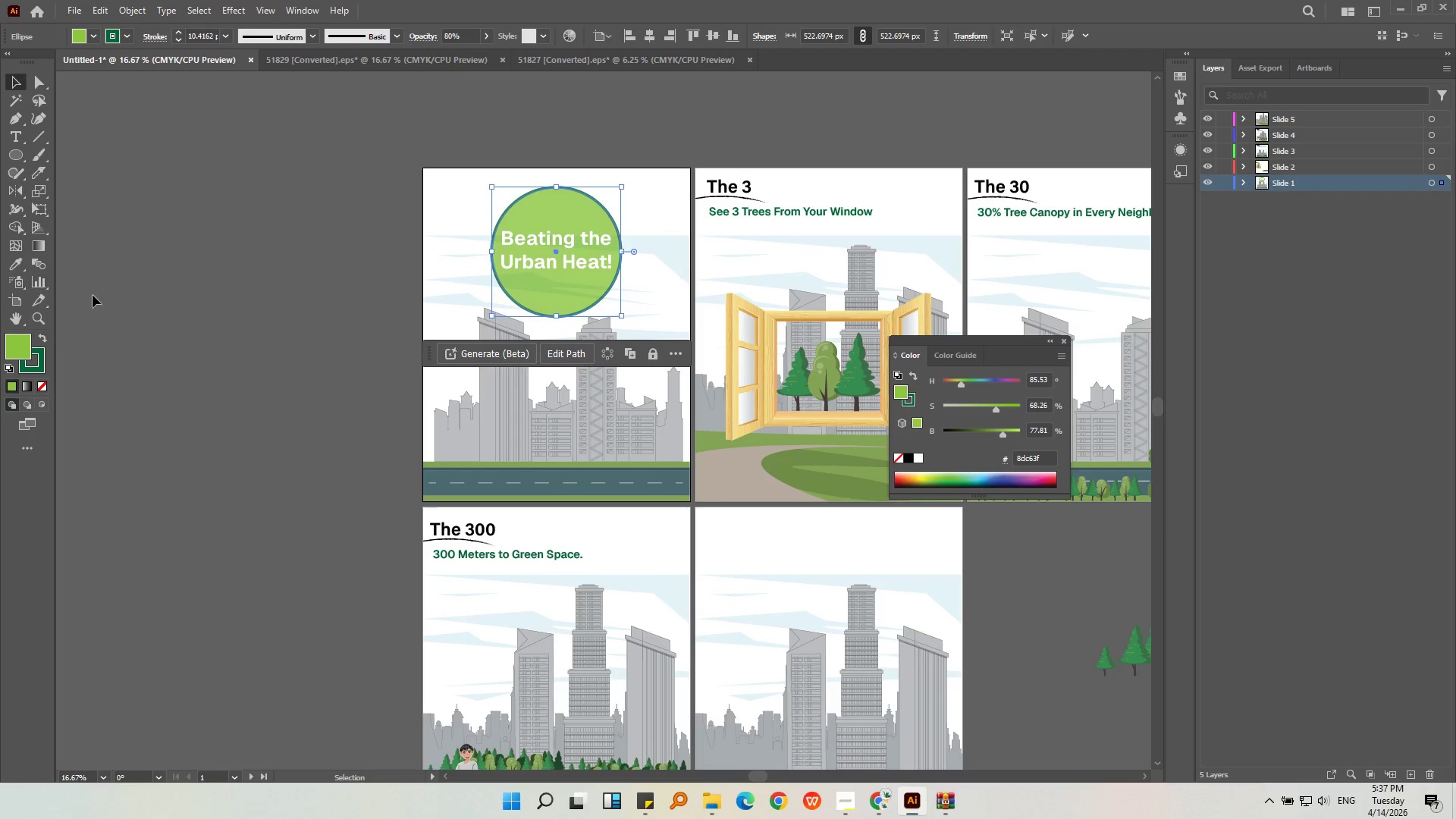 
mouse_move([10, 240])
 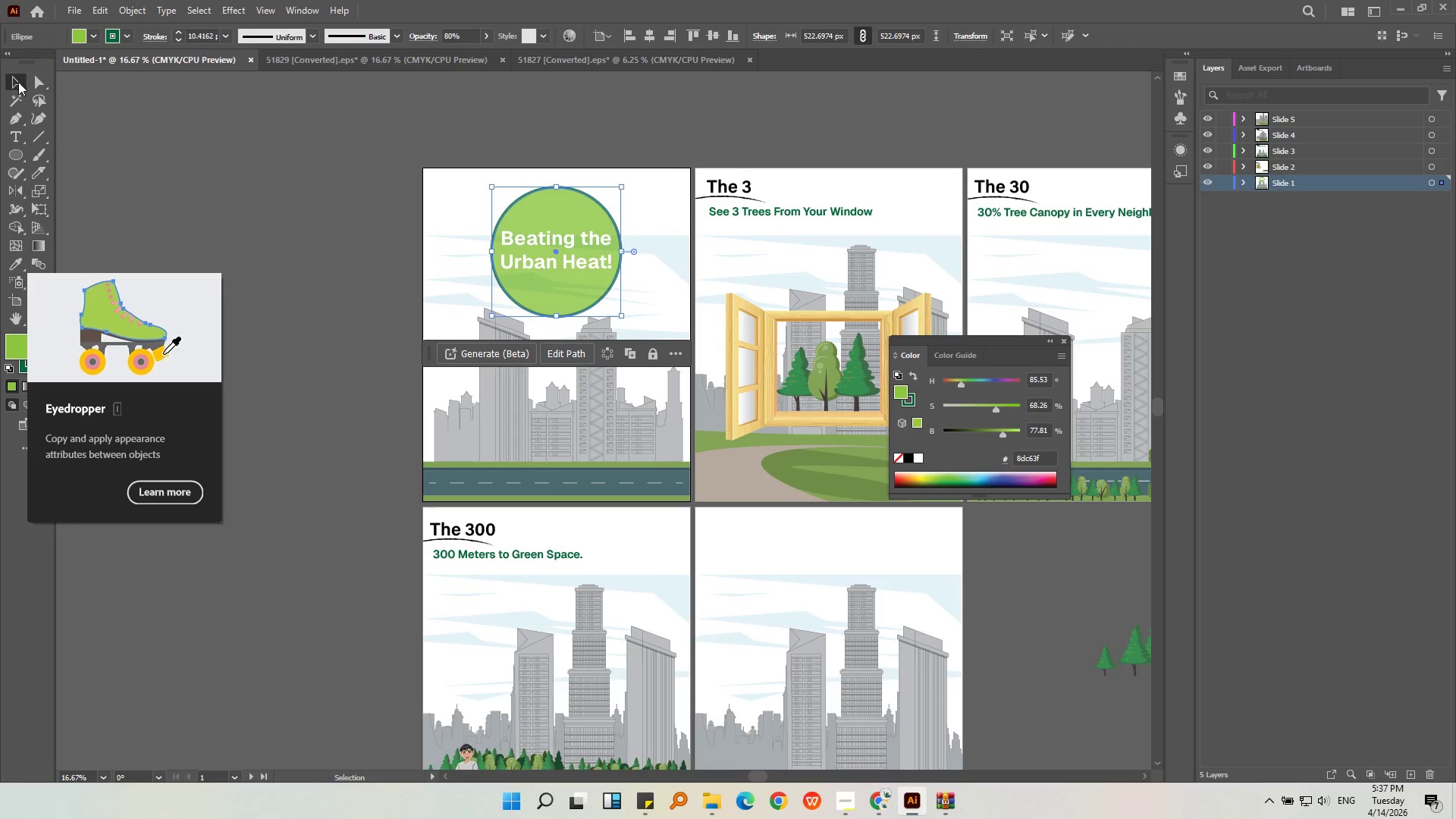 
left_click([19, 82])
 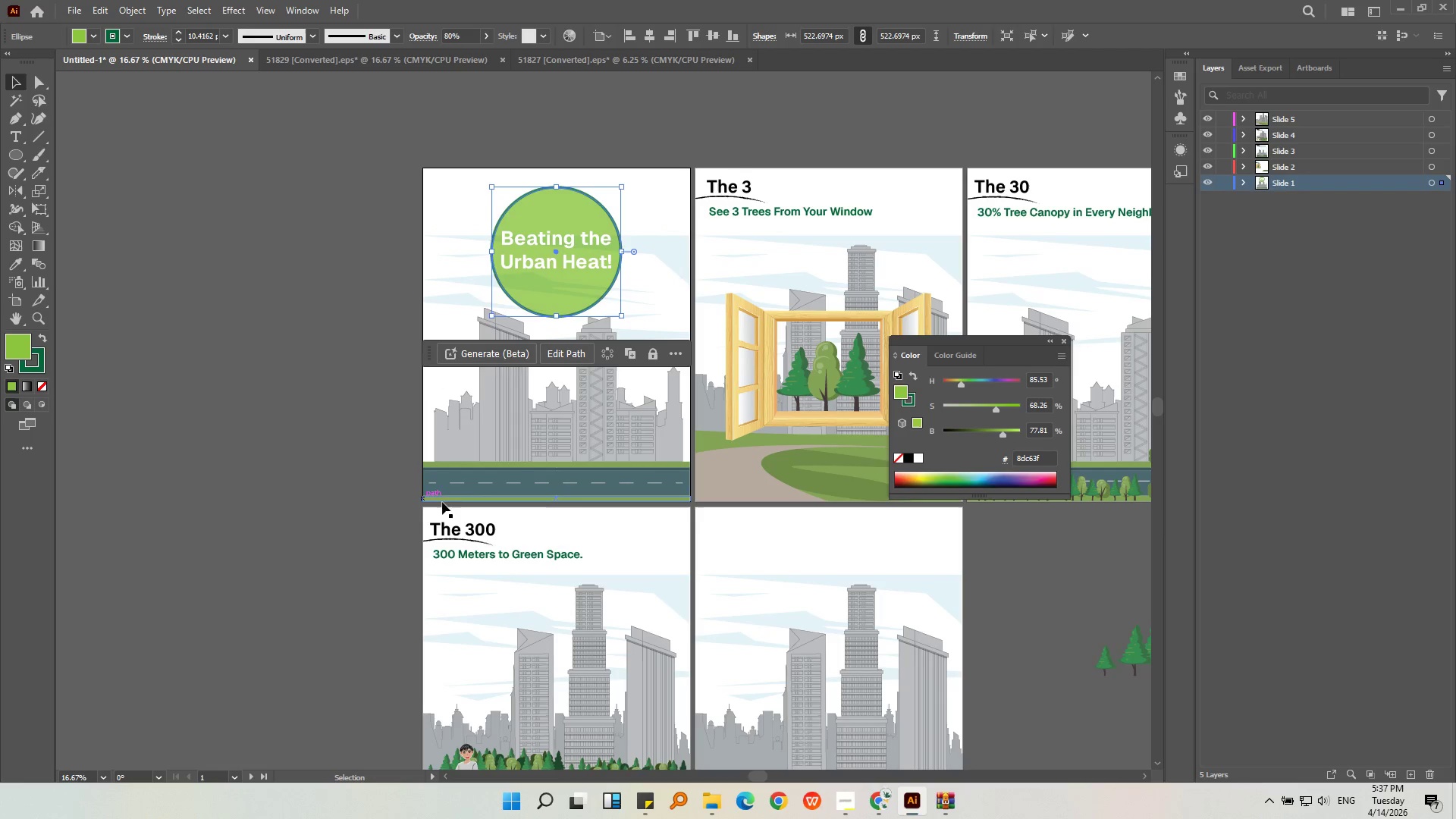 
left_click([455, 497])
 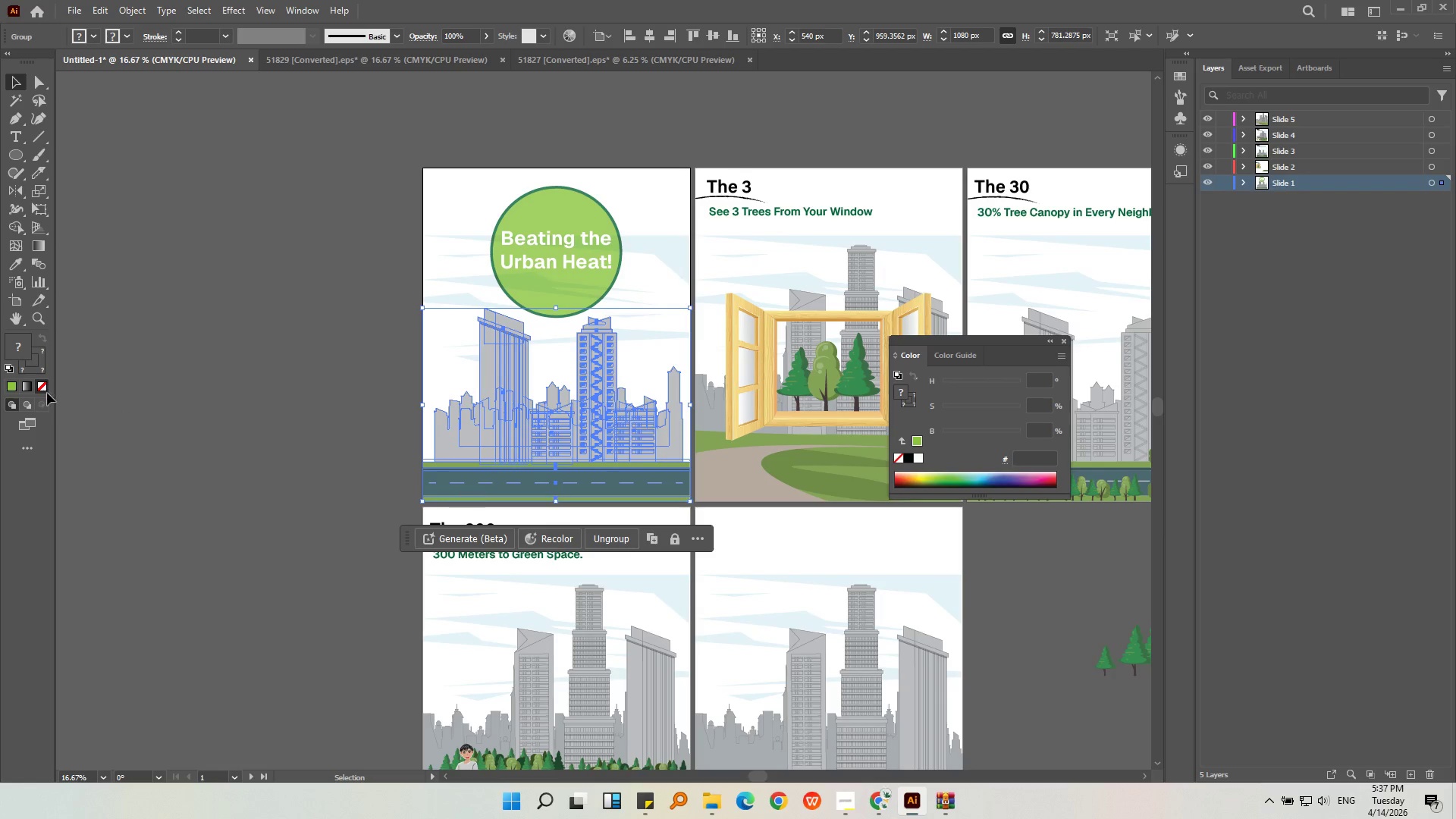 
double_click([14, 388])
 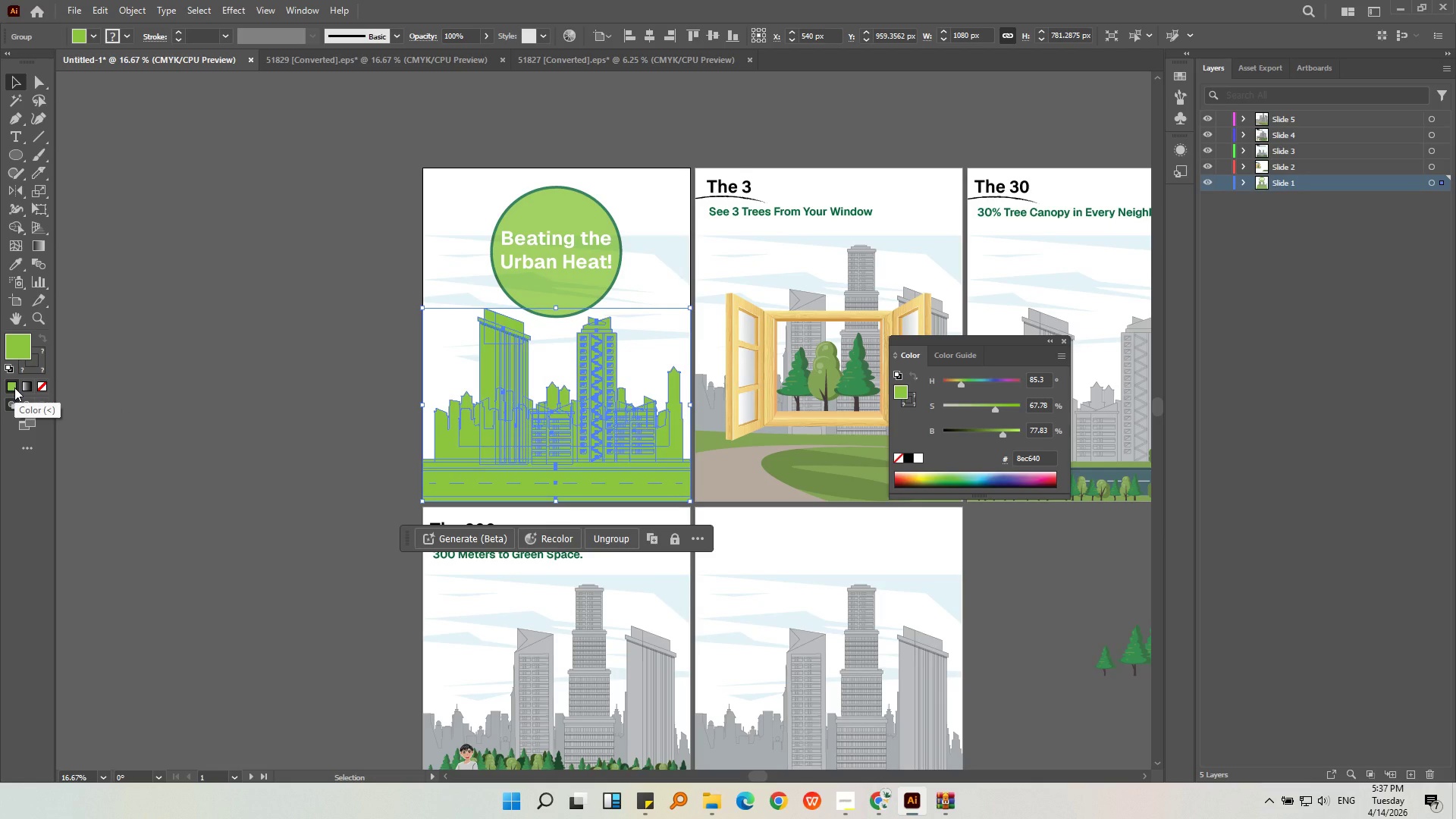 
key(Control+ControlLeft)
 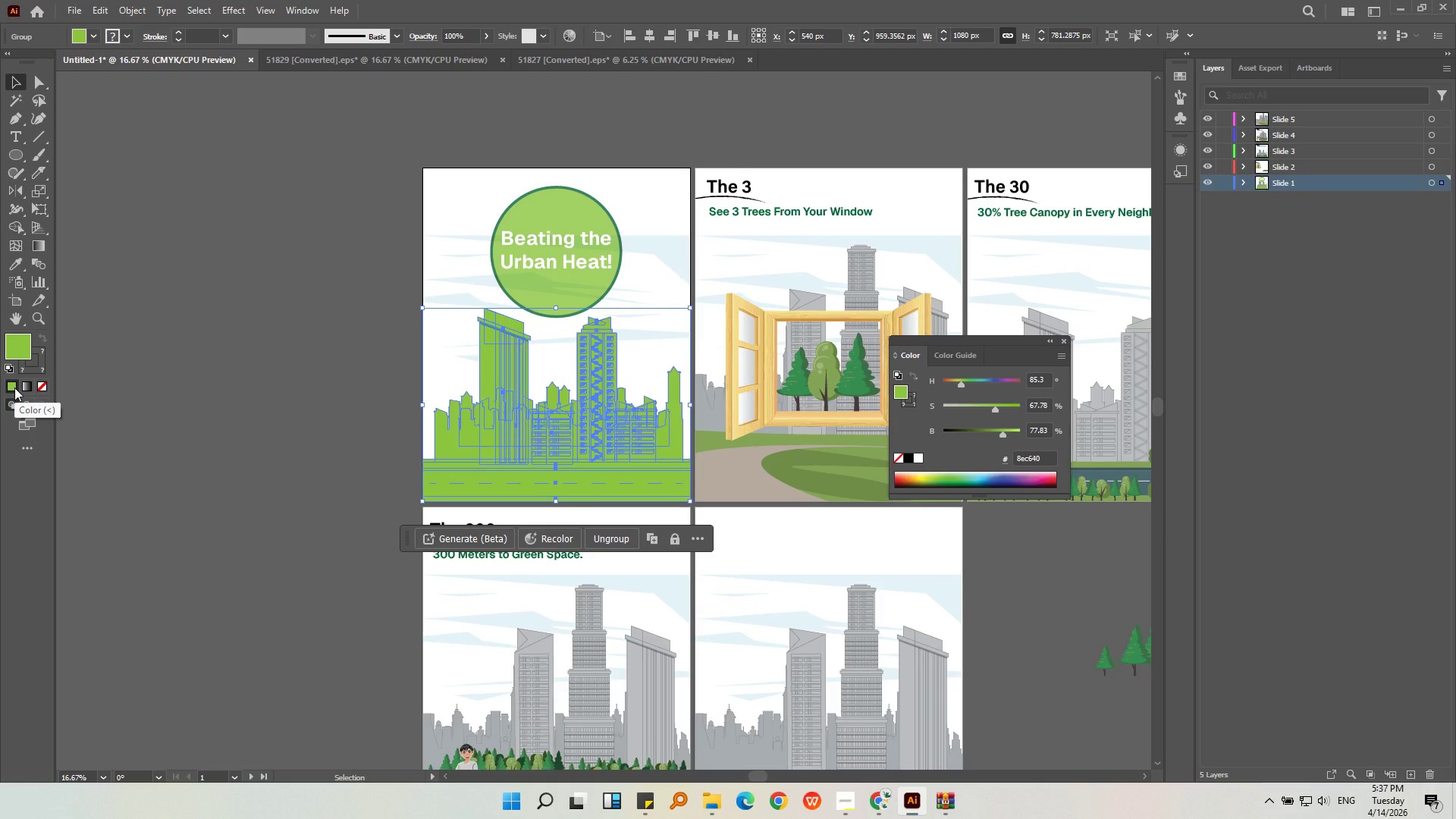 
key(Control+Z)
 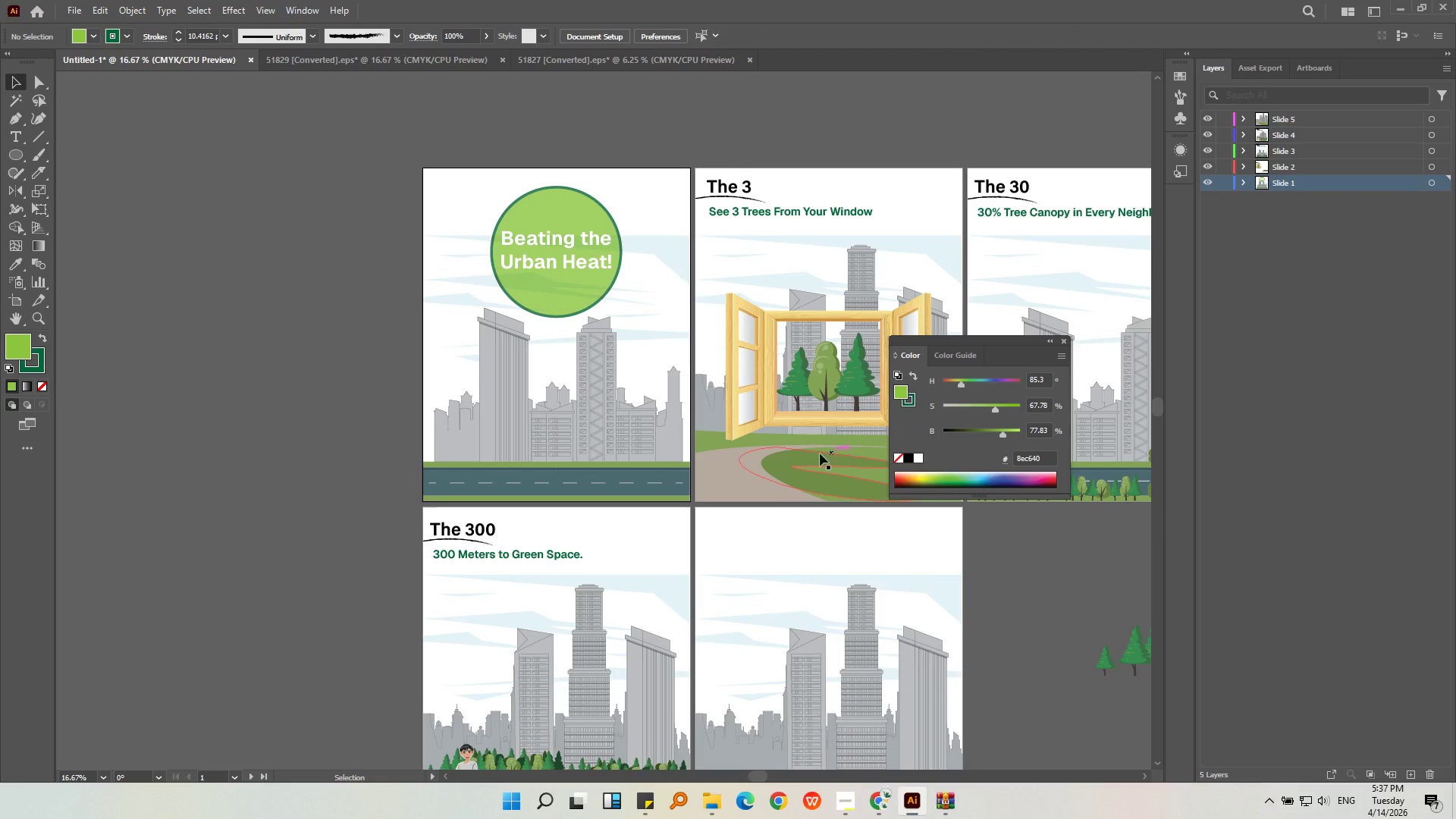 
left_click([820, 436])
 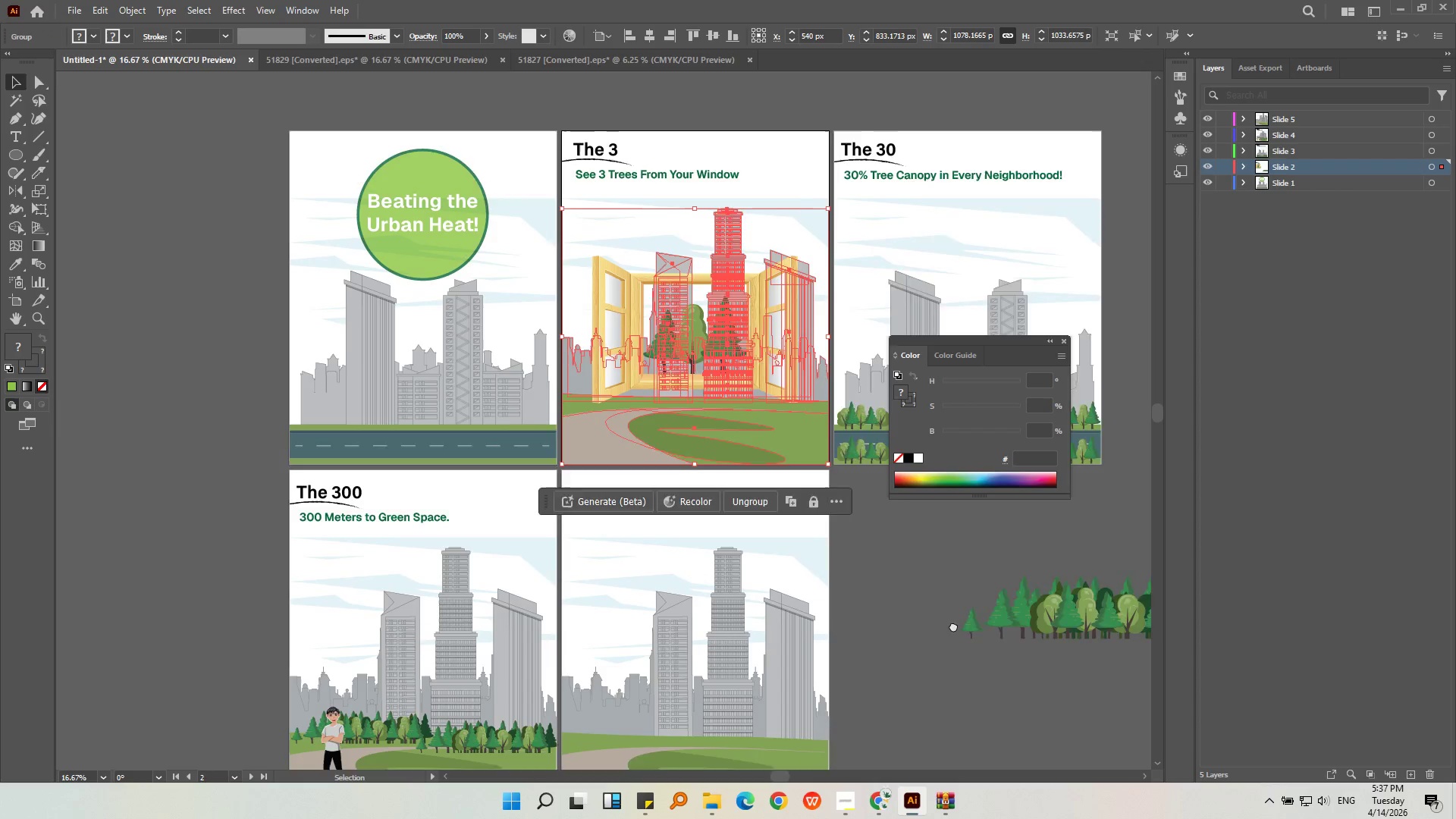 
left_click([696, 635])
 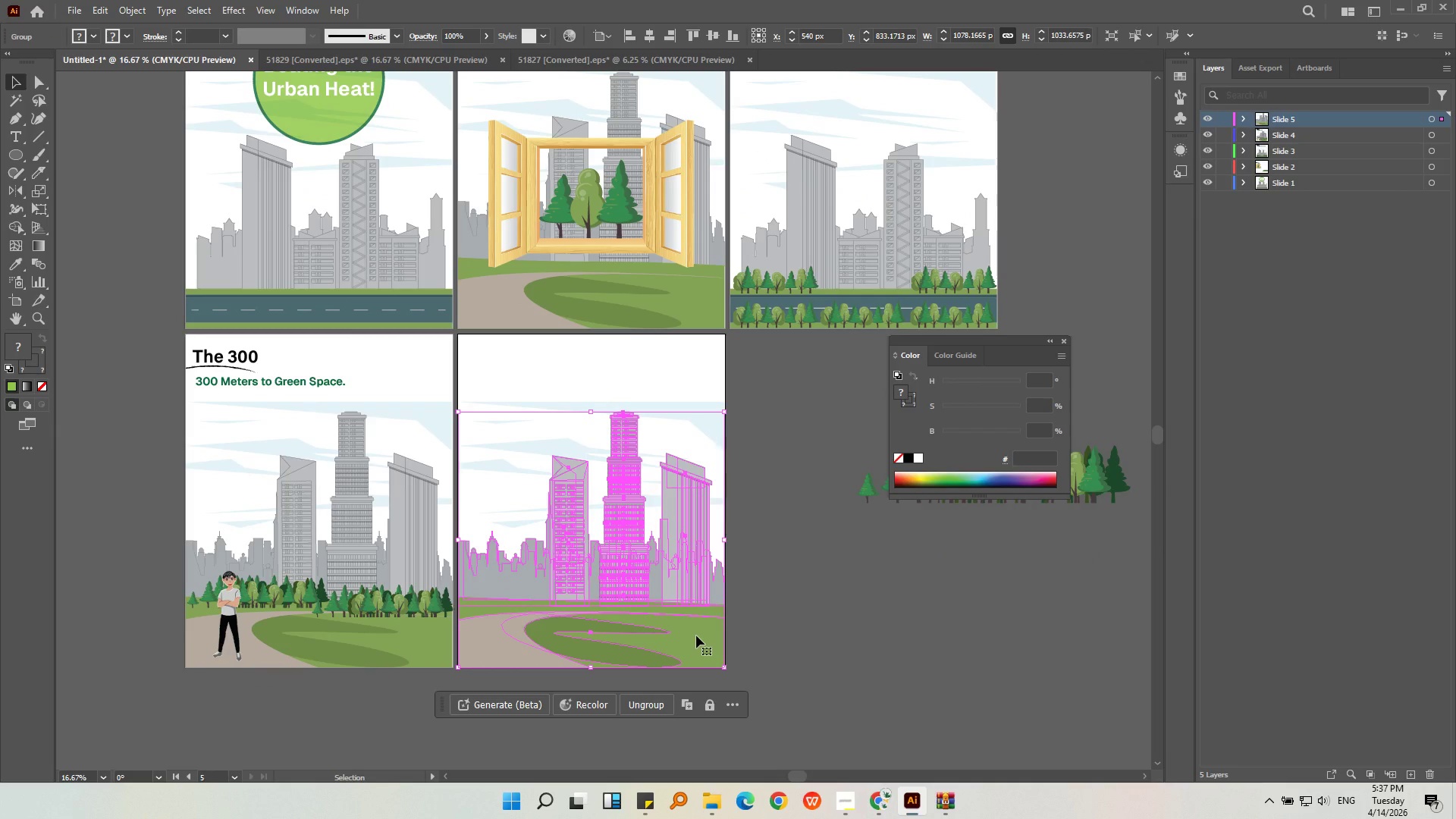 
double_click([696, 635])
 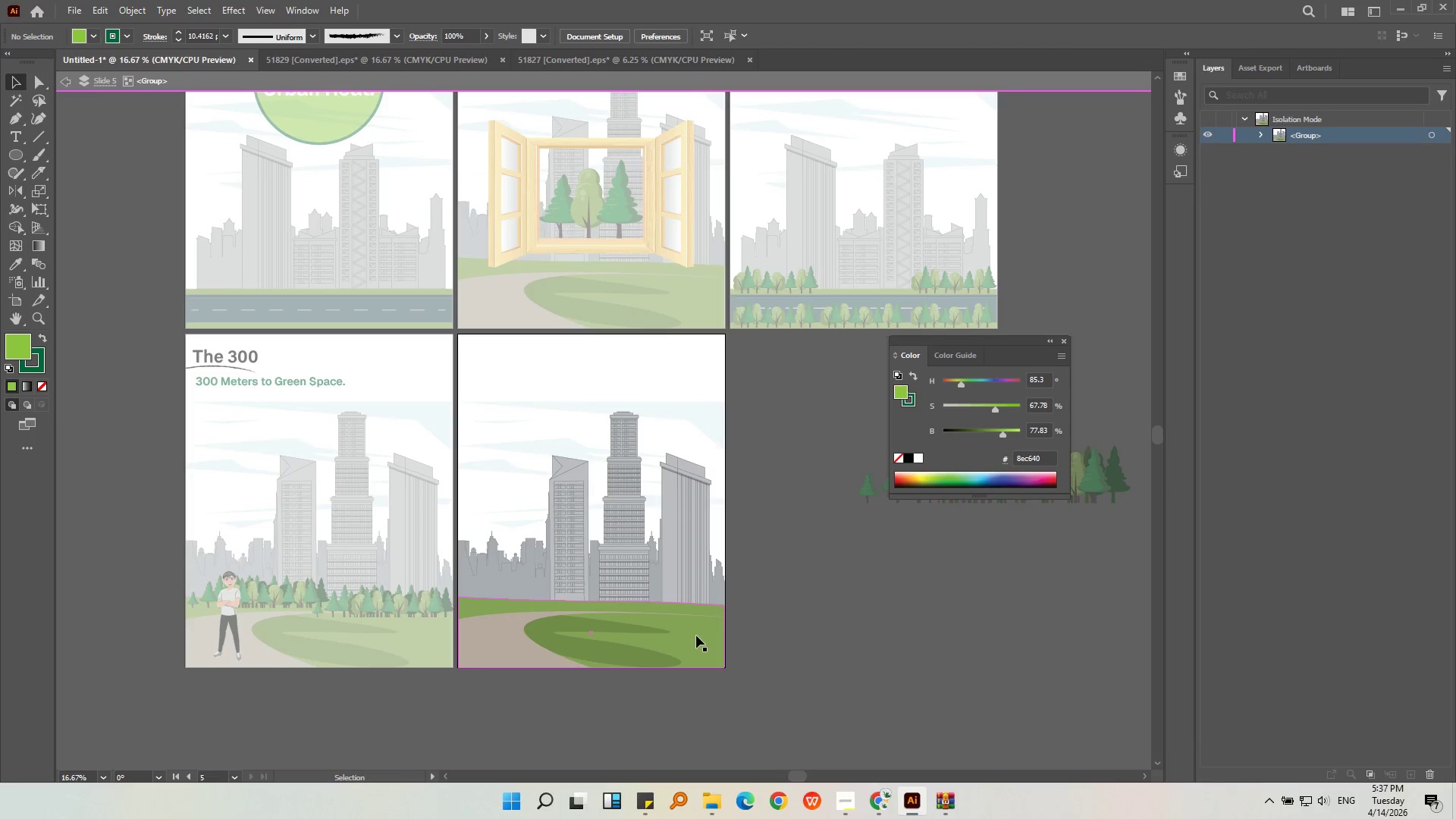 
triple_click([696, 635])
 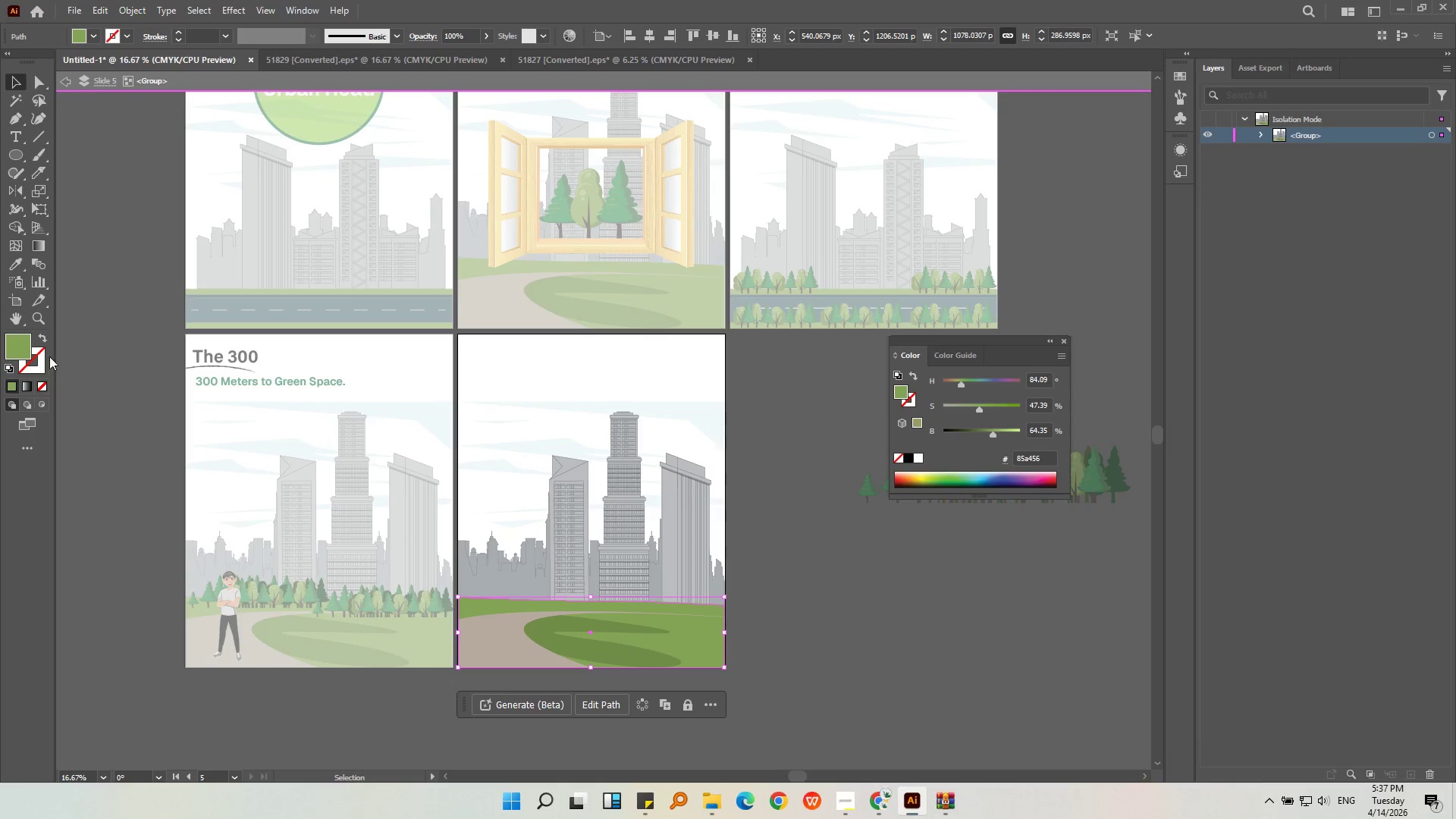 
double_click([28, 340])
 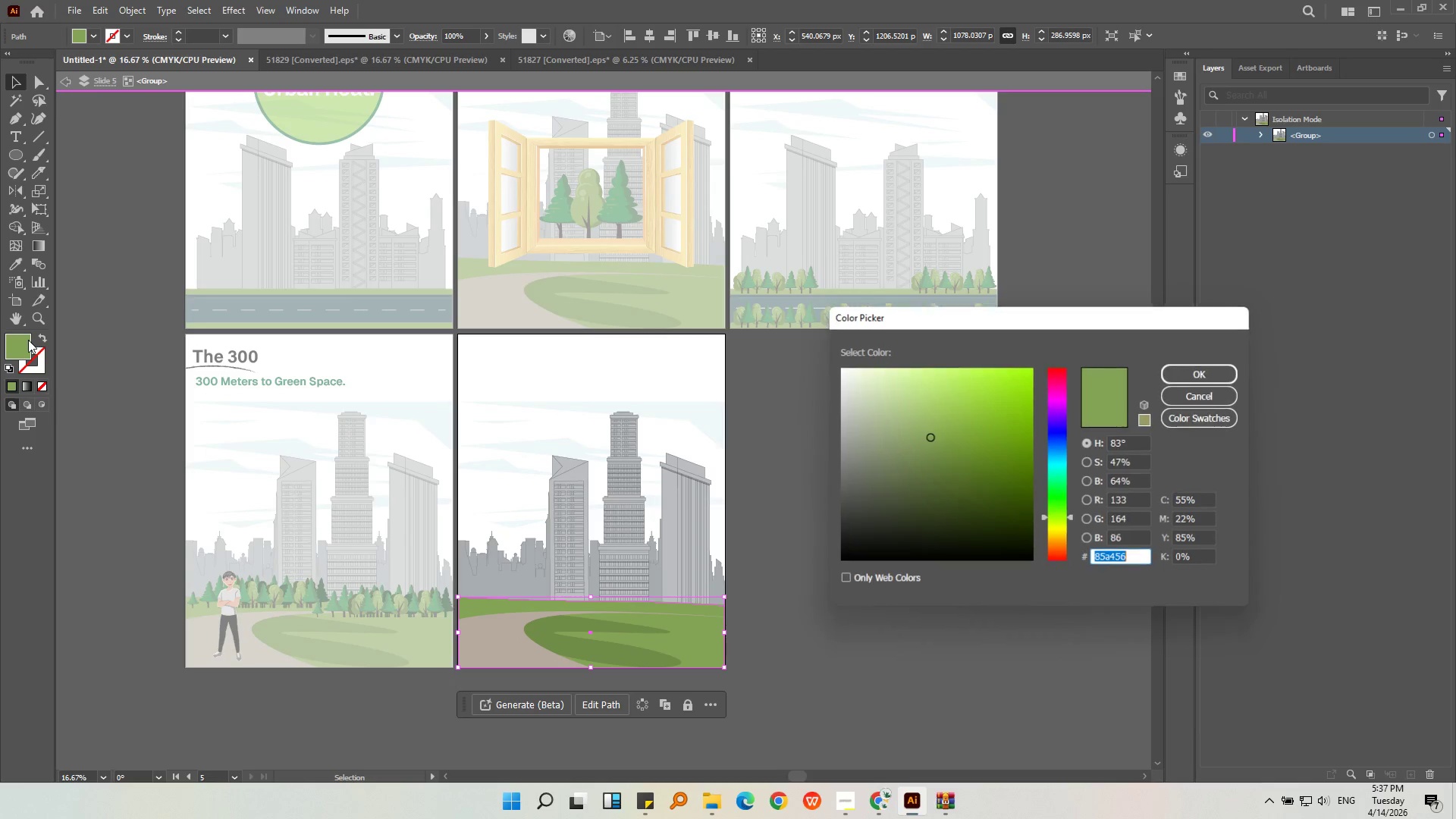 
key(Control+C)
 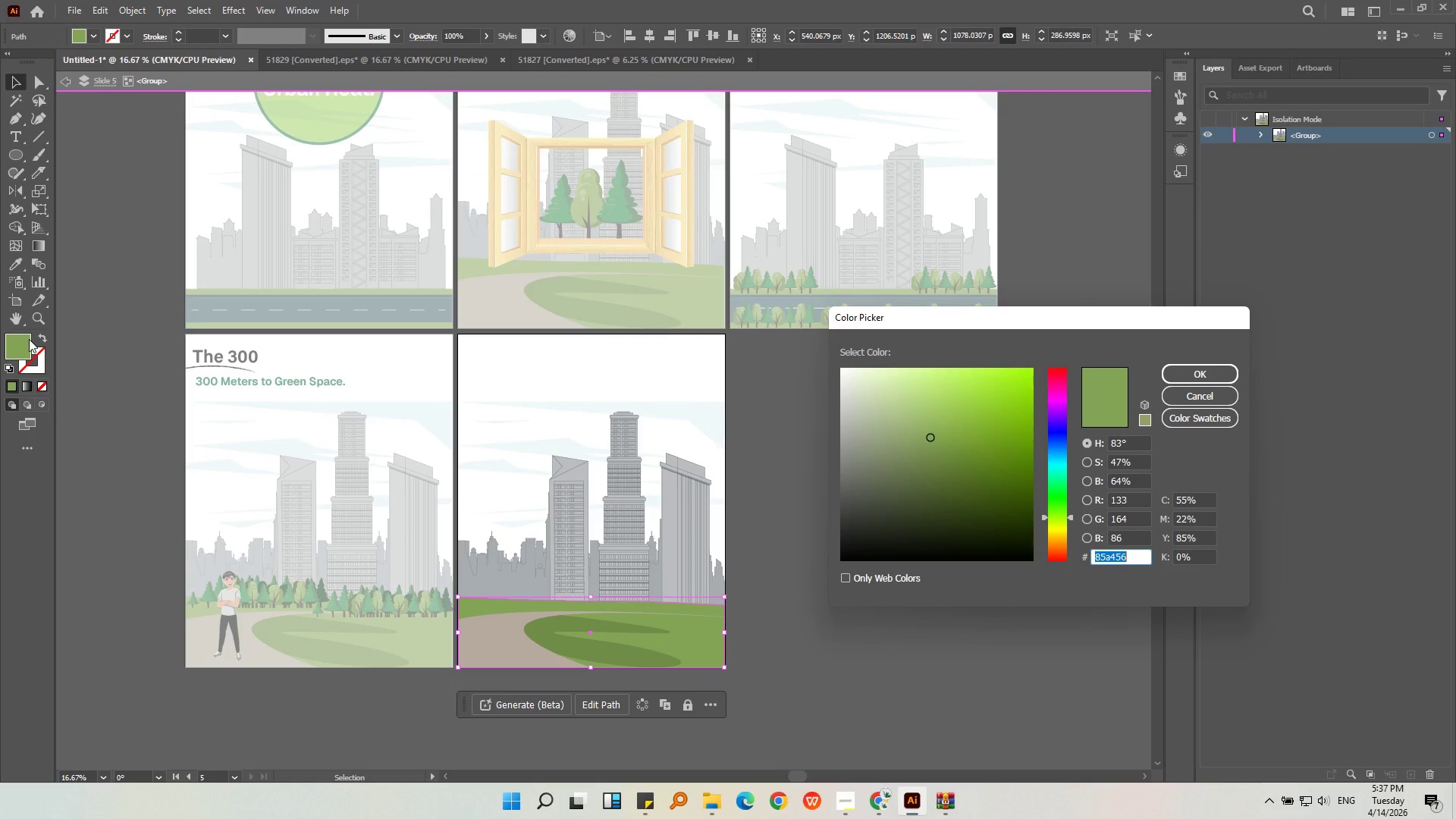 
key(Enter)
 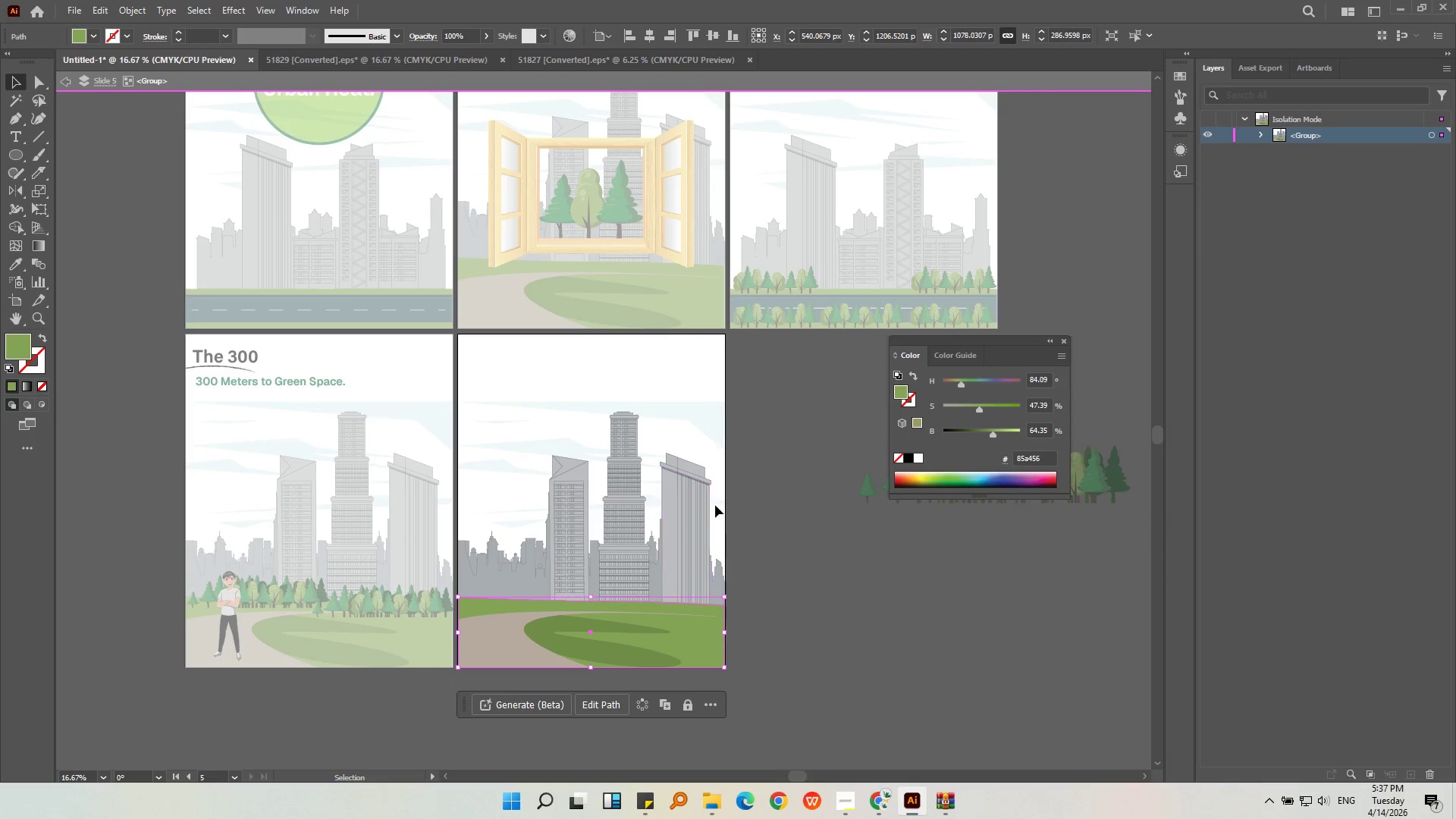 
double_click([715, 504])
 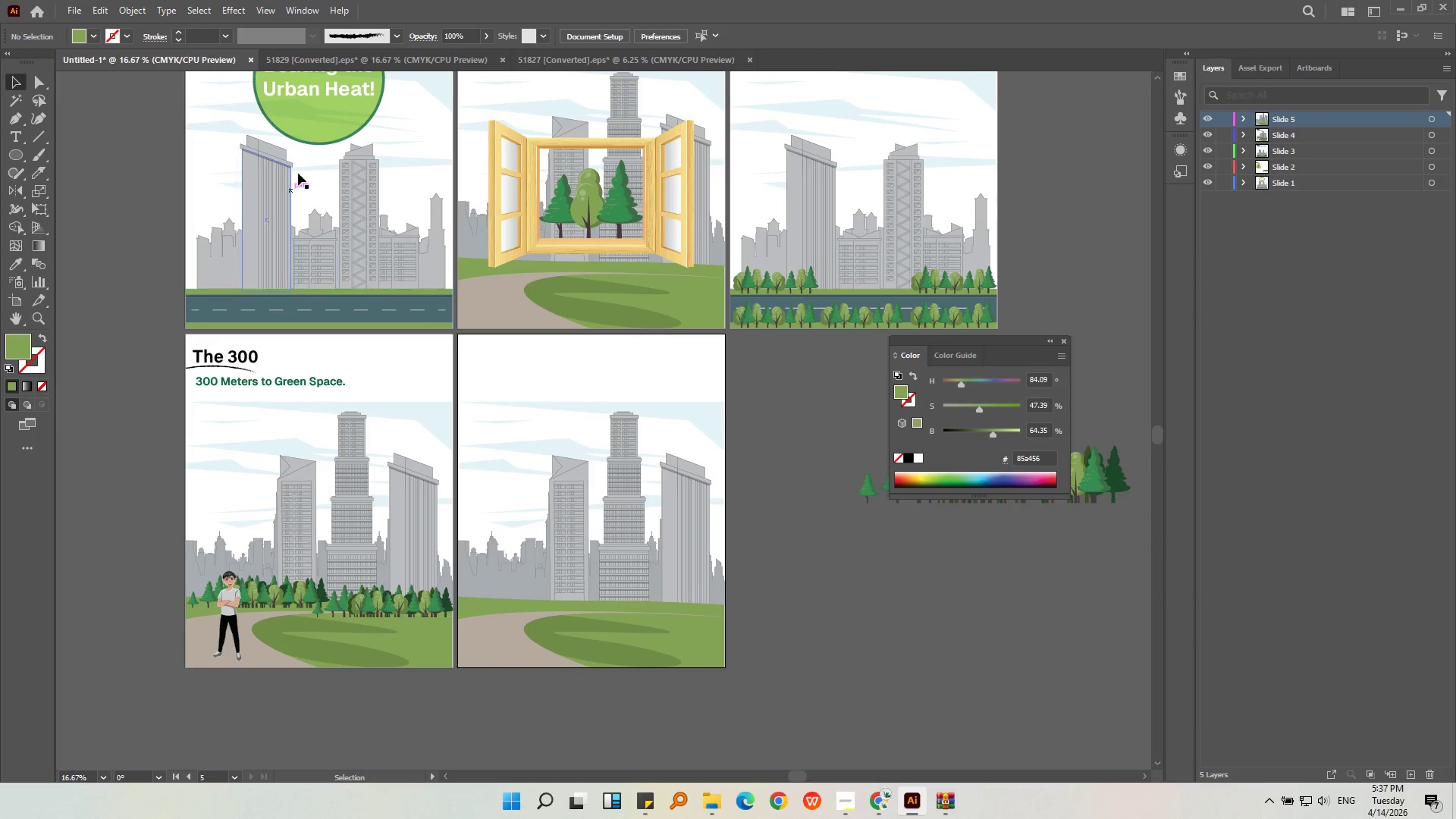 
left_click([325, 121])
 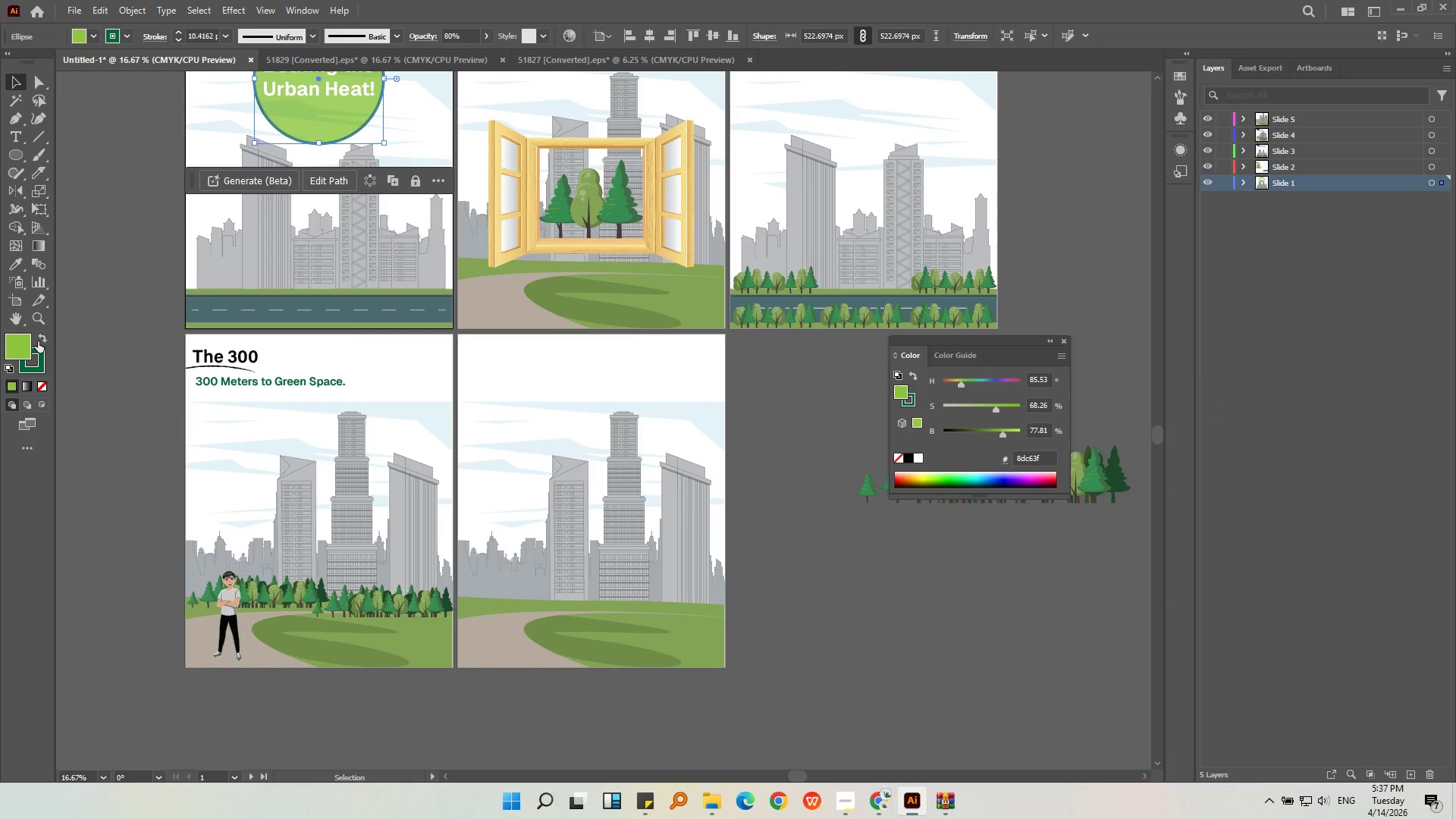 
double_click([20, 344])
 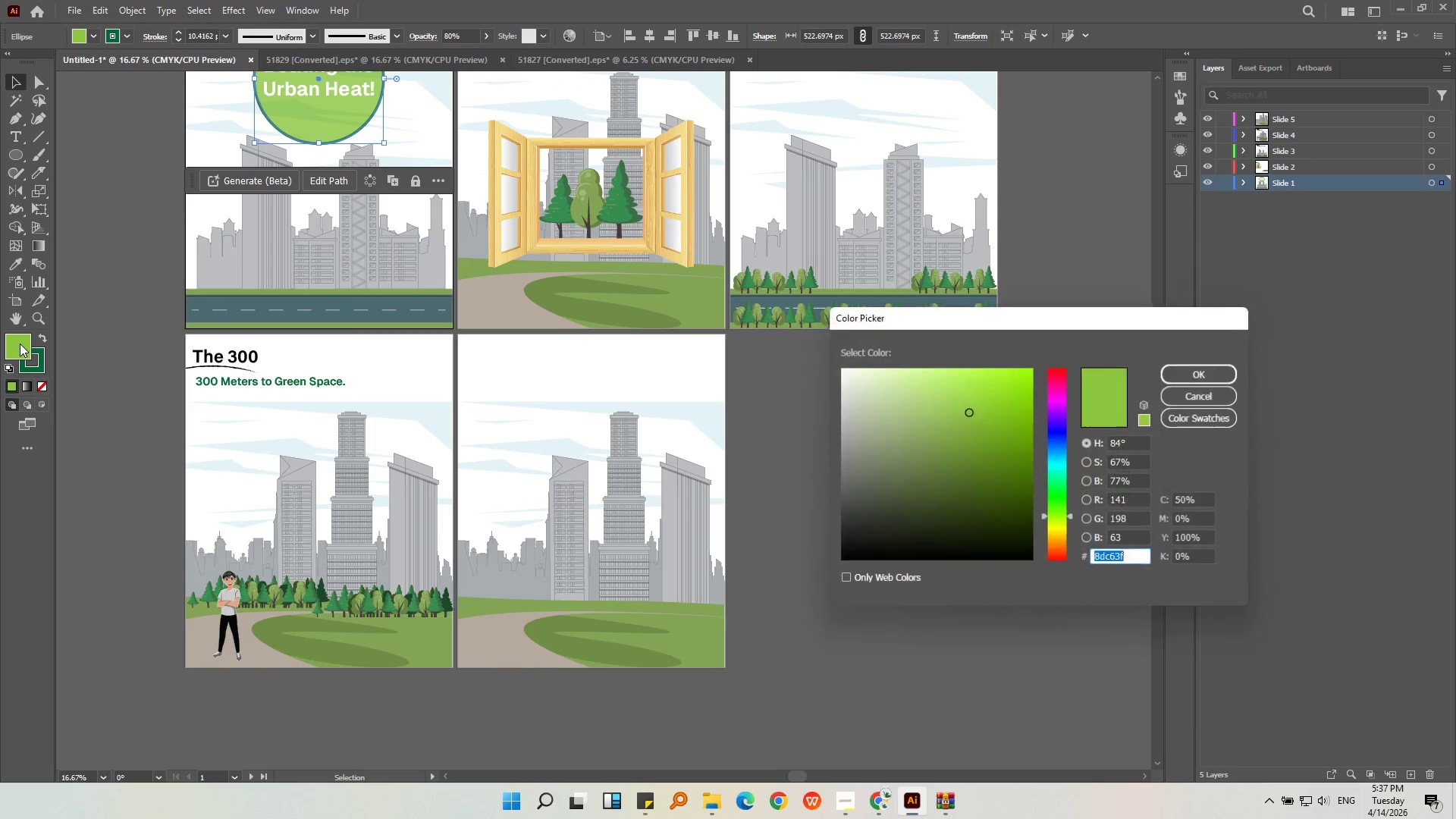 
key(Control+V)
 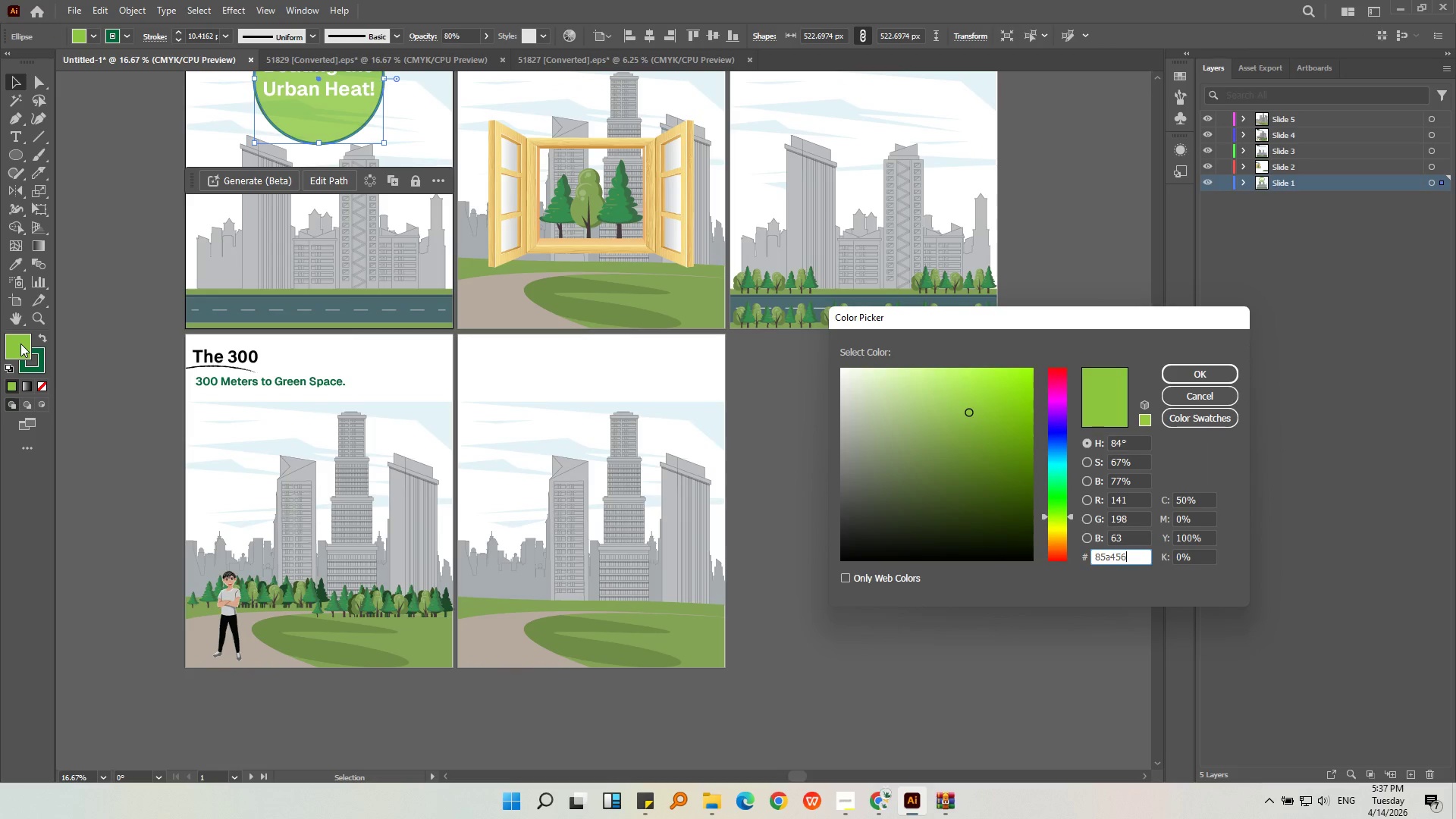 
key(Enter)
 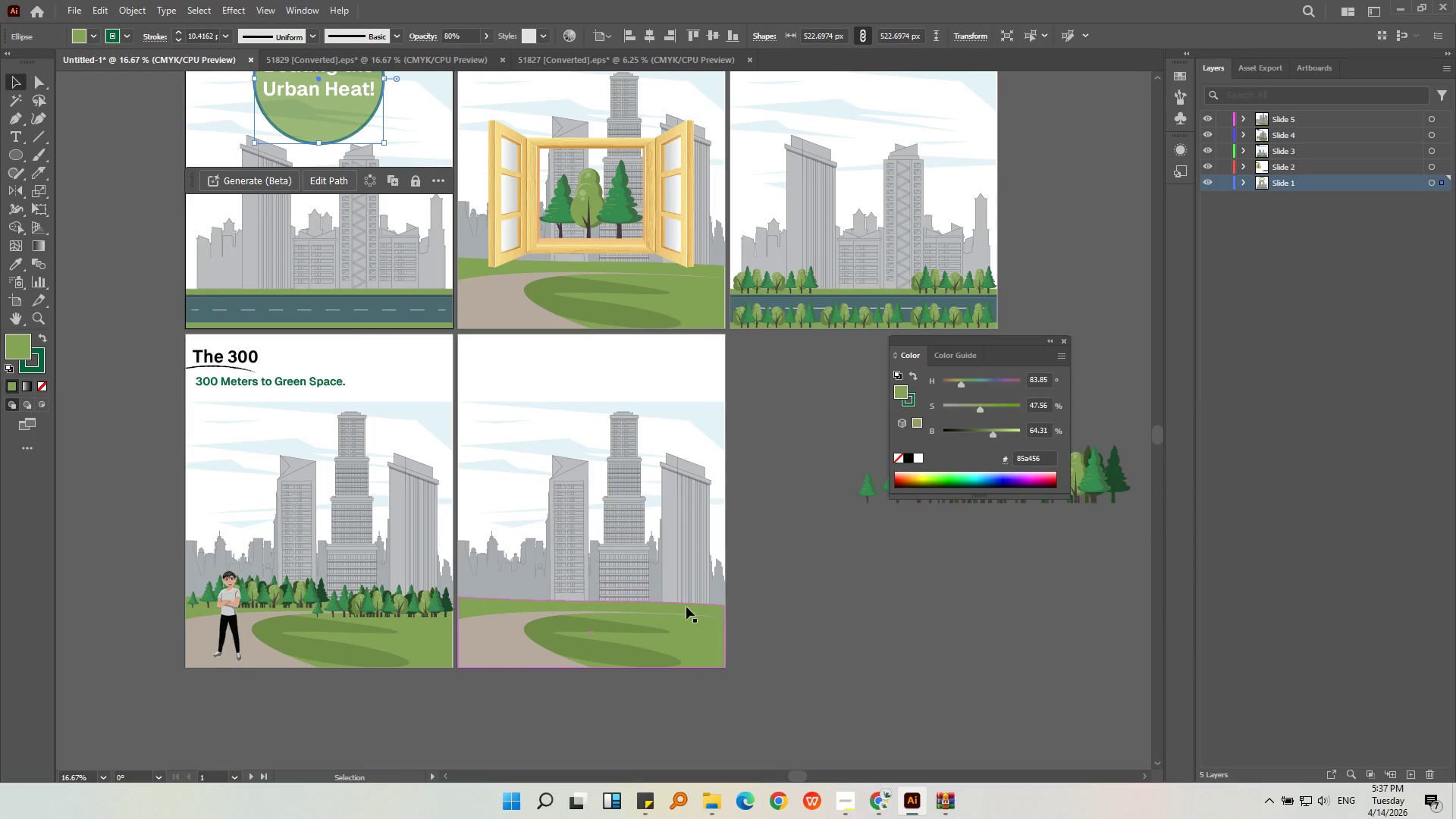 
left_click([821, 616])
 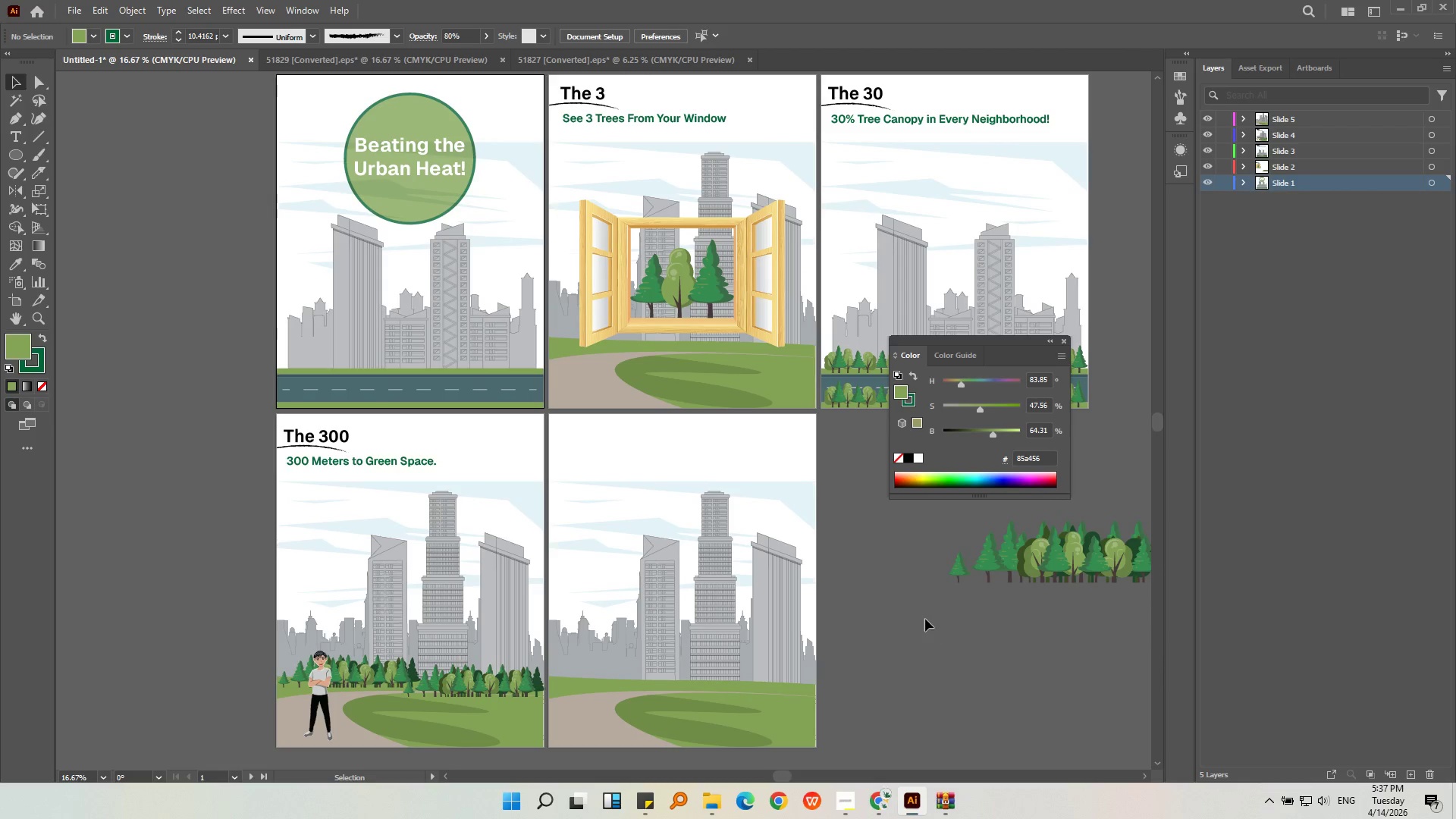 
left_click([1089, 566])
 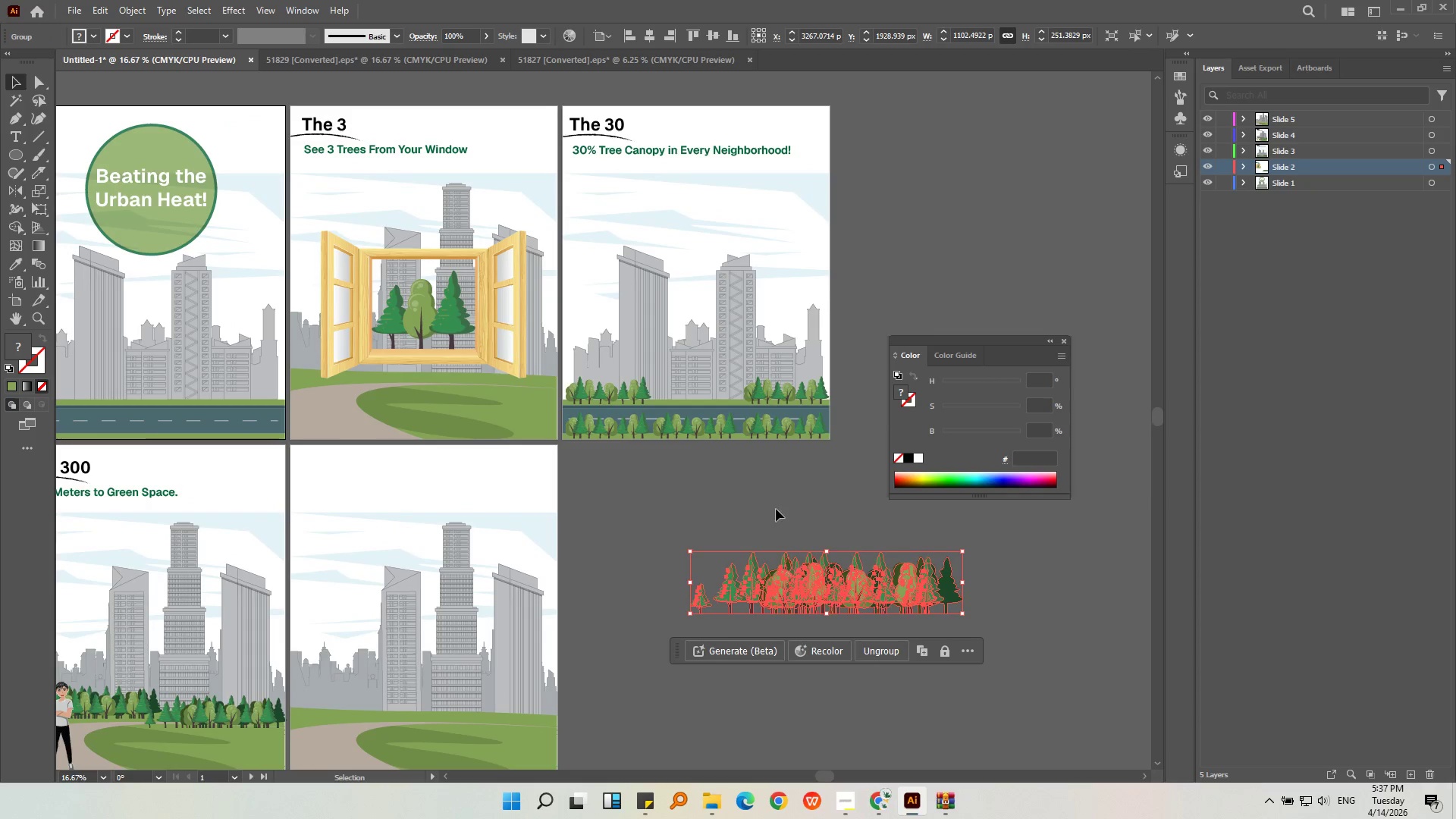 
left_click([805, 390])
 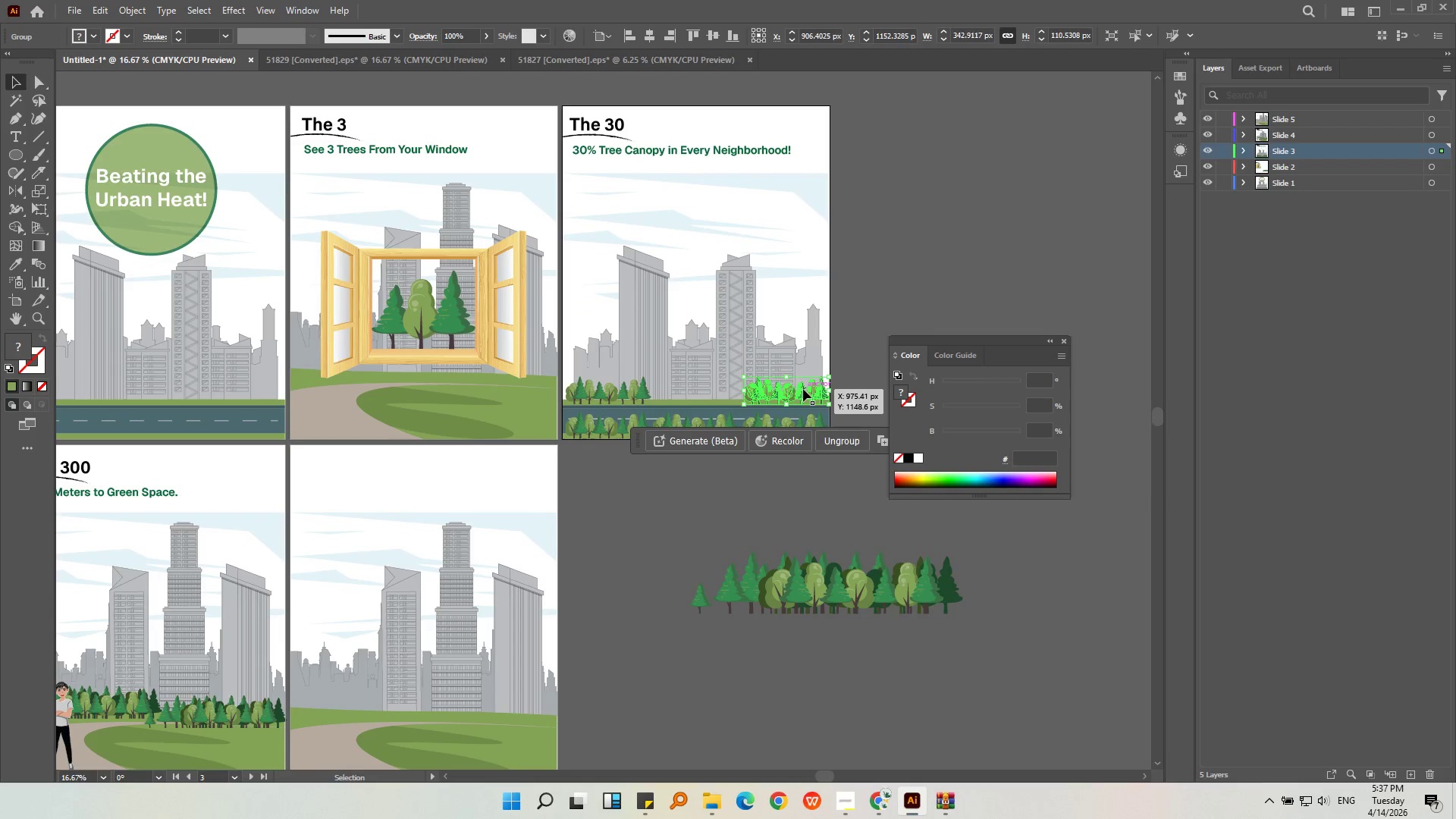 
key(Control+C)
 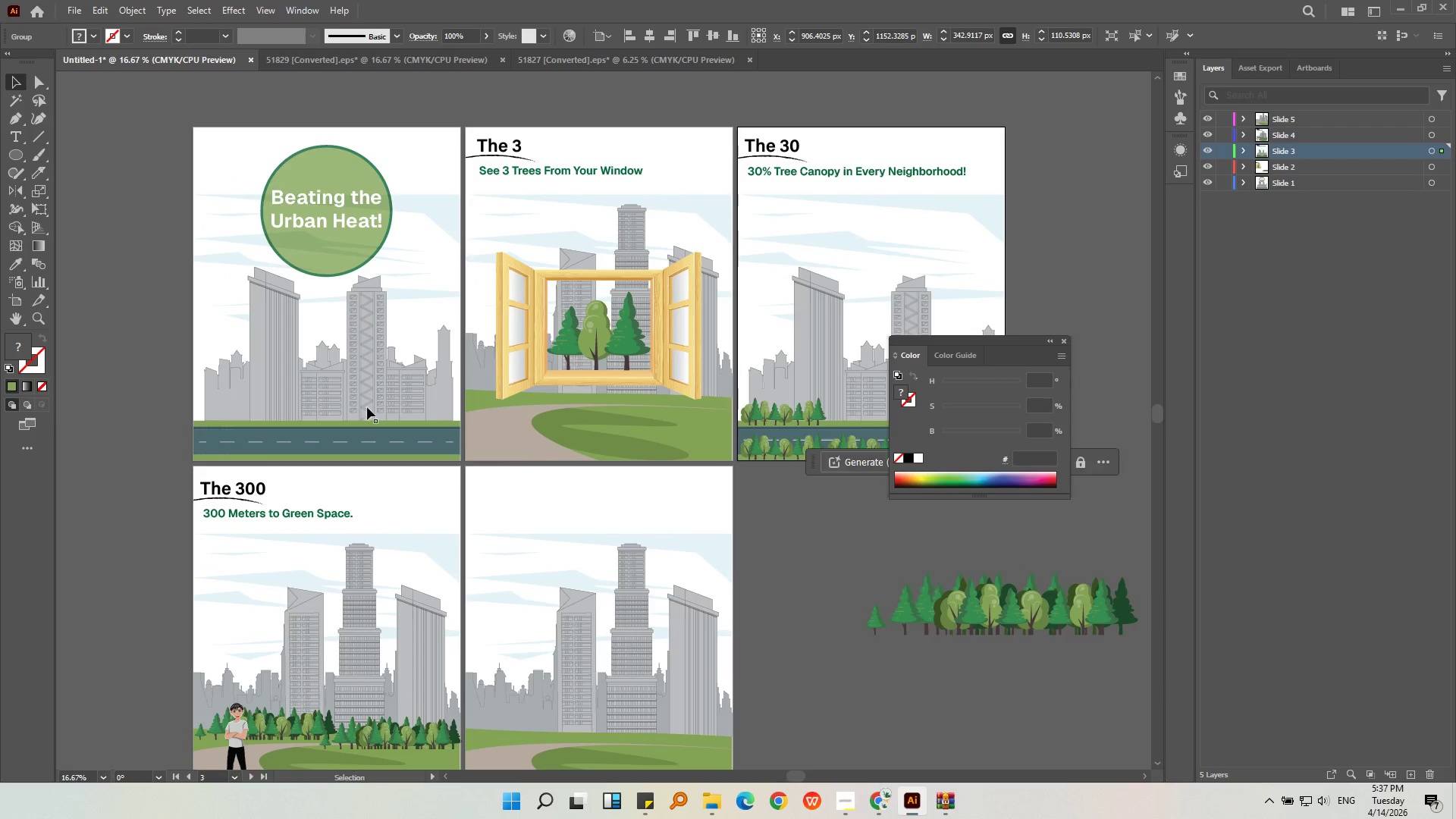 
left_click([337, 389])
 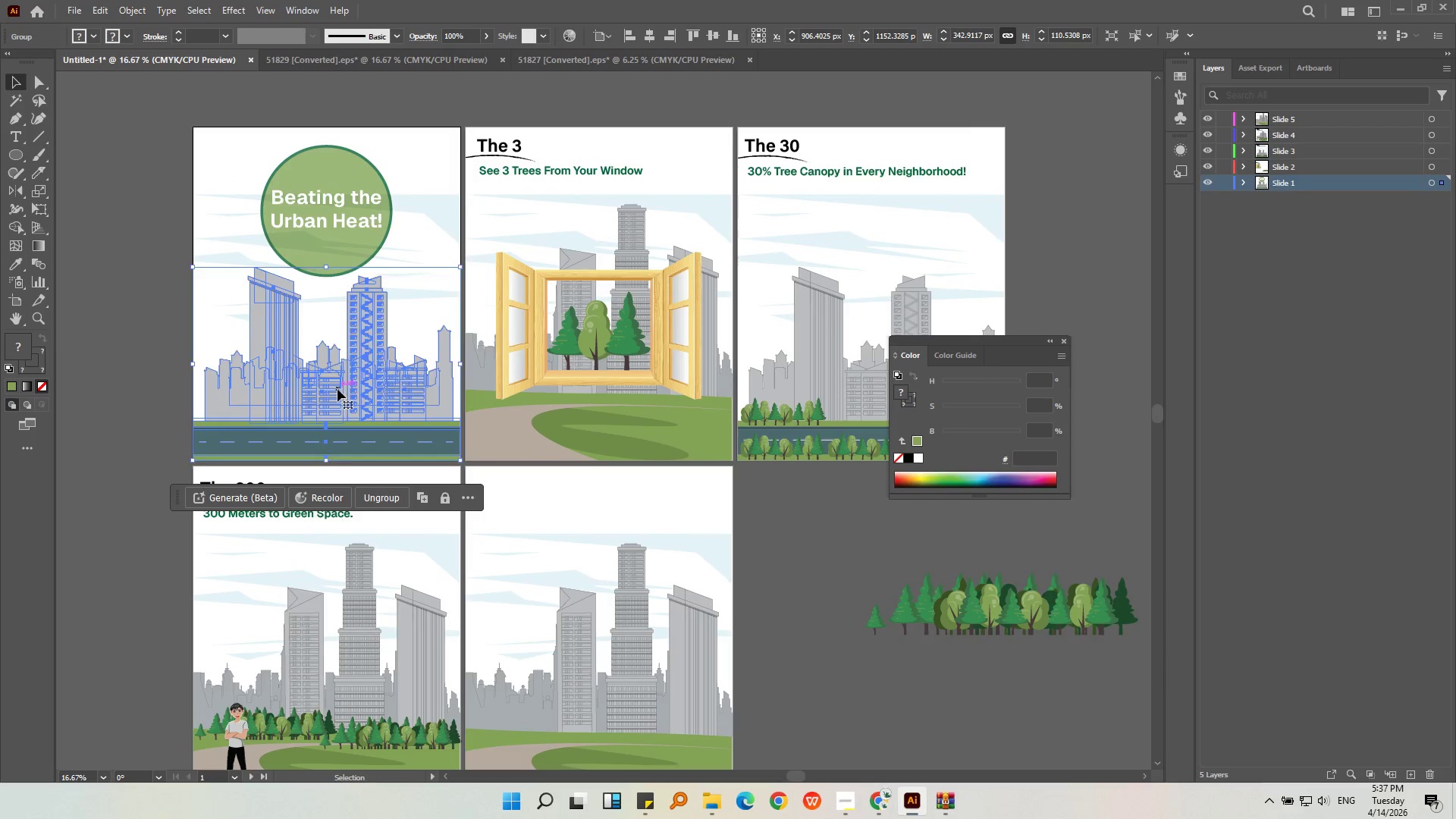 
key(Control+V)
 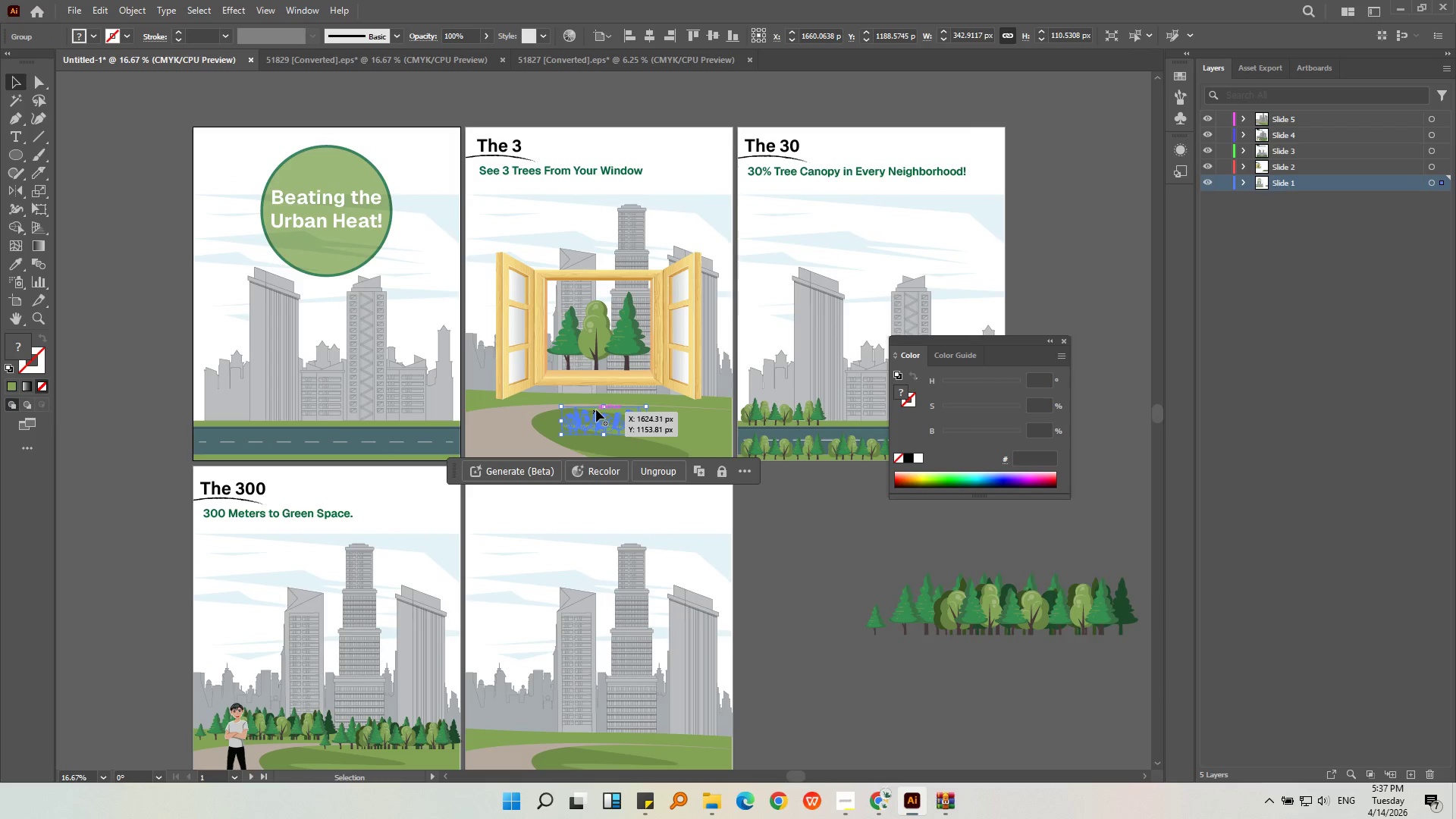 
key(Control+Z)
 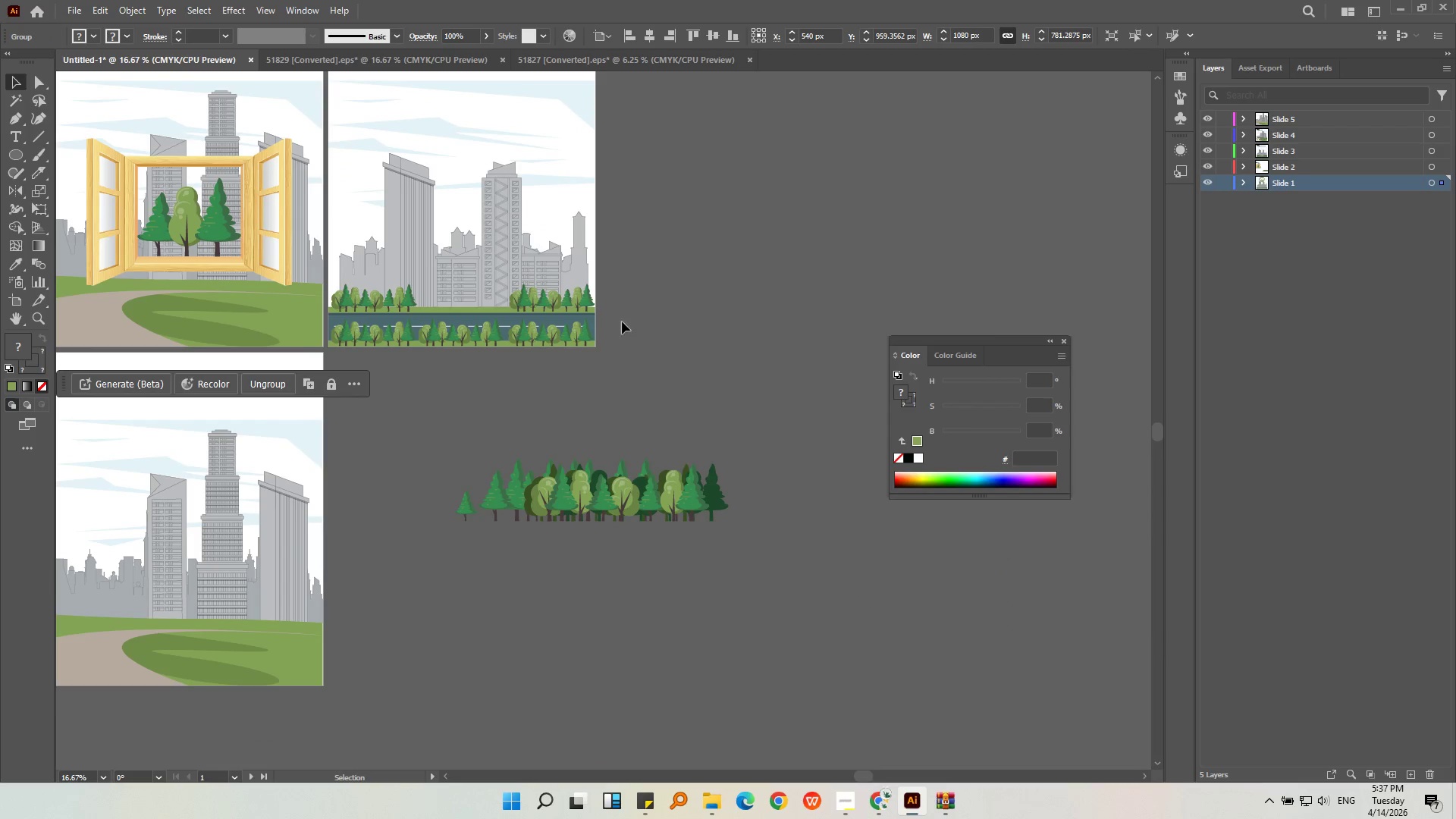 
left_click([582, 309])
 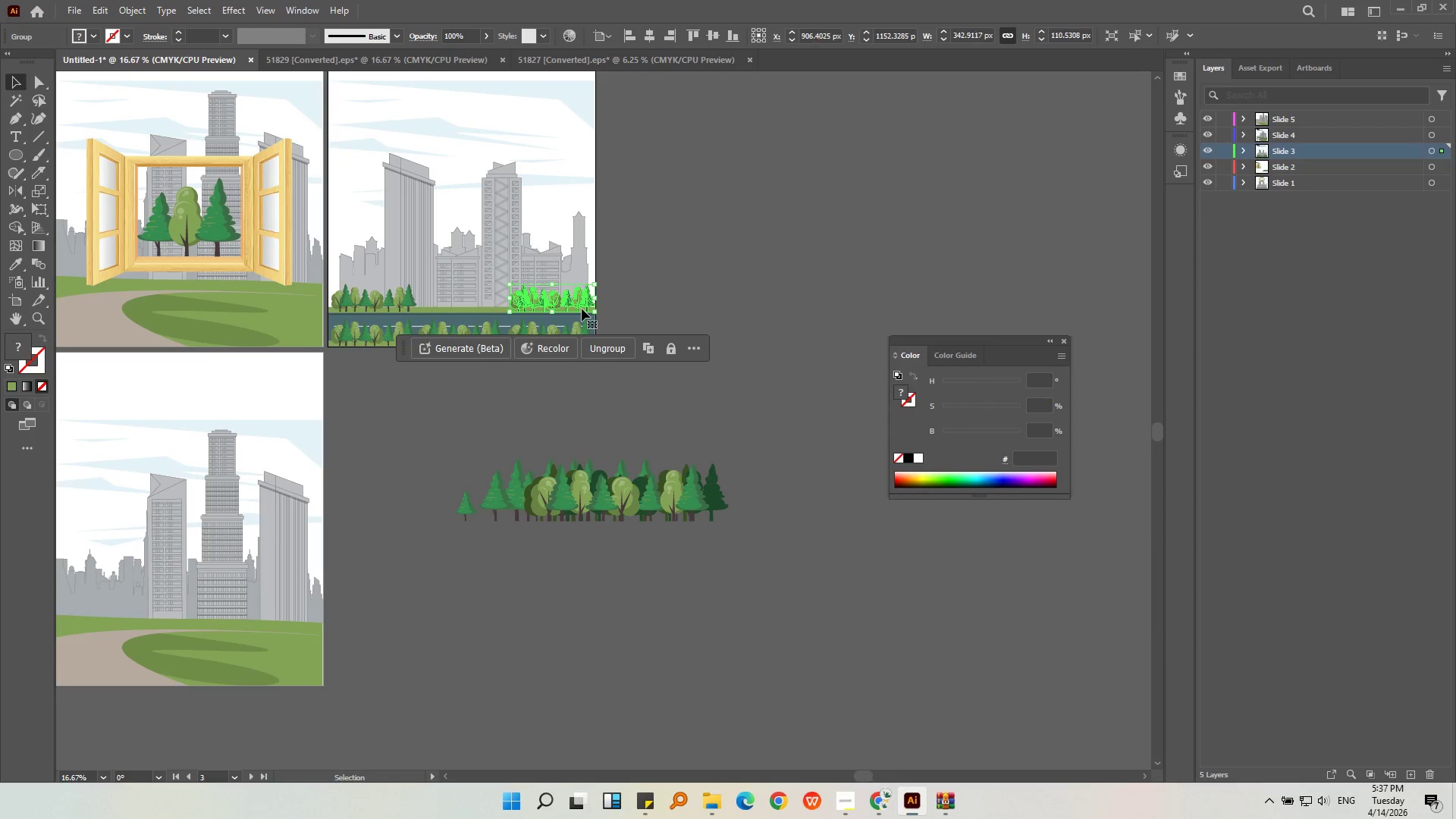 
key(Control+C)
 